 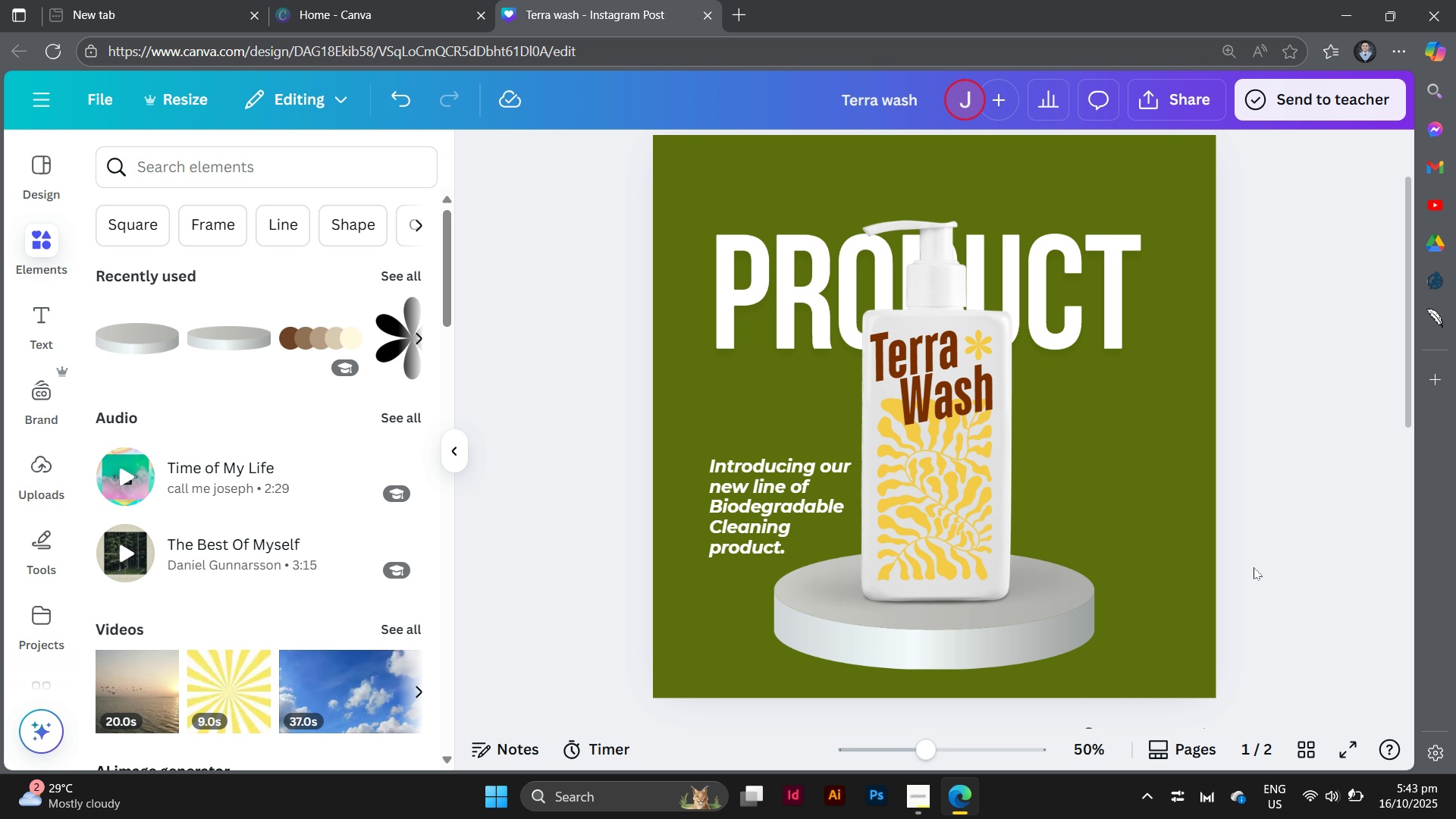 
left_click([1058, 624])
 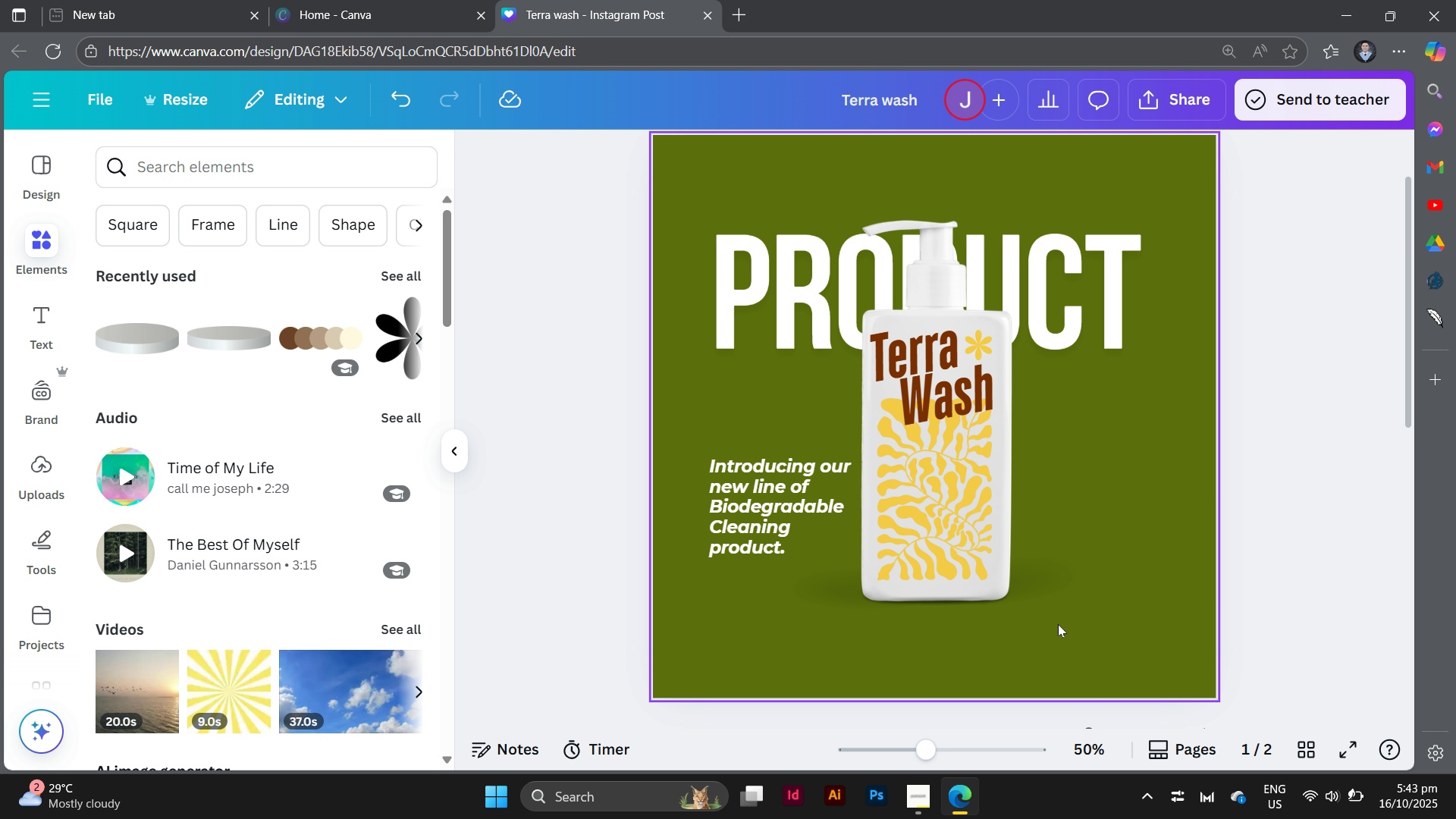 
key(Backspace)
 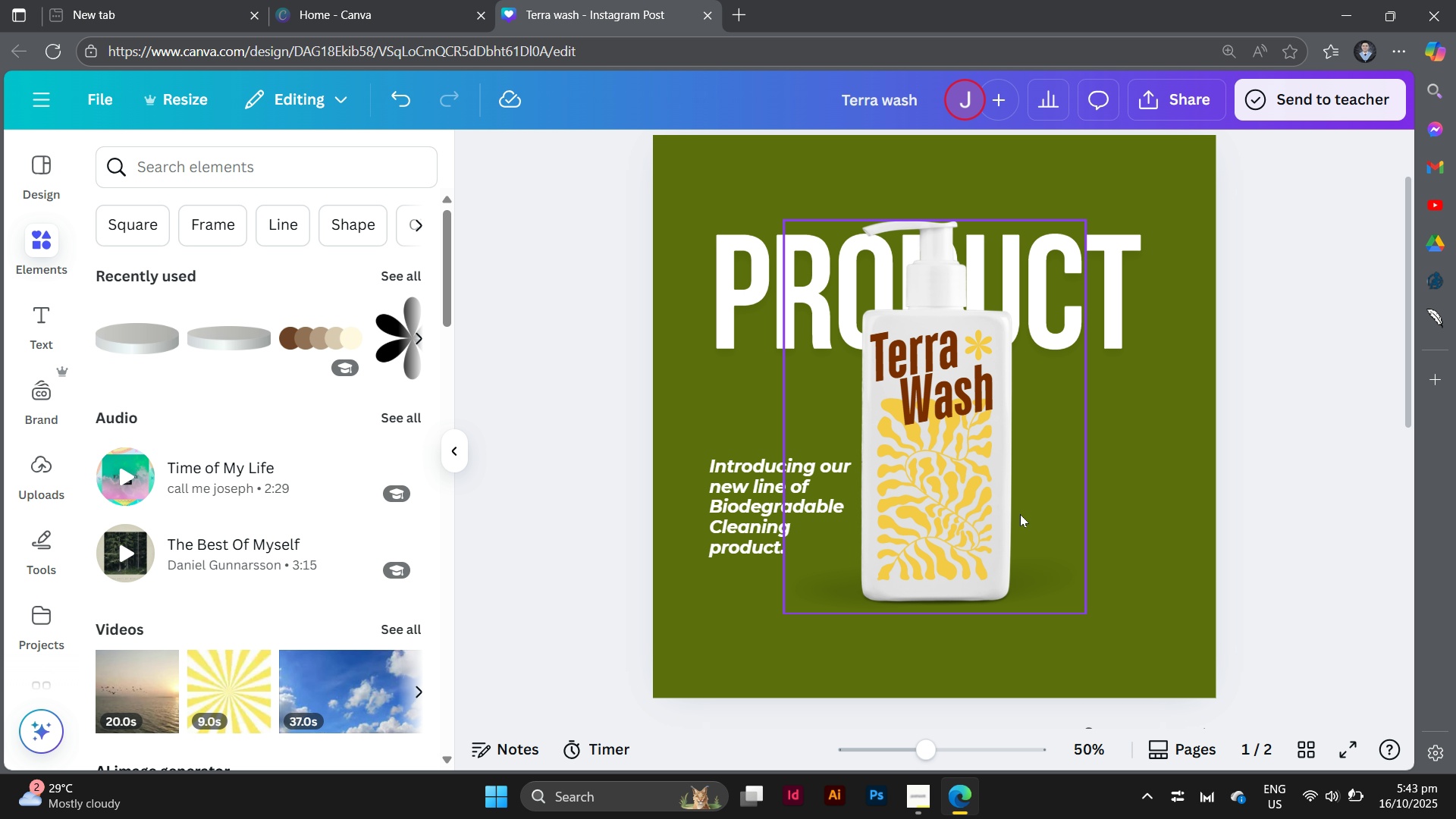 
left_click([1020, 514])
 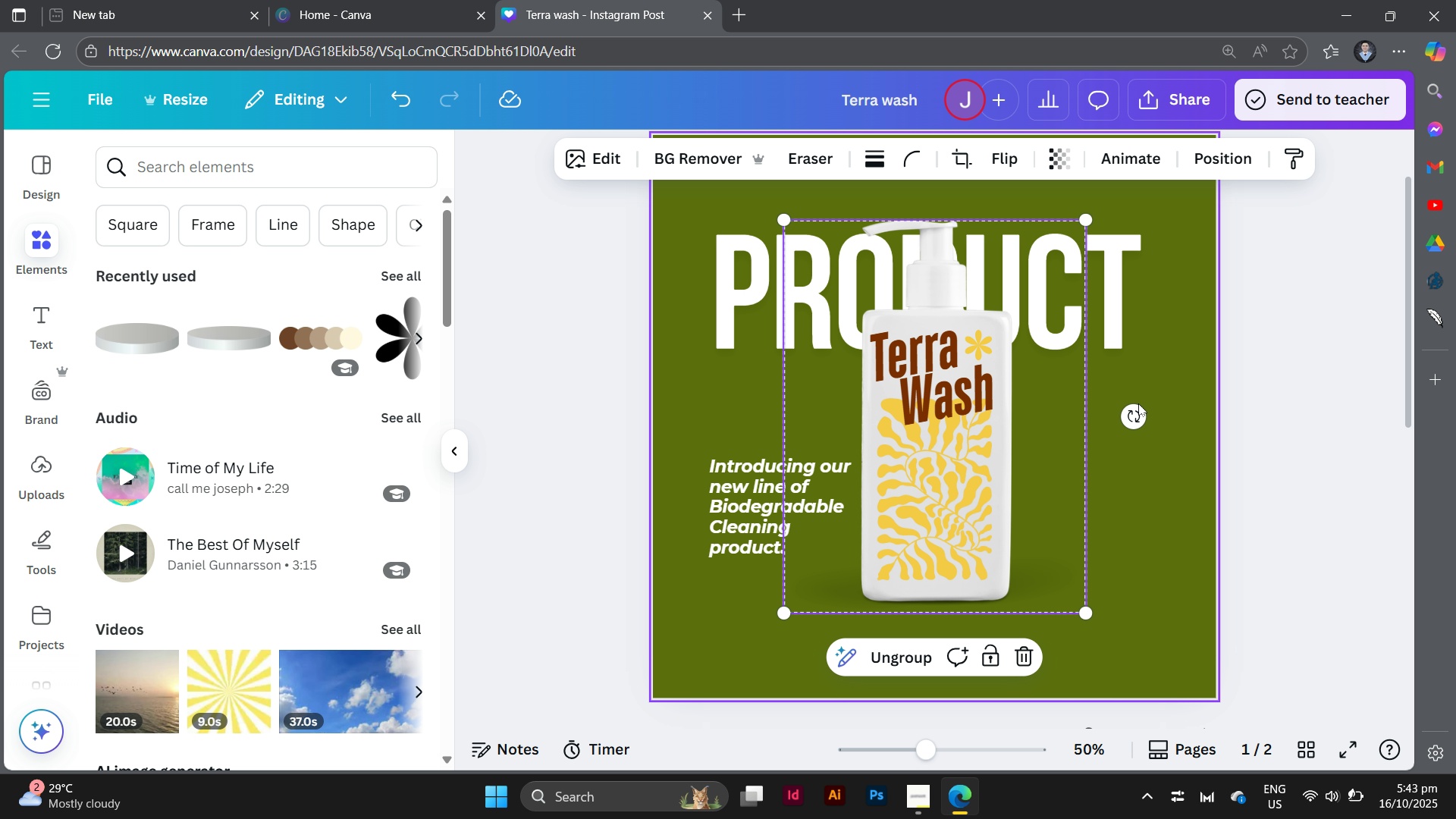 
left_click([1138, 403])
 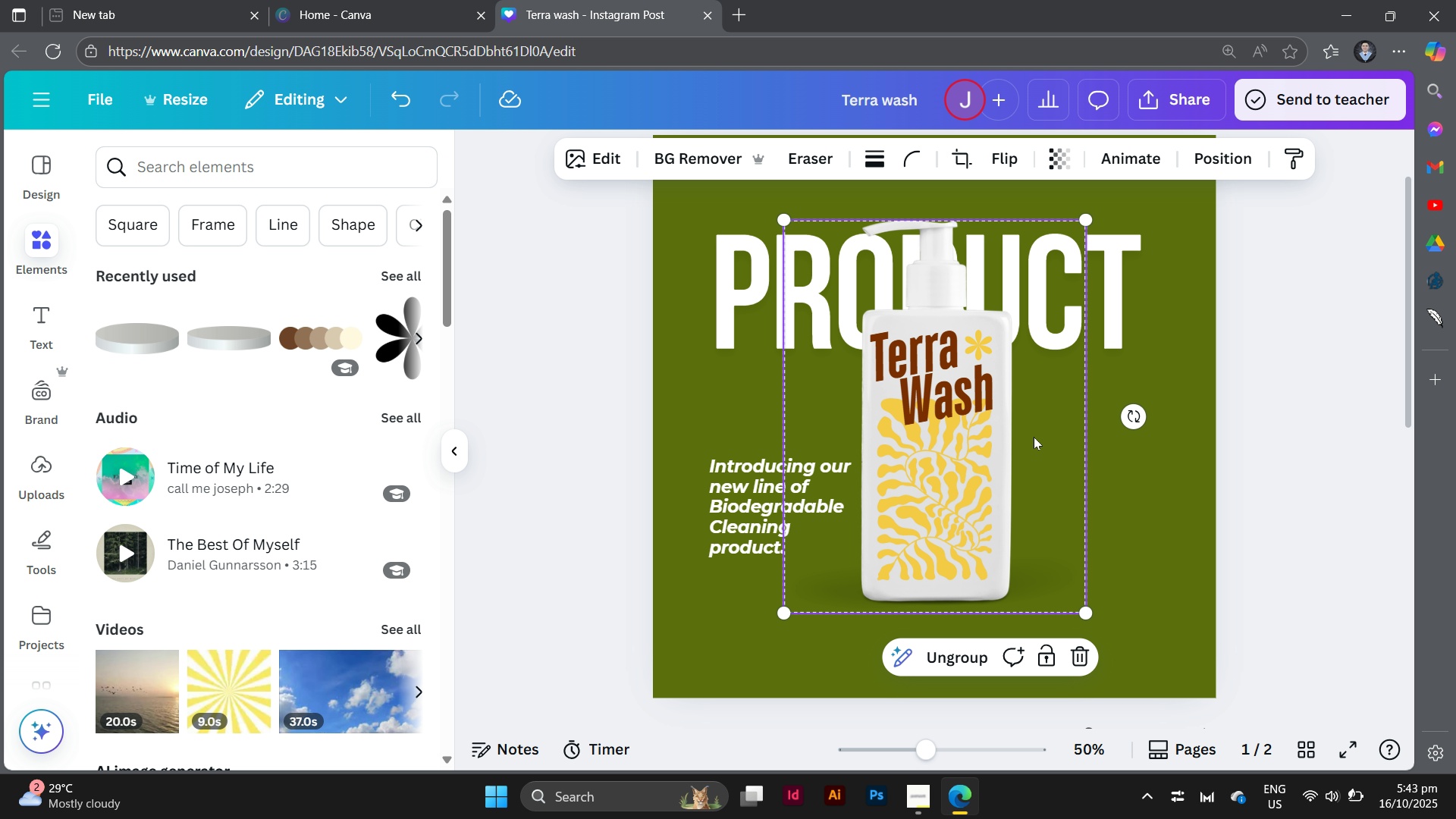 
left_click([1034, 437])
 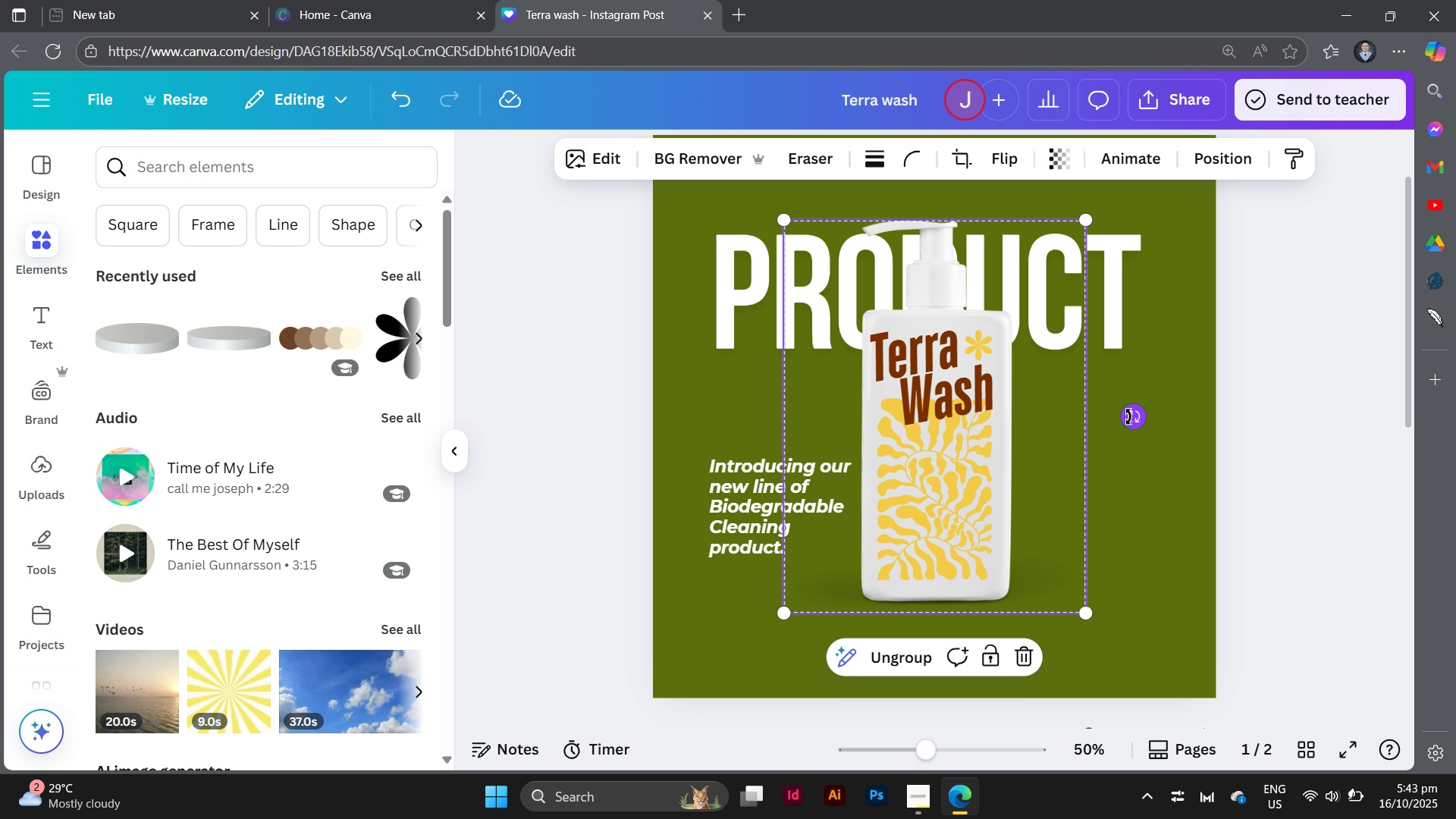 
left_click_drag(start_coordinate=[1128, 417], to_coordinate=[1141, 381])
 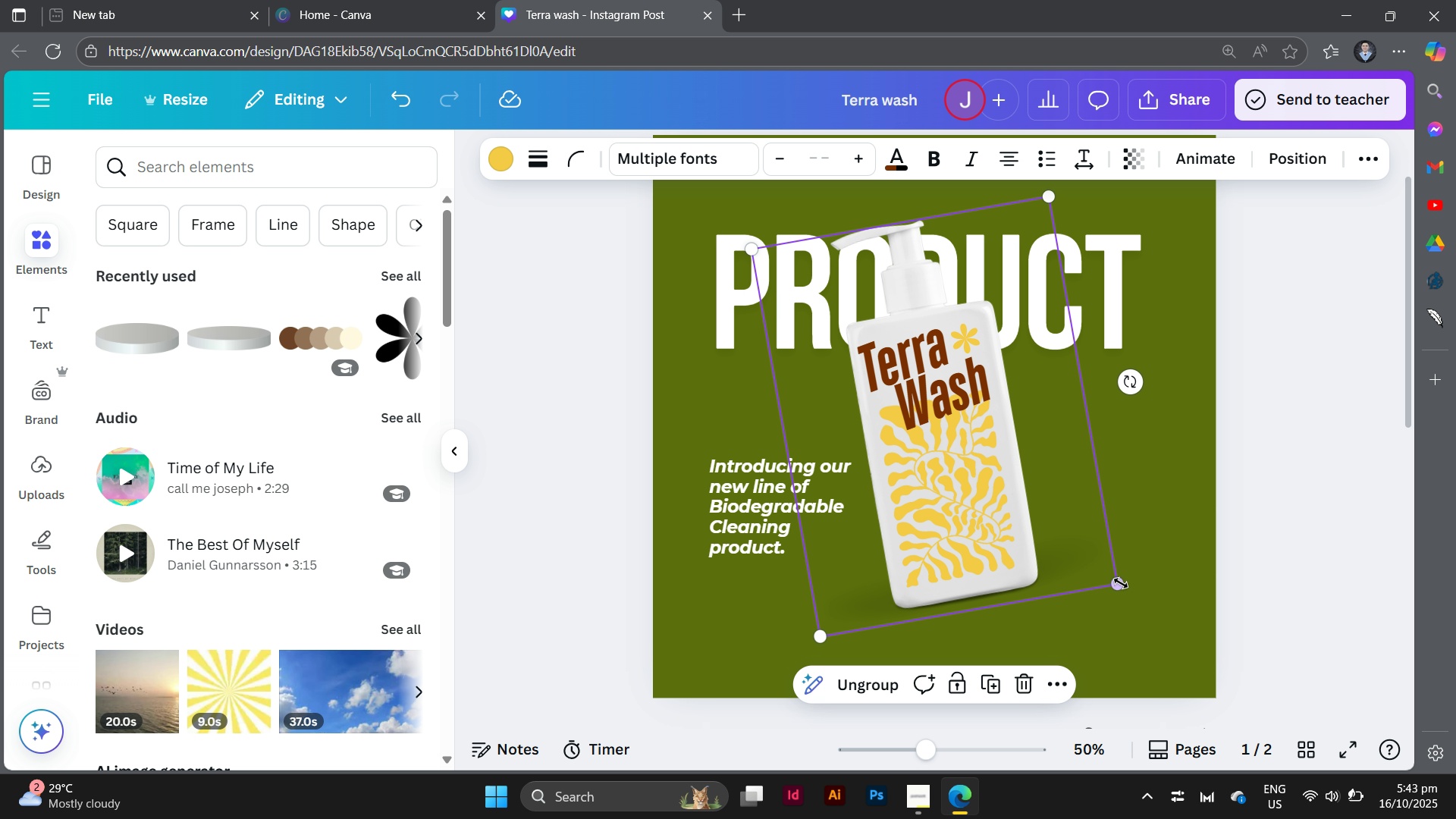 
left_click_drag(start_coordinate=[1121, 583], to_coordinate=[1284, 730])
 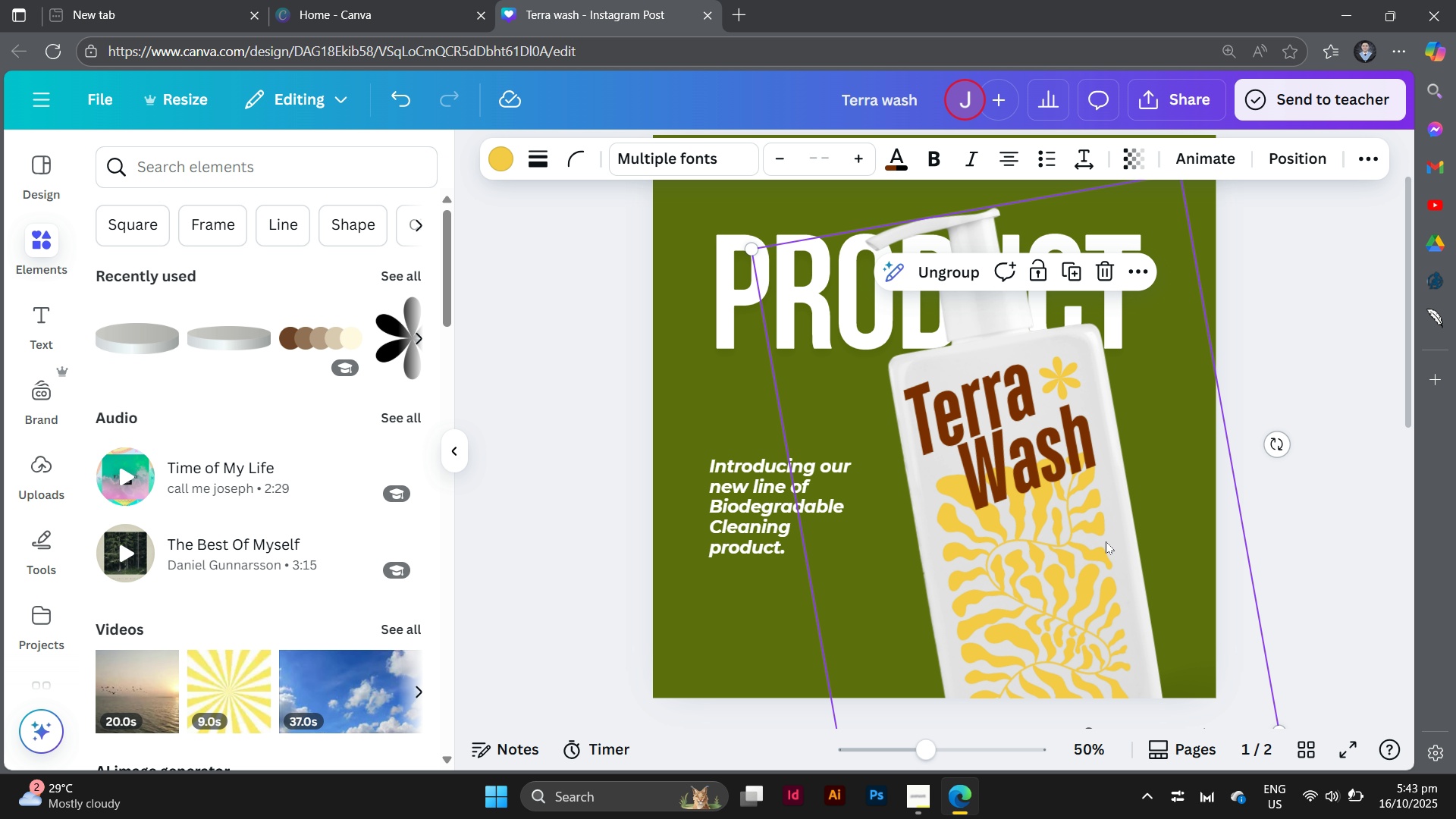 
left_click_drag(start_coordinate=[1106, 541], to_coordinate=[1163, 531])
 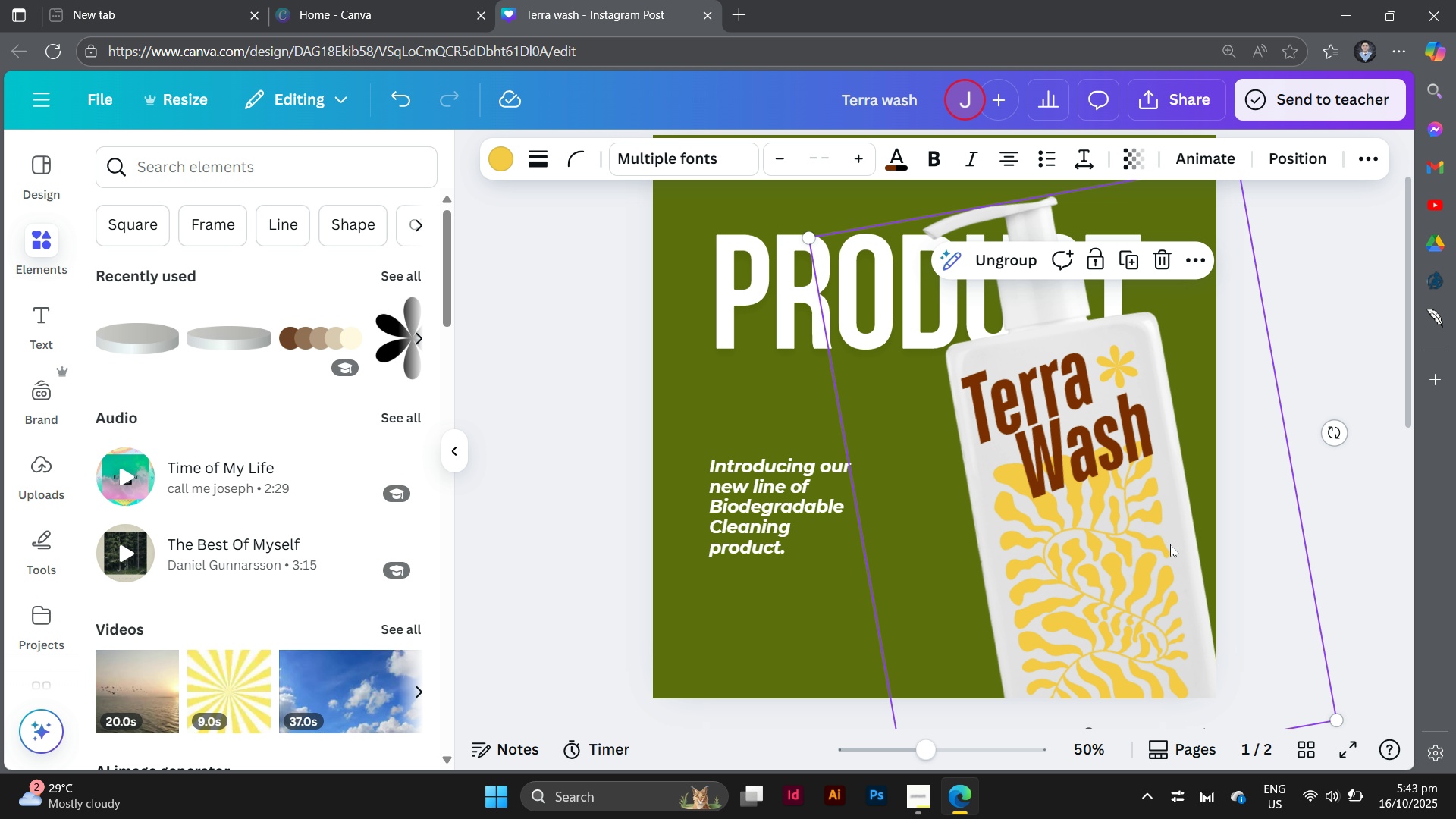 
left_click_drag(start_coordinate=[1144, 548], to_coordinate=[1132, 550])
 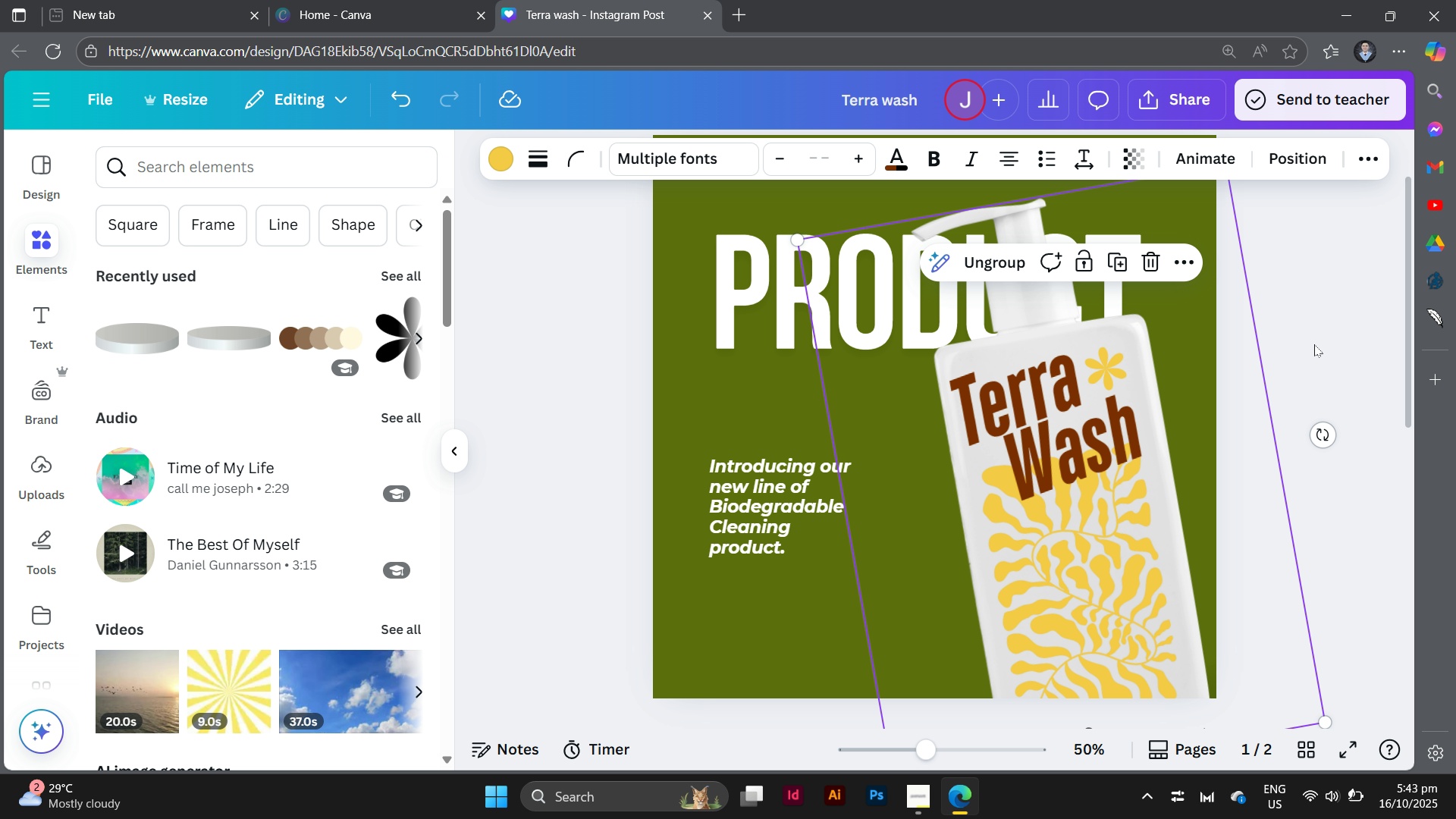 
left_click([1314, 344])
 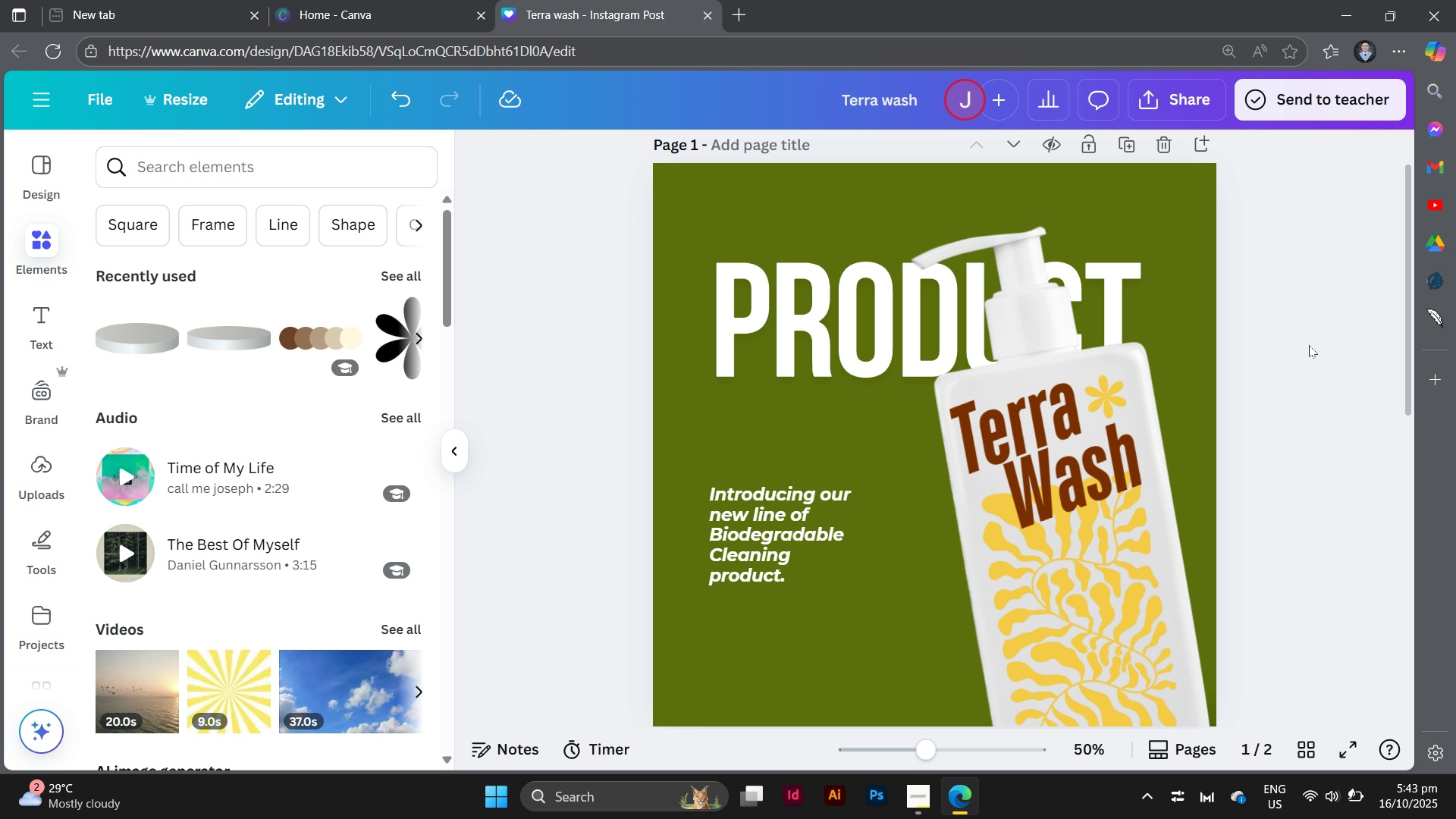 
scroll: coordinate [1309, 345], scroll_direction: up, amount: 3.0
 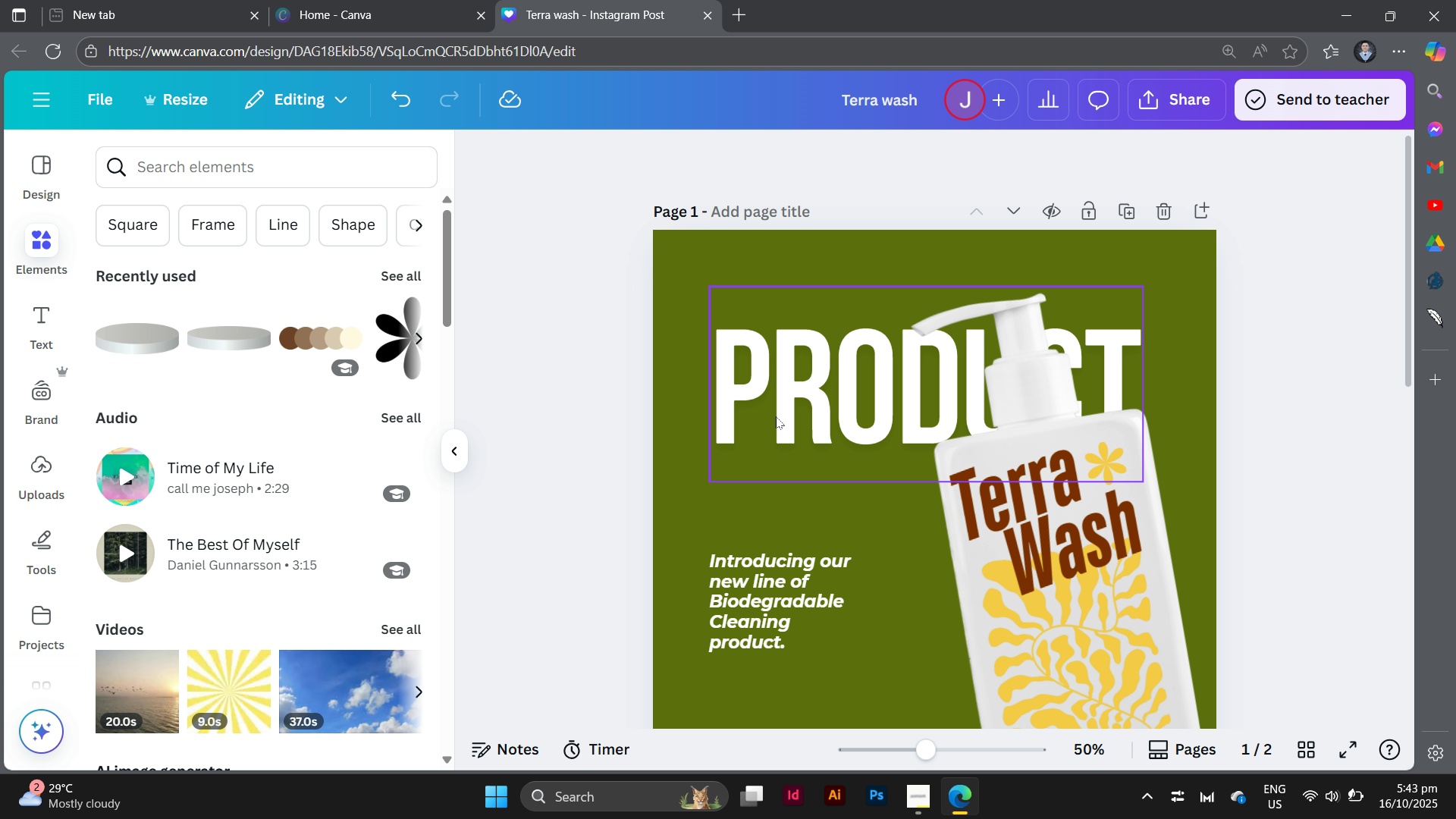 
left_click_drag(start_coordinate=[777, 417], to_coordinate=[733, 344])
 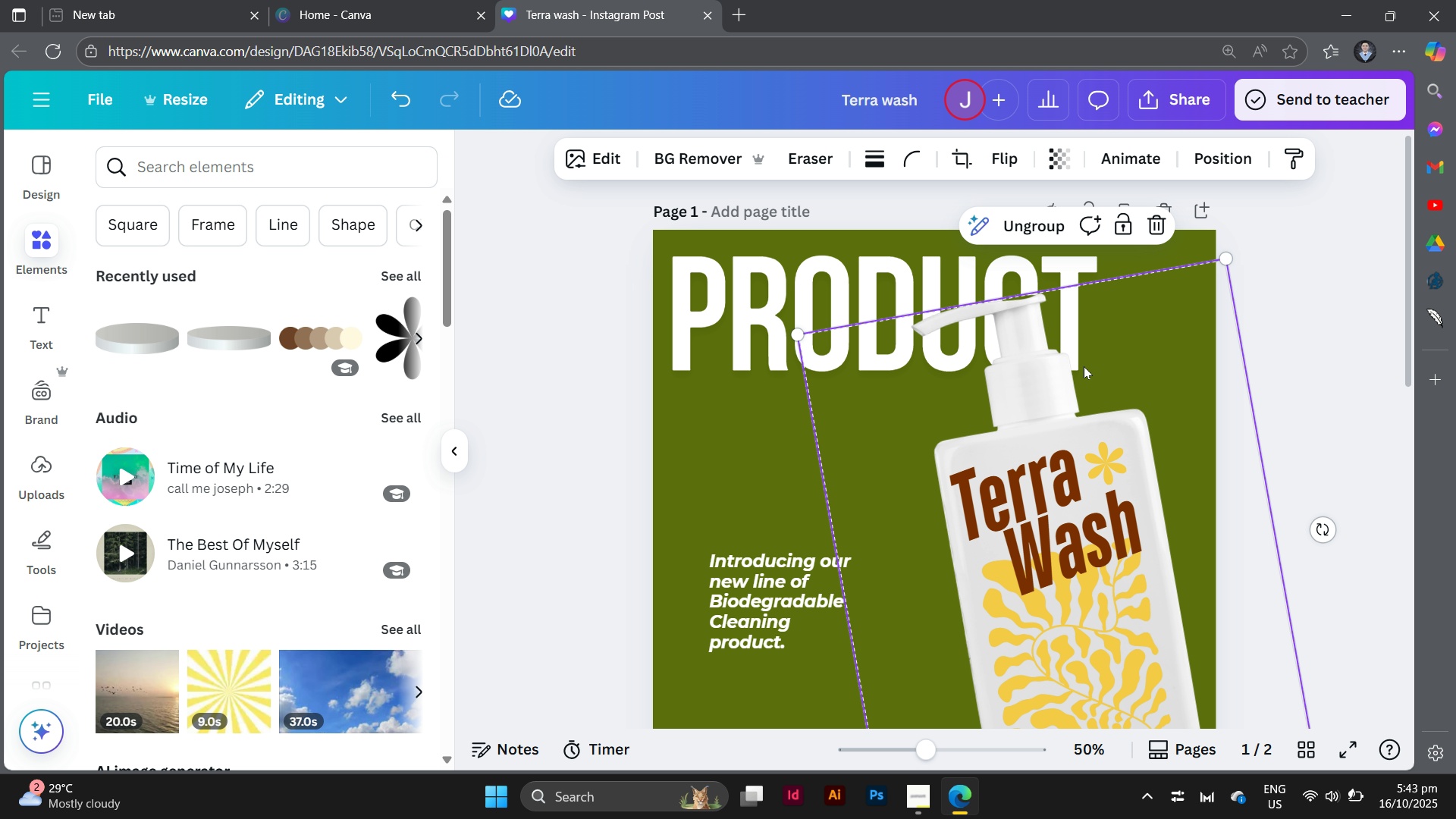 
double_click([1084, 366])
 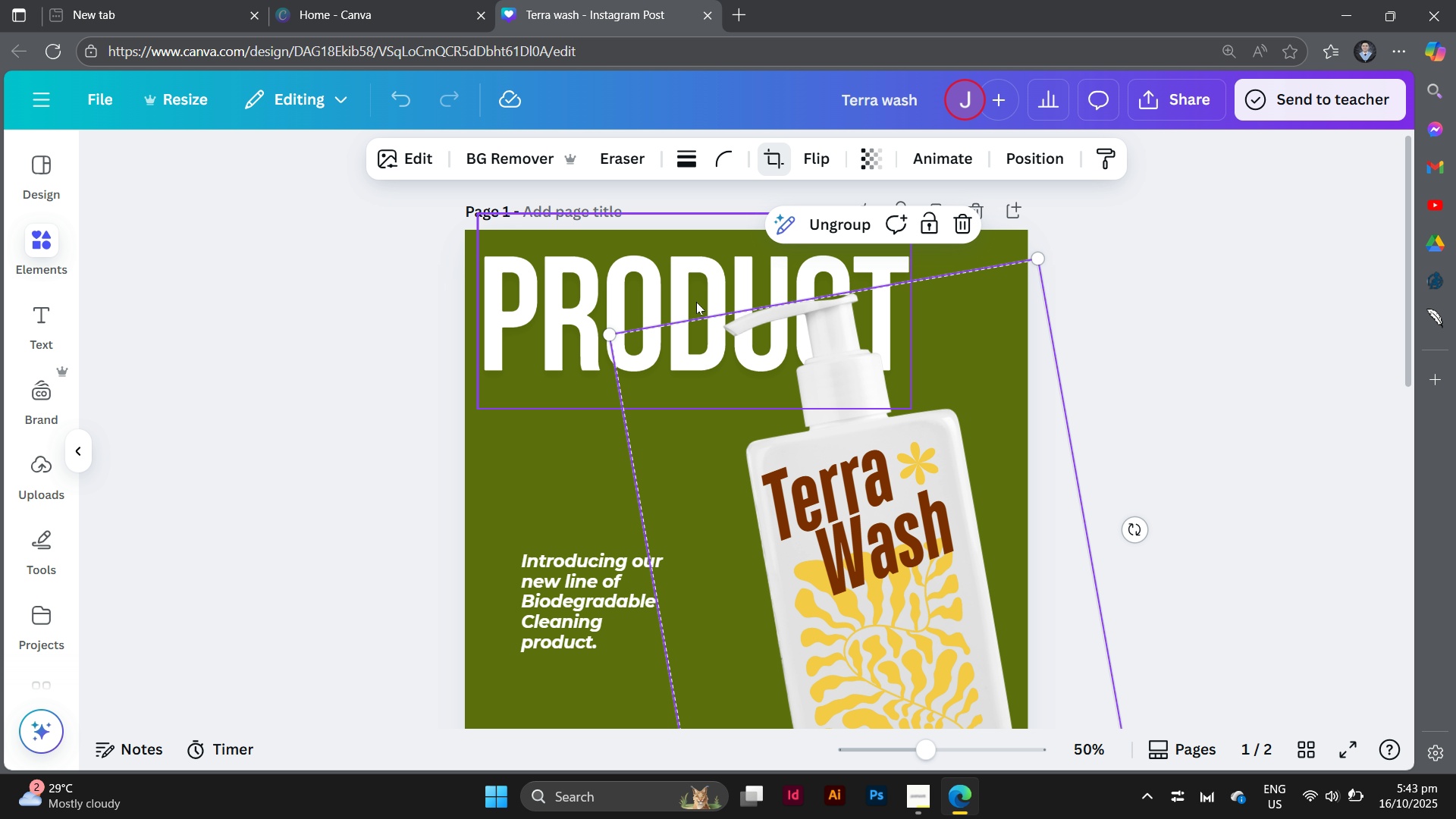 
left_click([696, 302])
 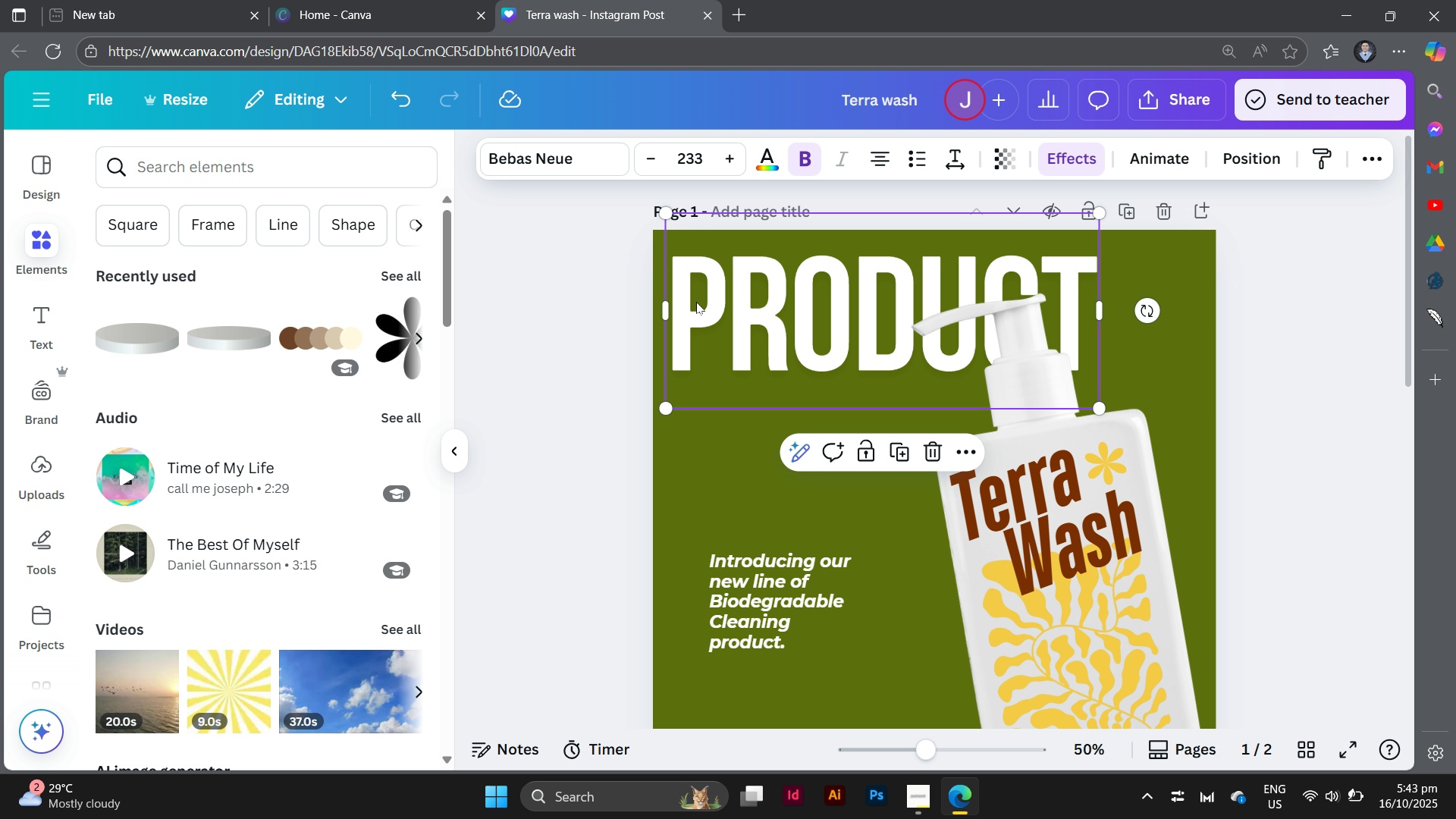 
left_click([696, 302])
 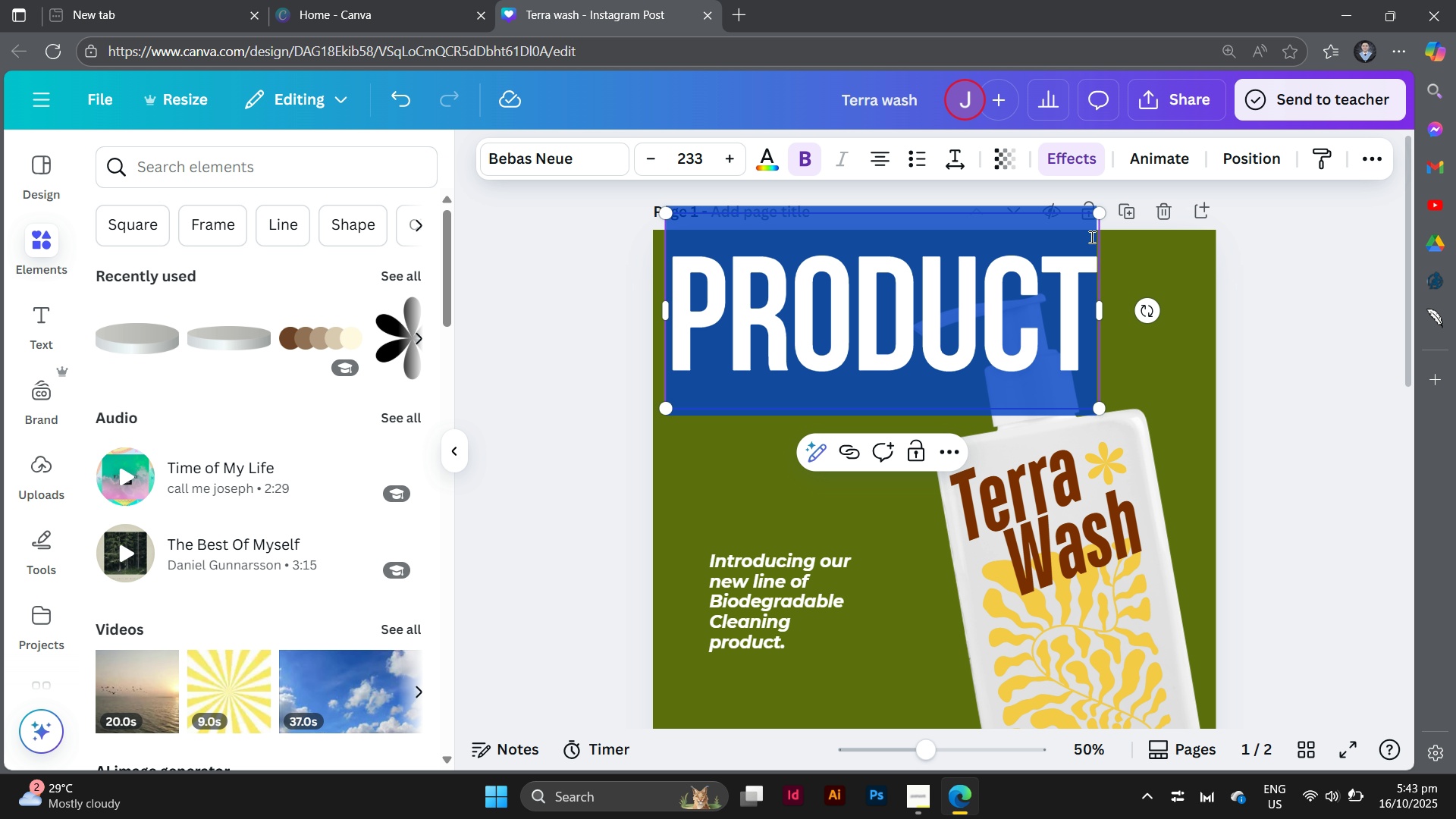 
double_click([1090, 237])
 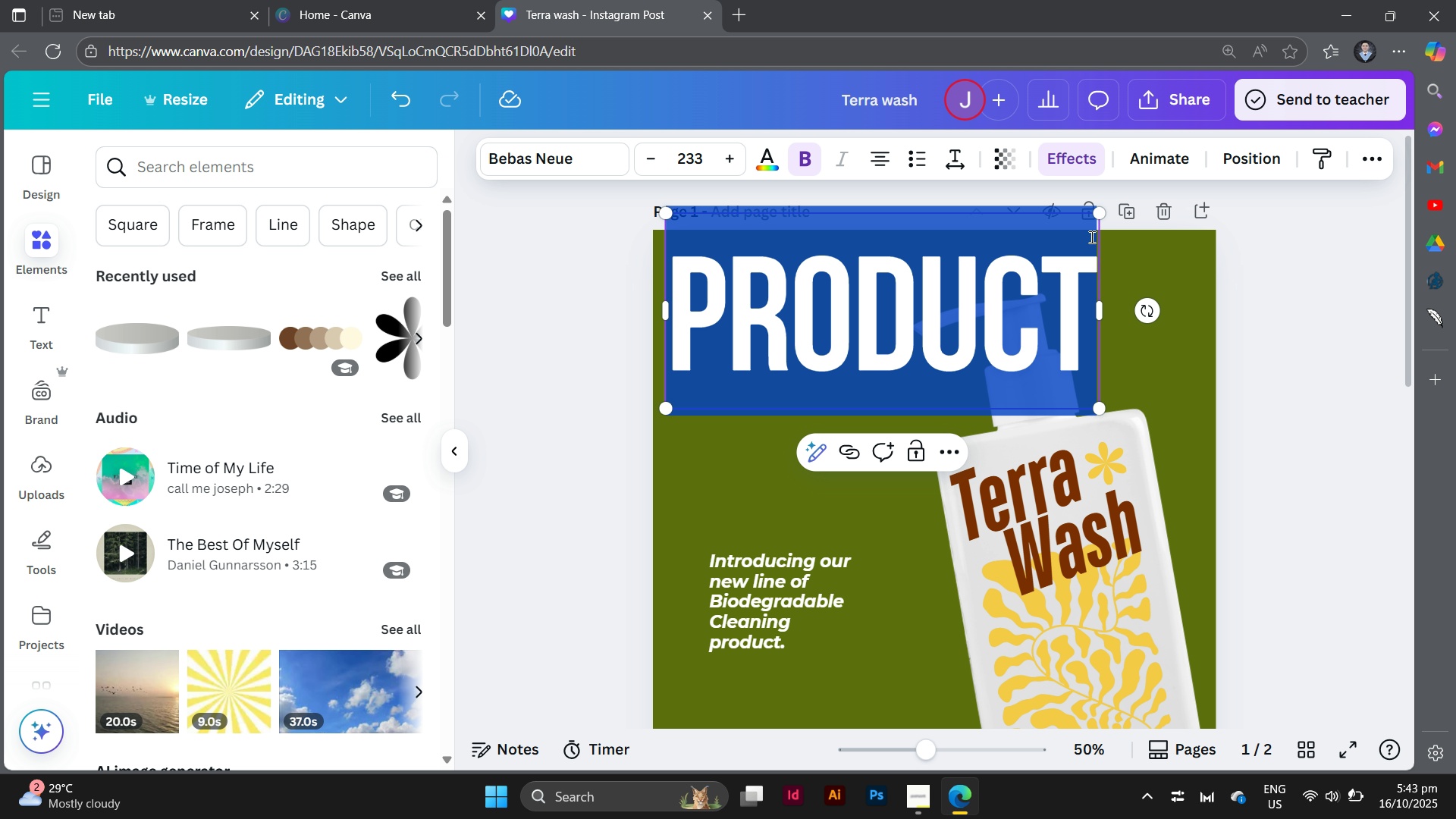 
type(Clean sa)
key(Backspace)
type(marter. Live Grea)
key(Backspace)
type(ener)
 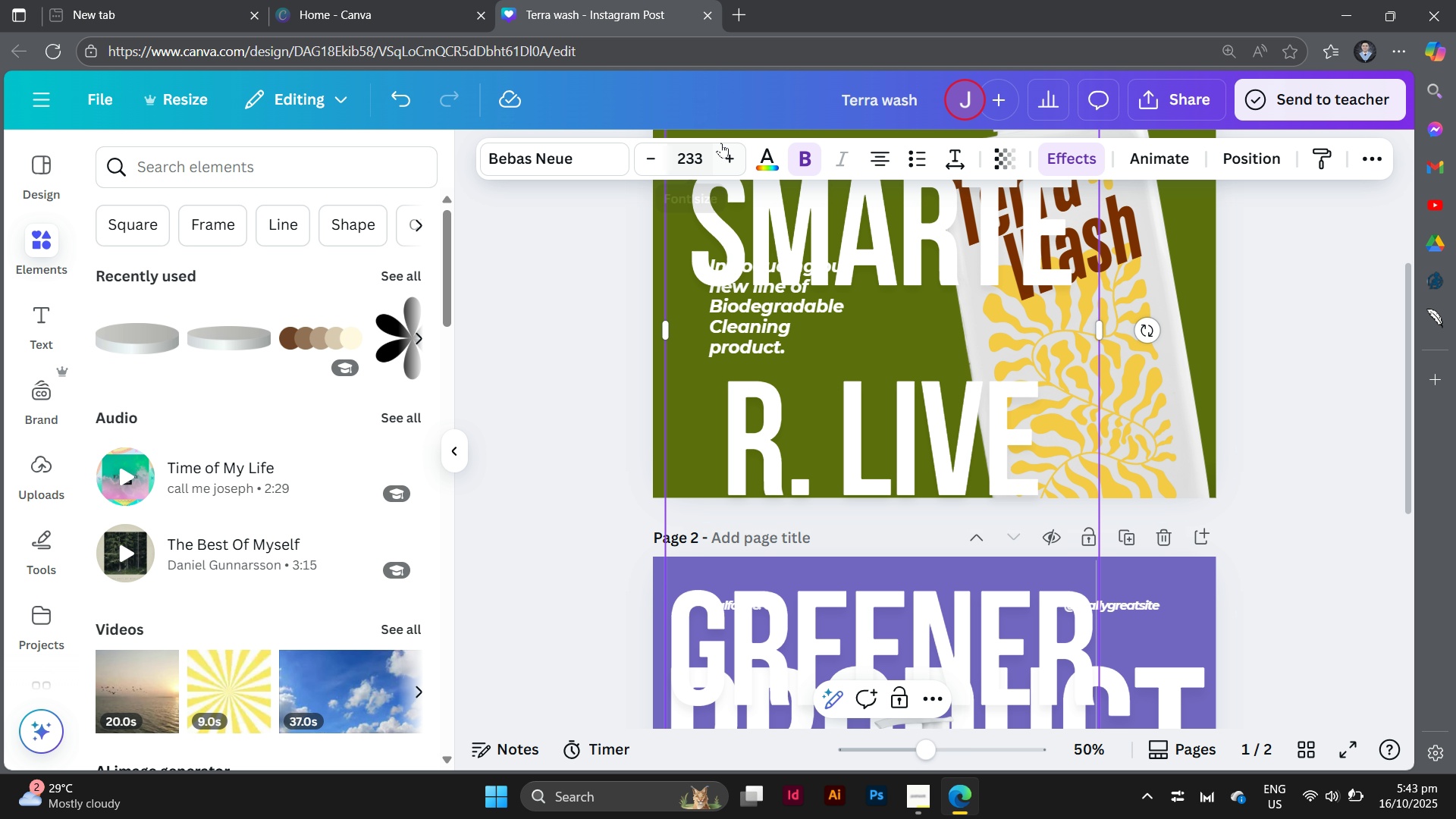 
left_click_drag(start_coordinate=[701, 165], to_coordinate=[679, 167])
 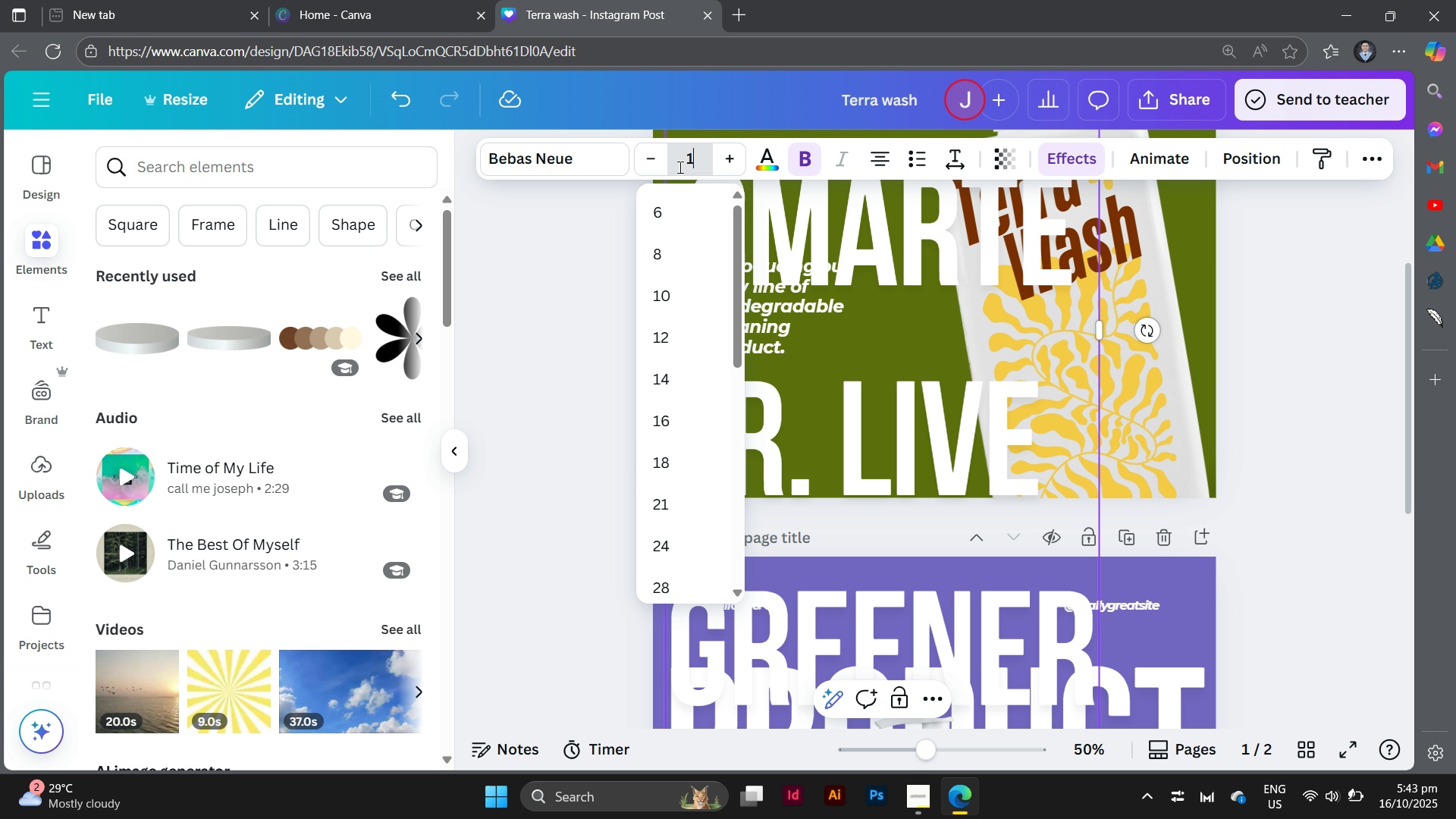 
type(100)
 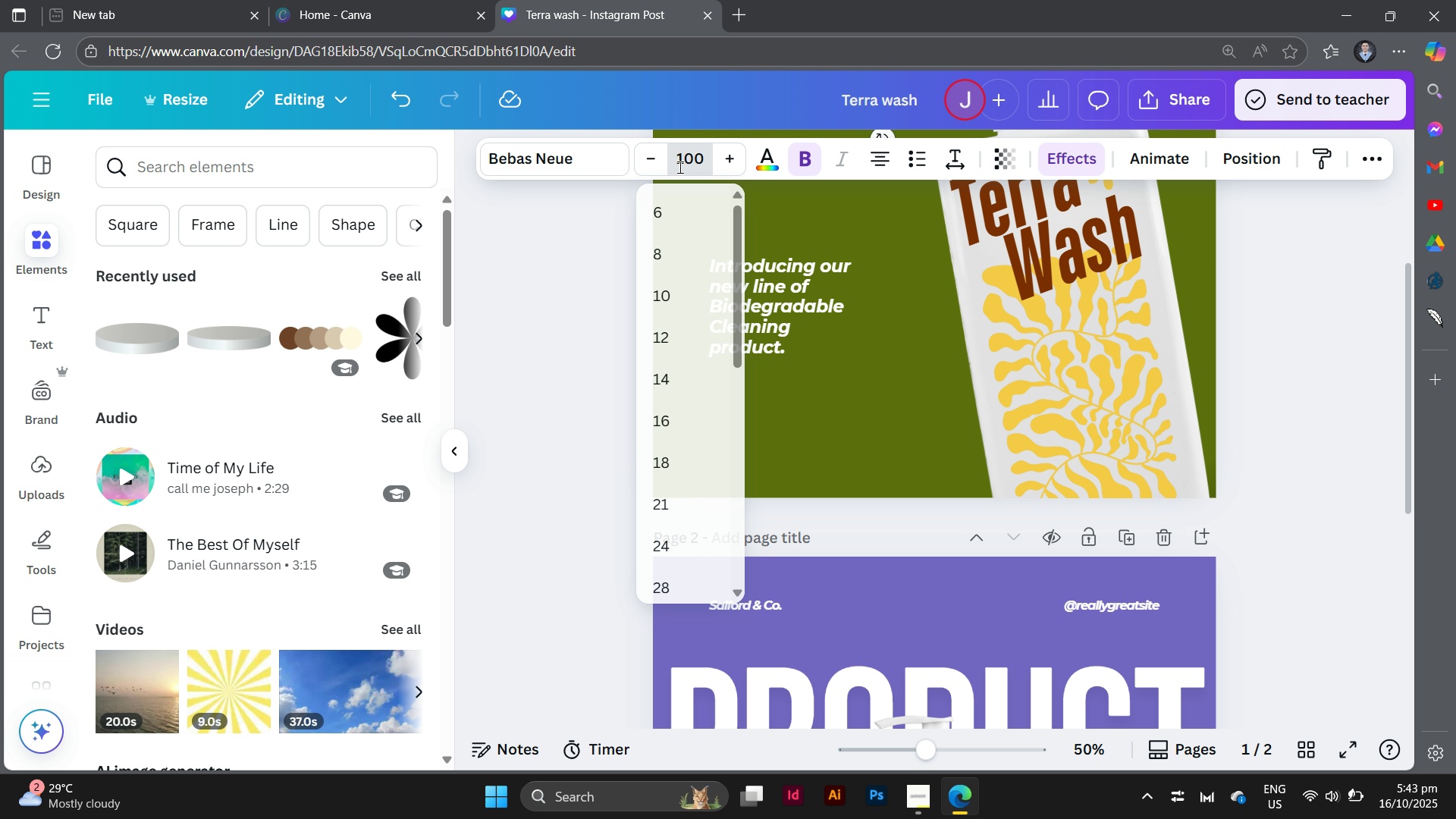 
key(Enter)
 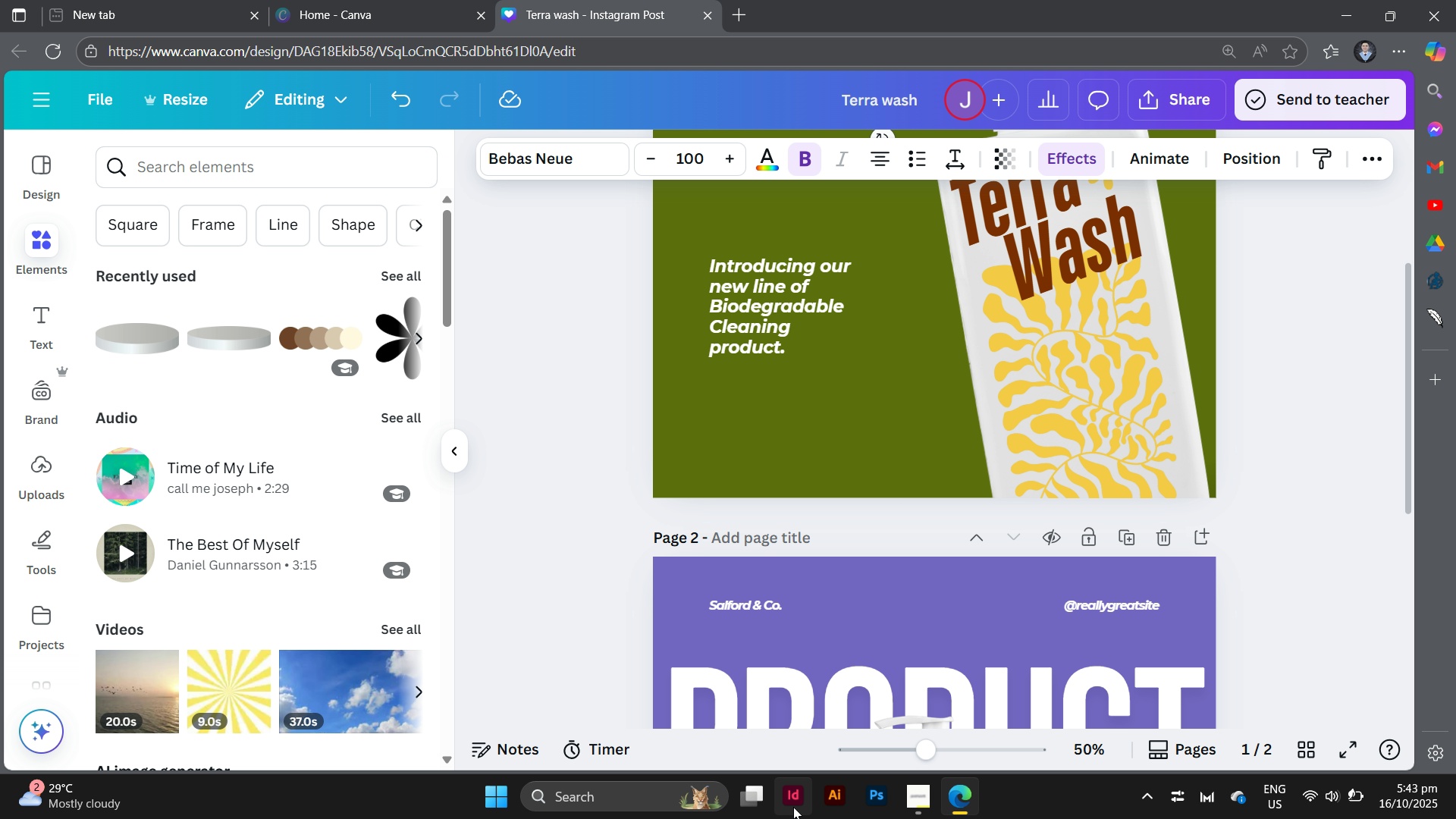 
scroll: coordinate [802, 683], scroll_direction: up, amount: 4.0
 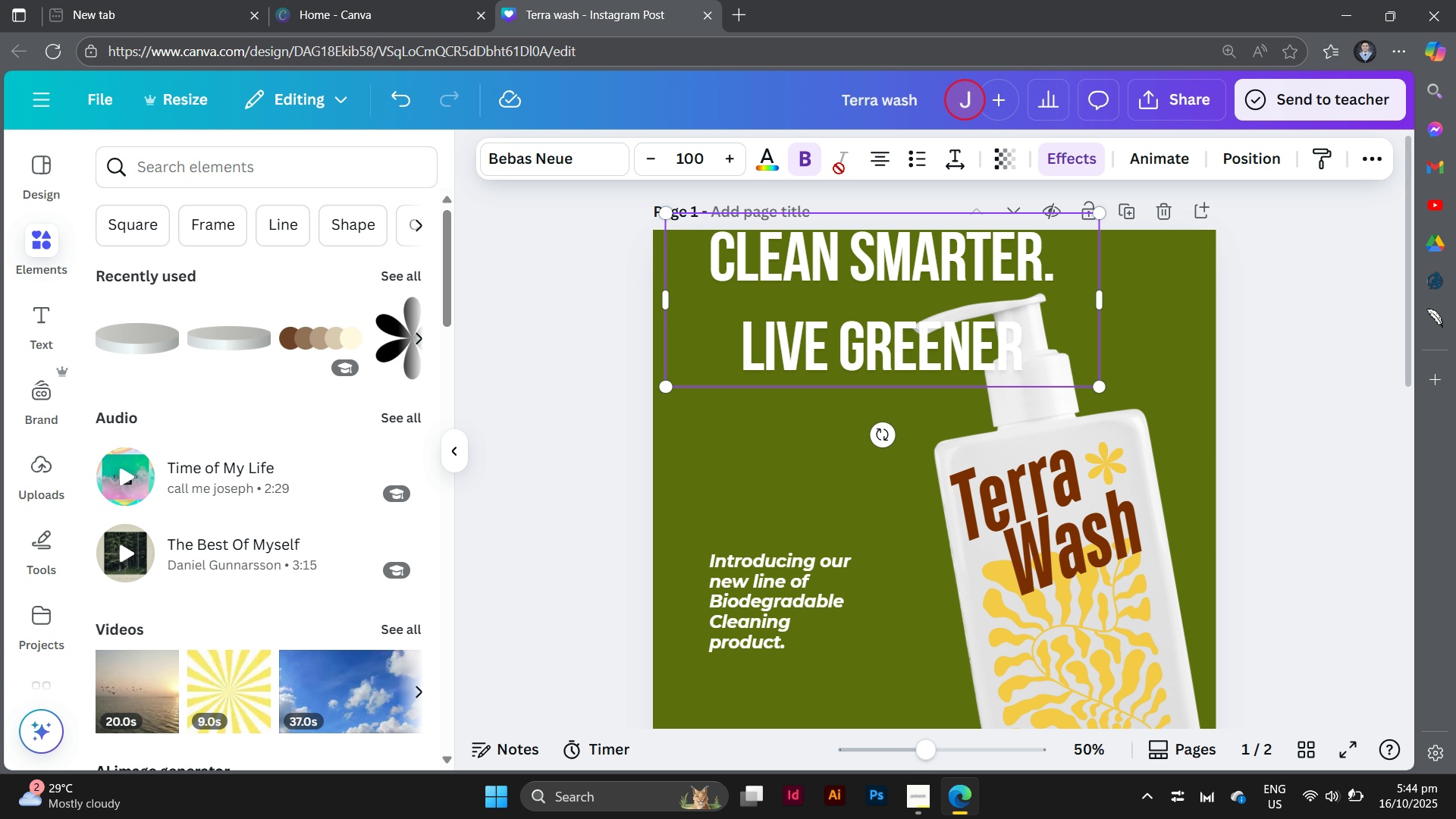 
left_click([880, 165])
 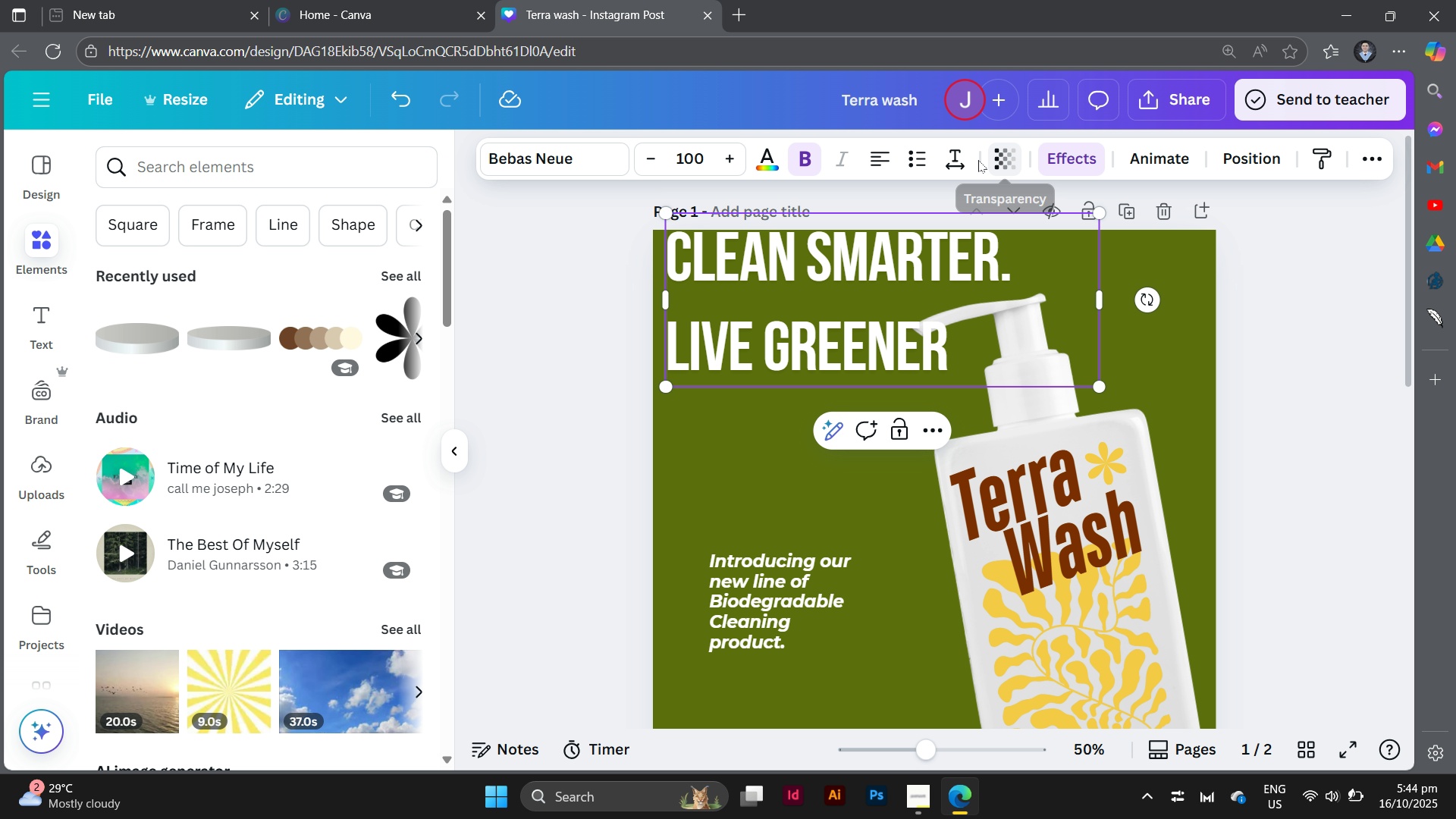 
left_click([959, 163])
 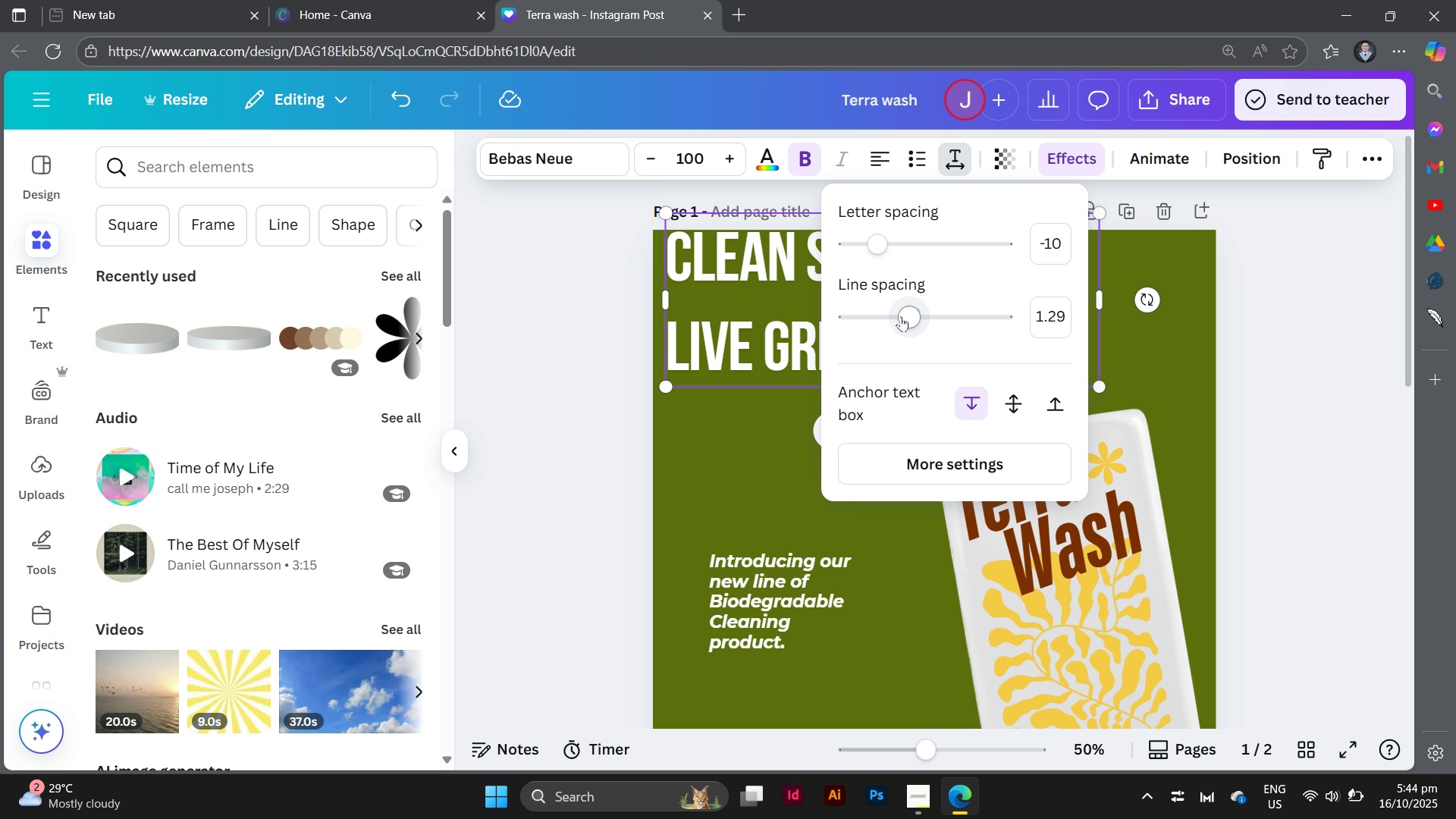 
left_click_drag(start_coordinate=[901, 316], to_coordinate=[871, 321])
 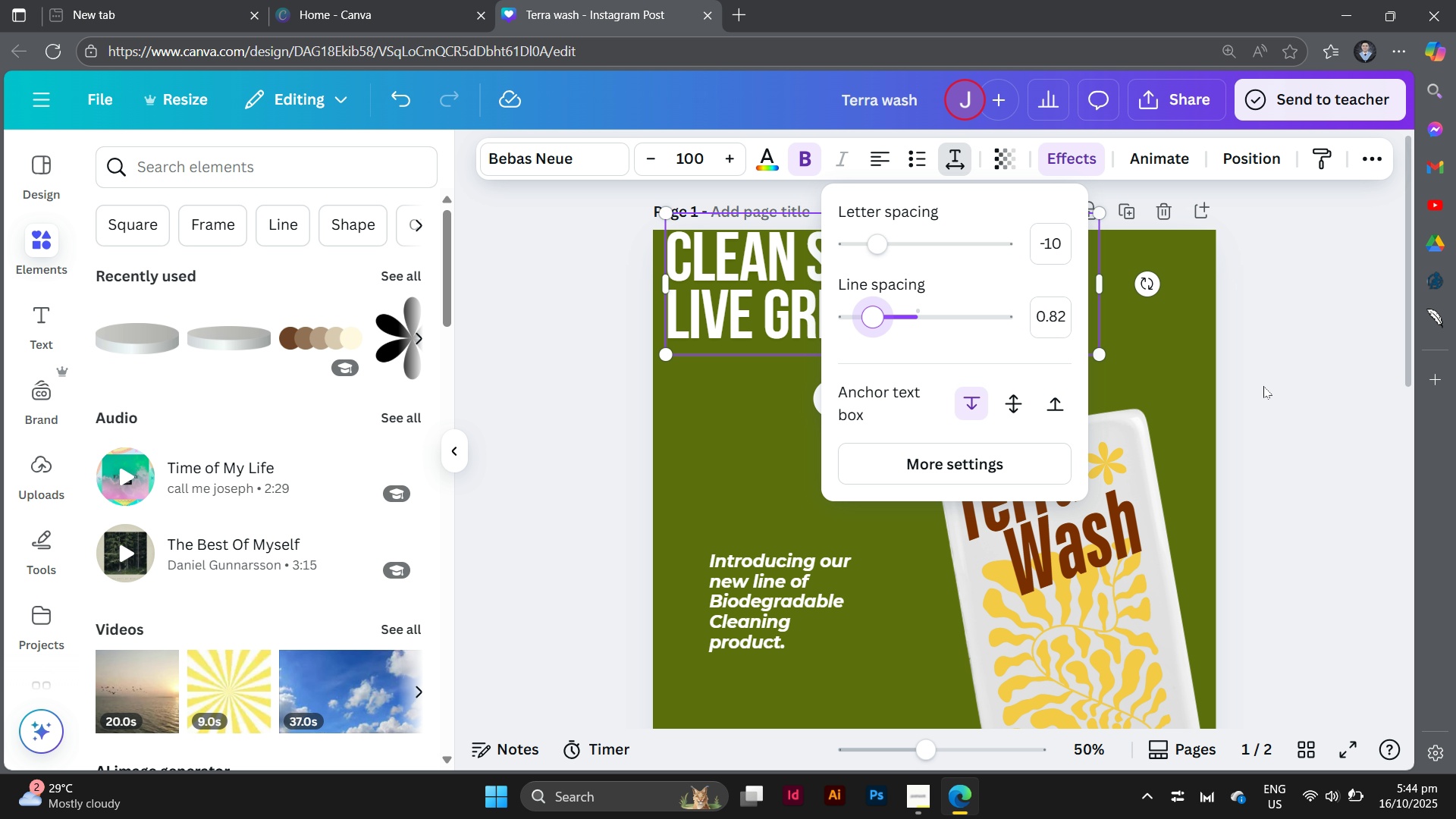 
left_click([1263, 386])
 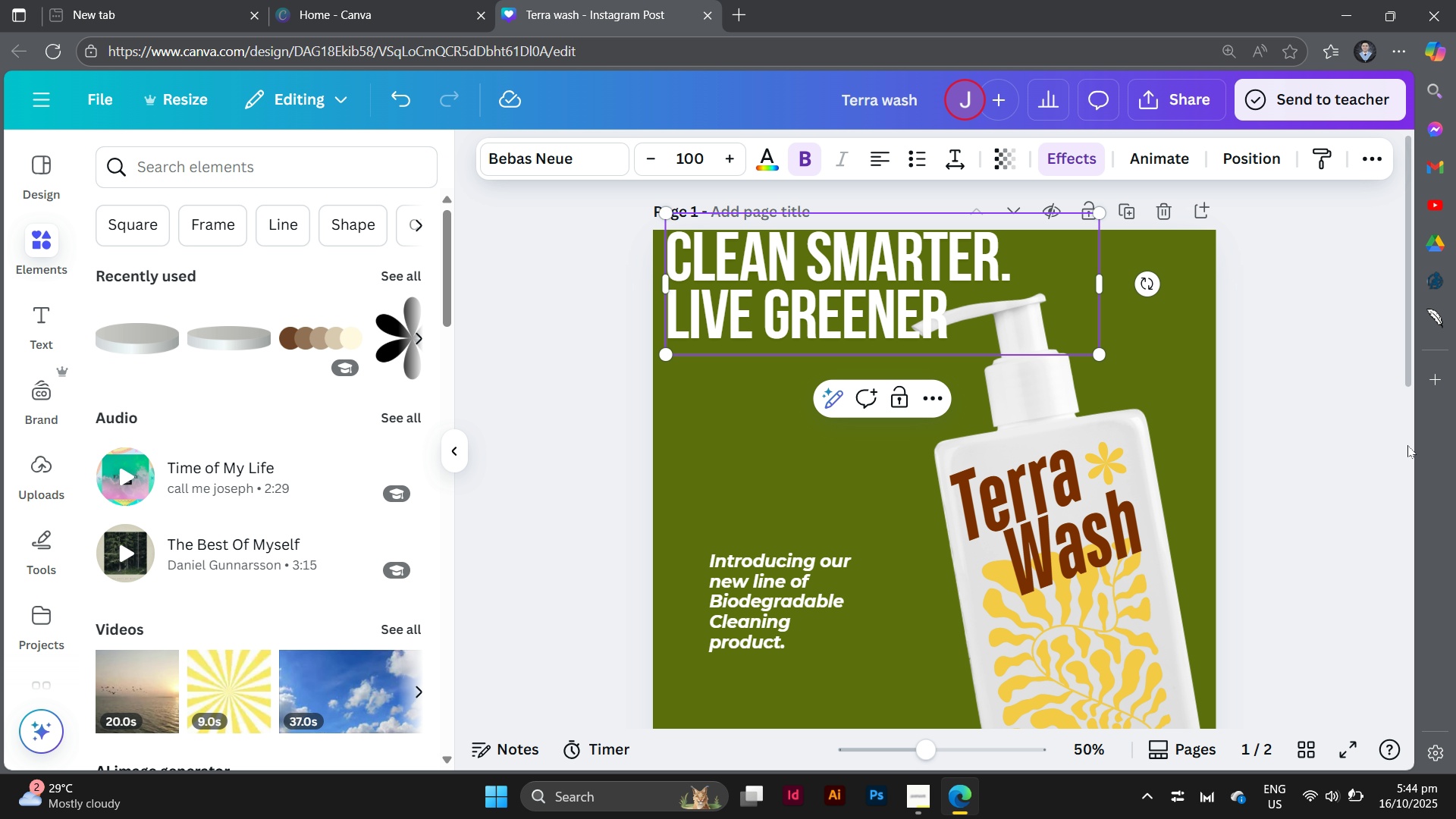 
left_click([1347, 453])
 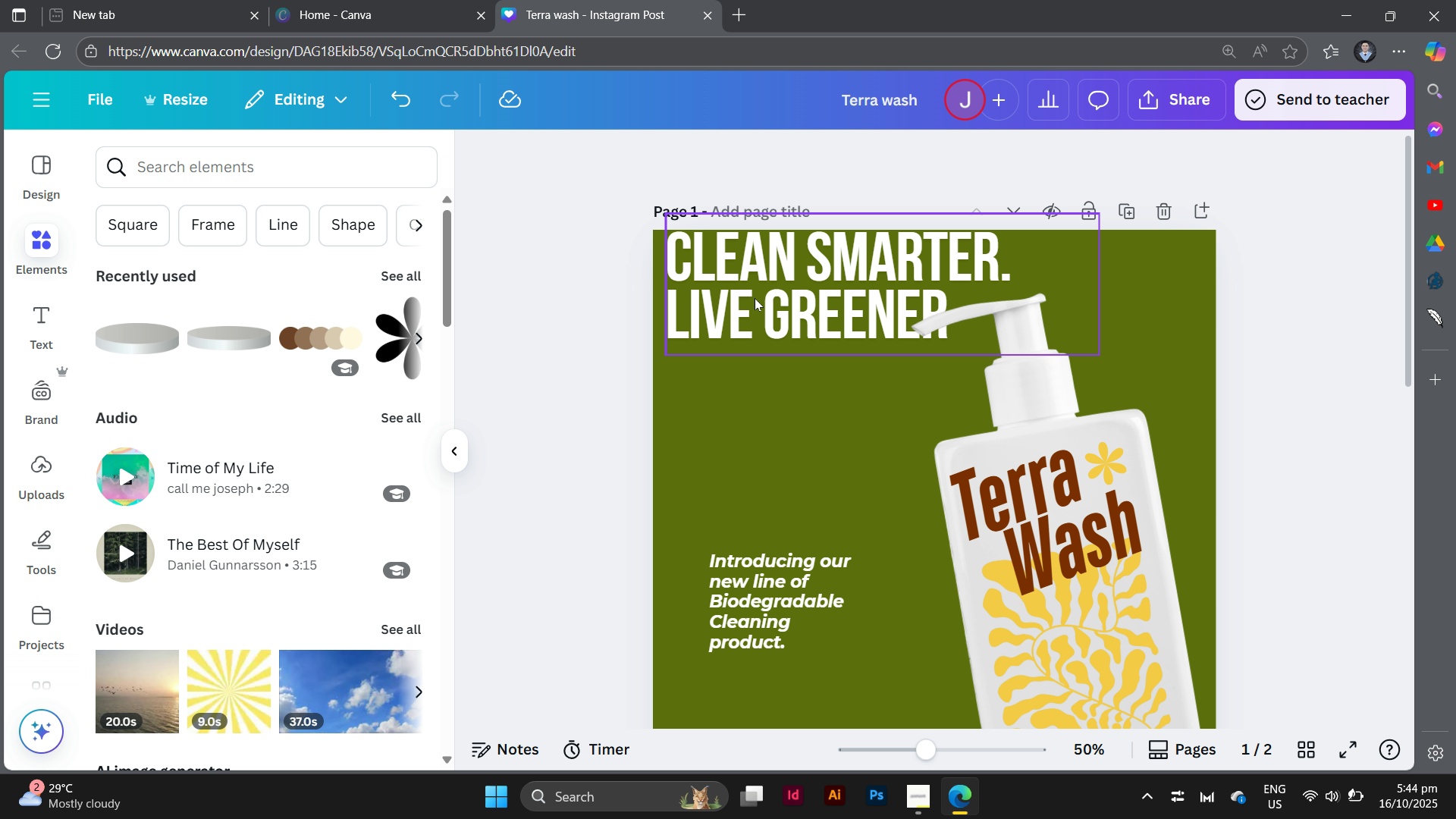 
left_click_drag(start_coordinate=[755, 297], to_coordinate=[761, 327])
 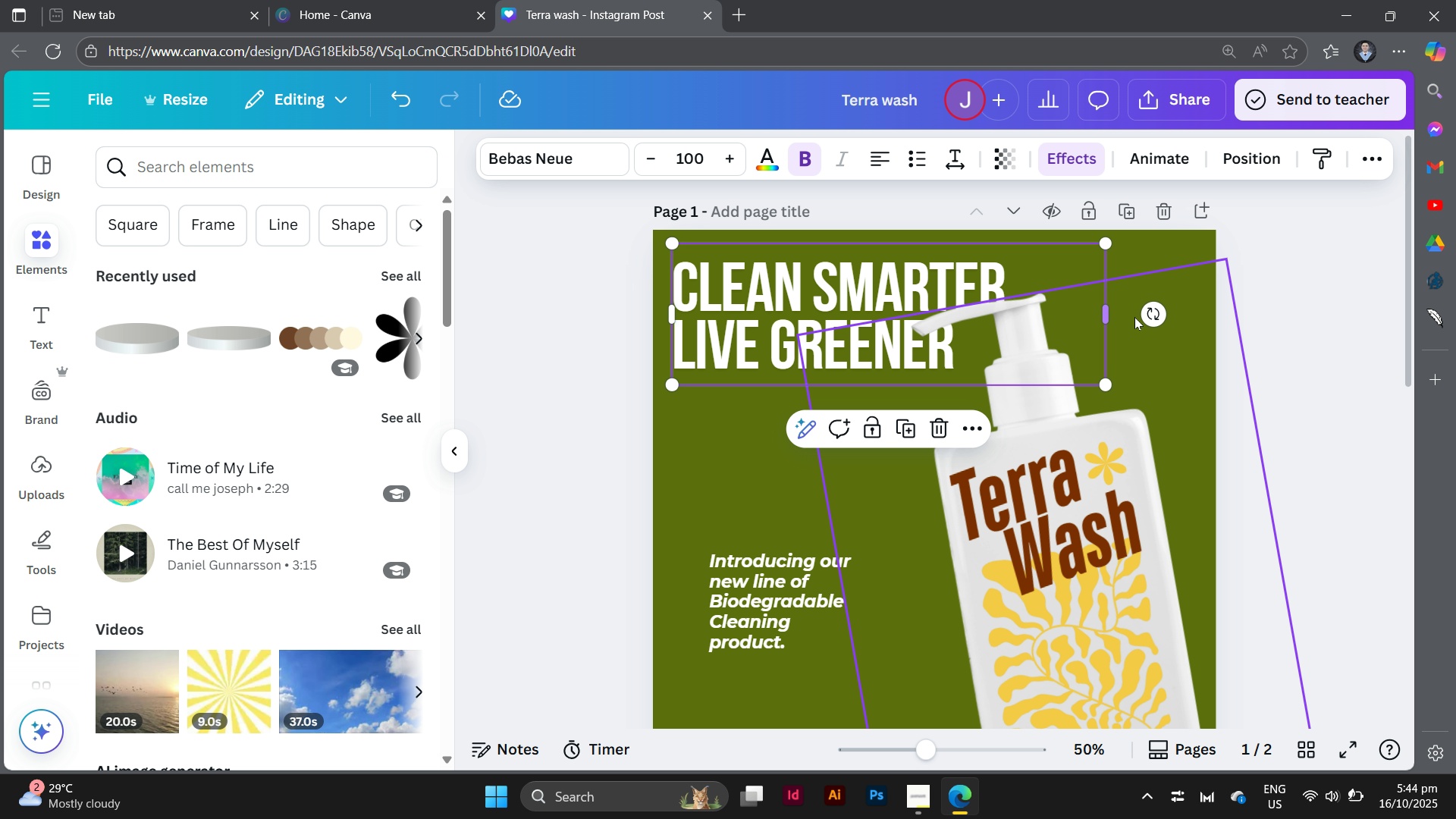 
left_click_drag(start_coordinate=[1160, 323], to_coordinate=[1163, 283])
 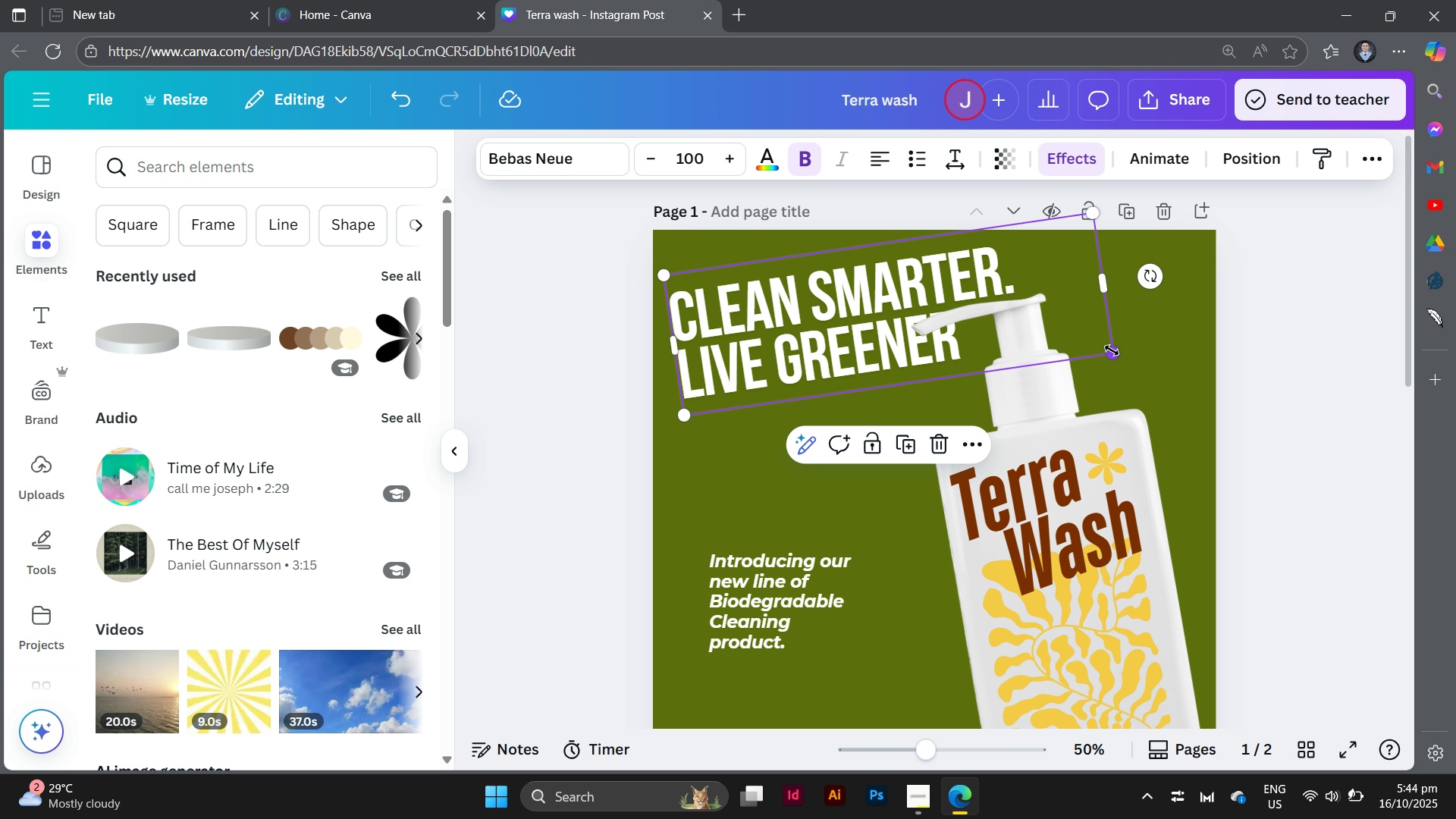 
left_click_drag(start_coordinate=[1112, 350], to_coordinate=[1244, 434])
 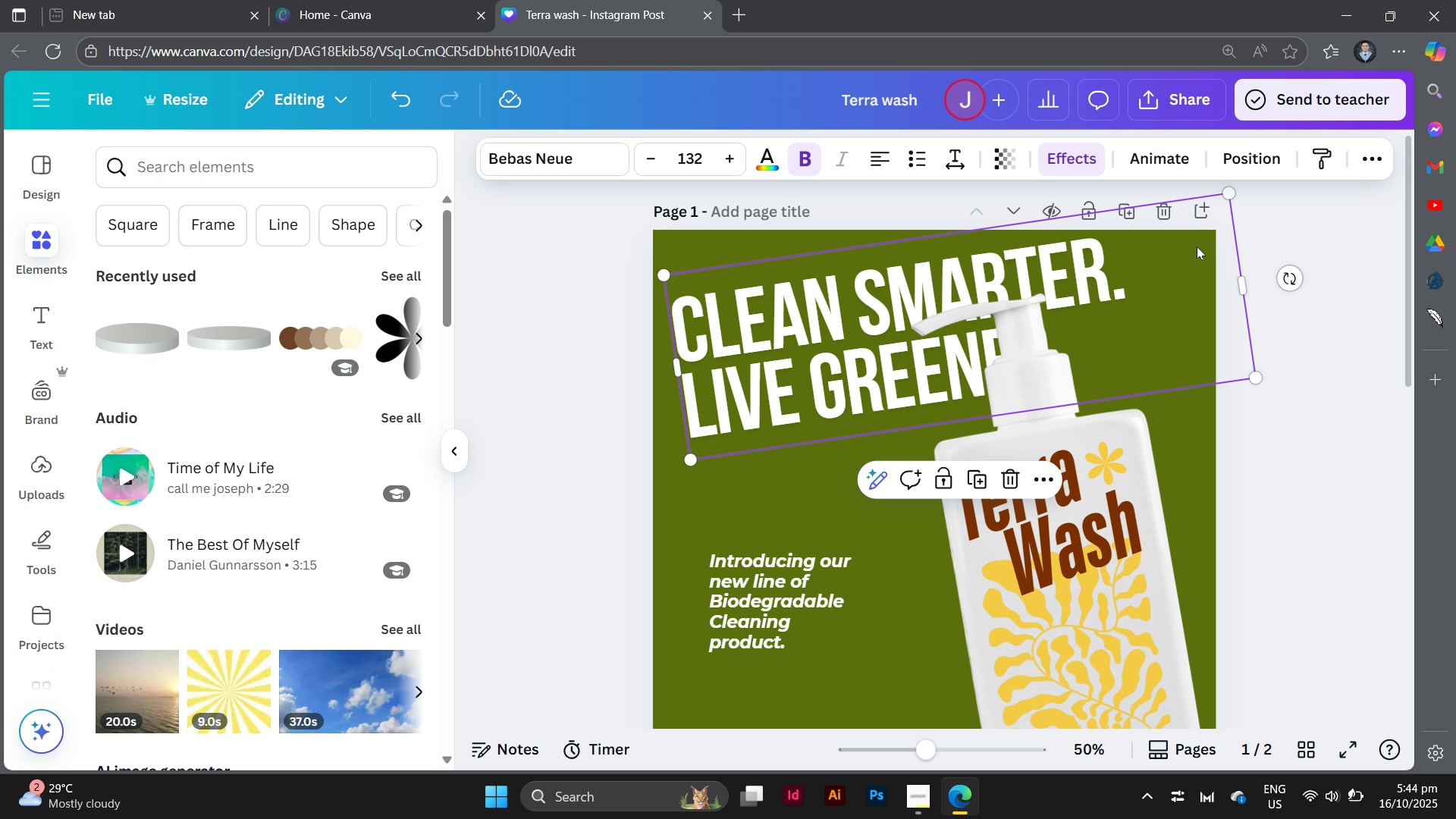 
left_click_drag(start_coordinate=[1197, 243], to_coordinate=[1190, 245])
 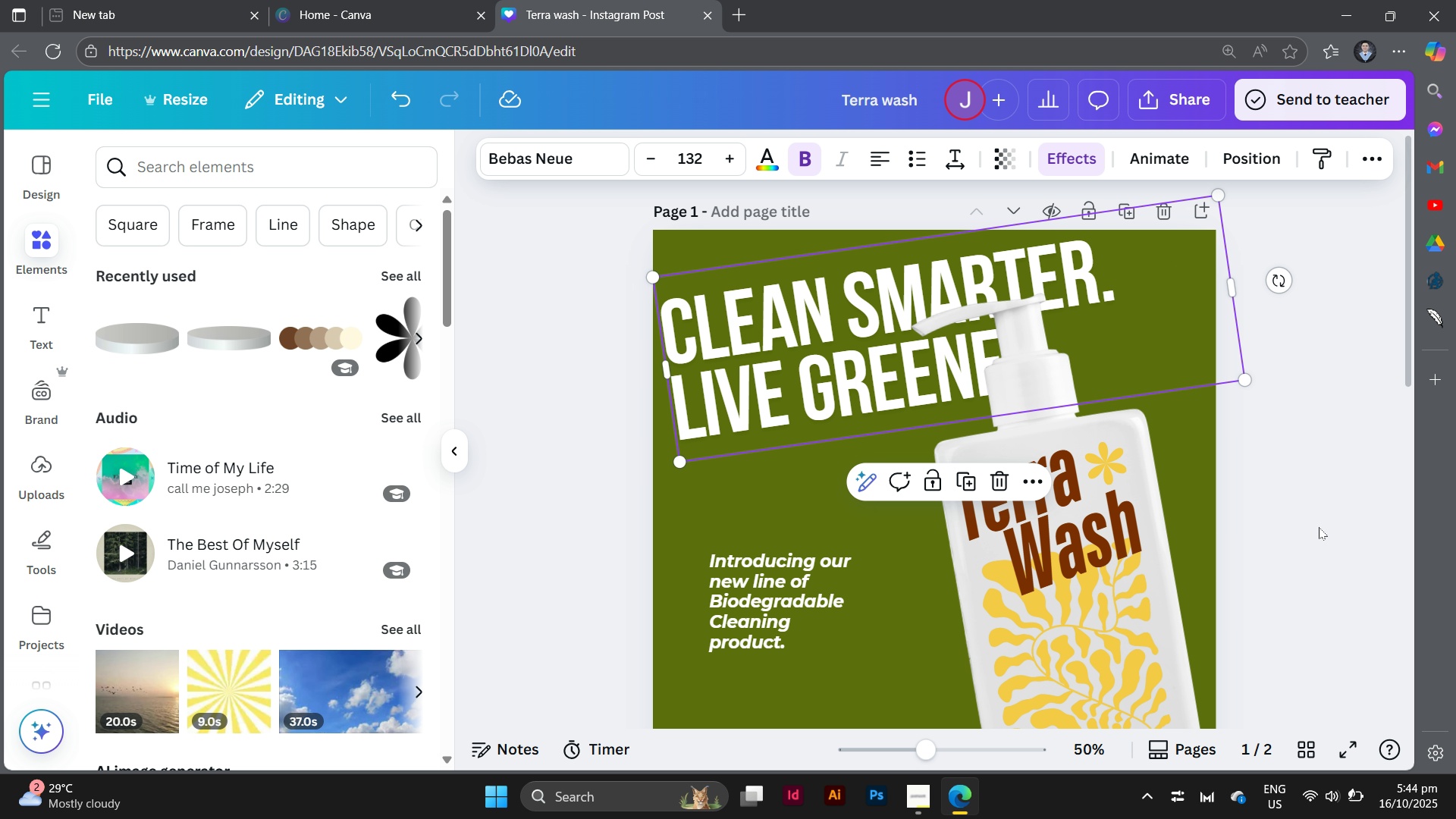 
scroll: coordinate [1322, 519], scroll_direction: down, amount: 2.0
 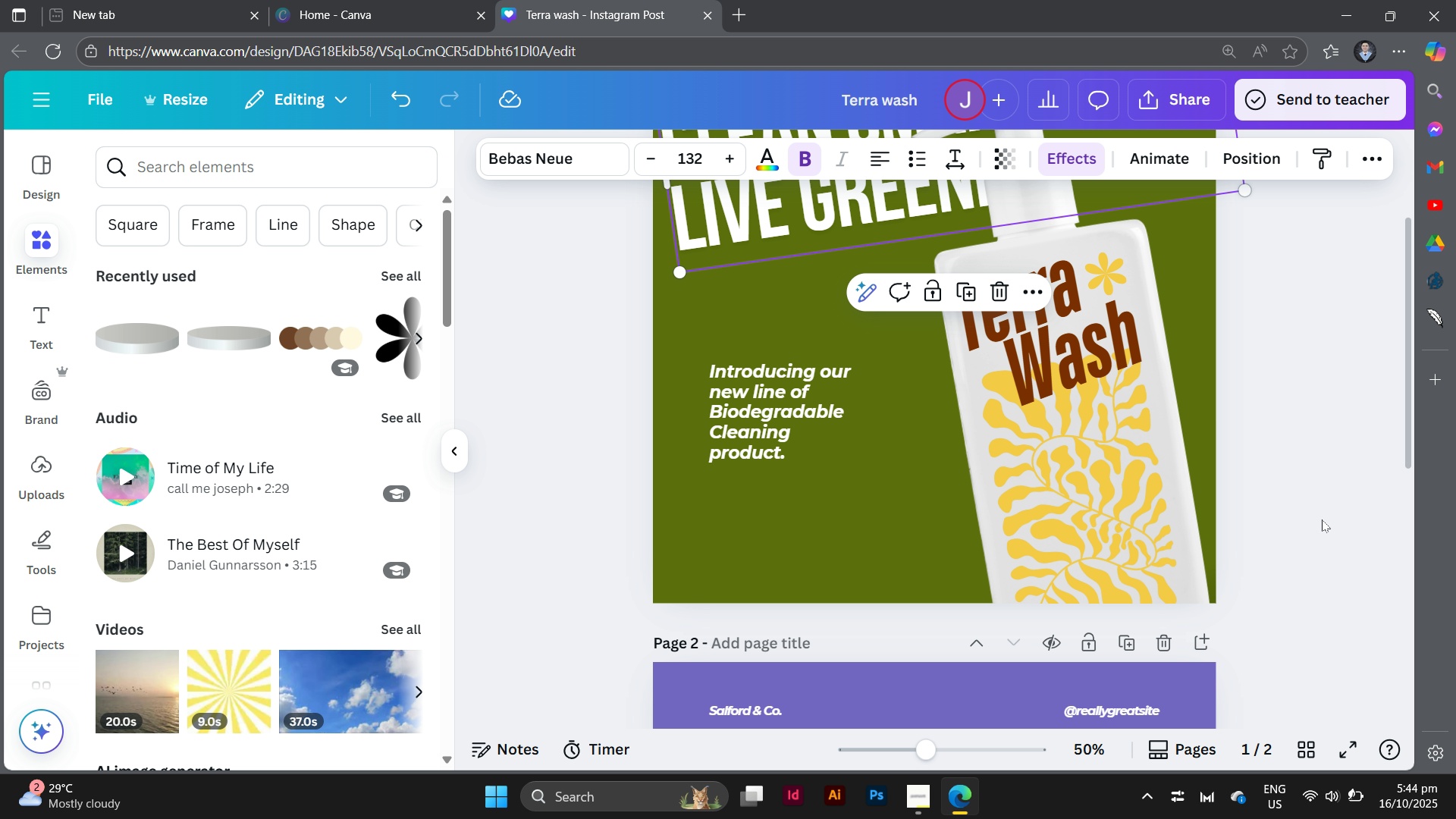 
scroll: coordinate [1322, 519], scroll_direction: up, amount: 3.0
 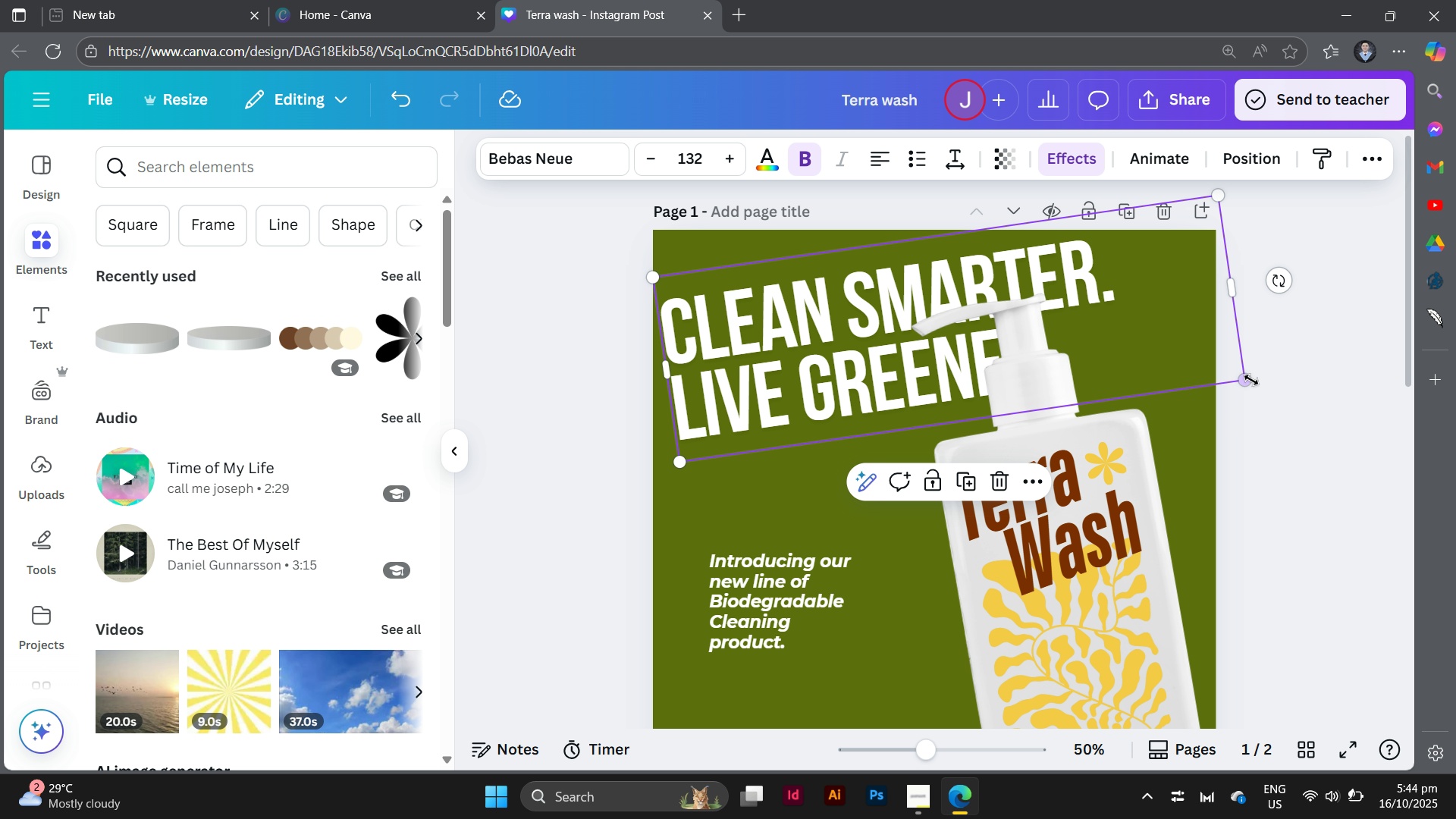 
left_click_drag(start_coordinate=[1248, 380], to_coordinate=[1168, 370])
 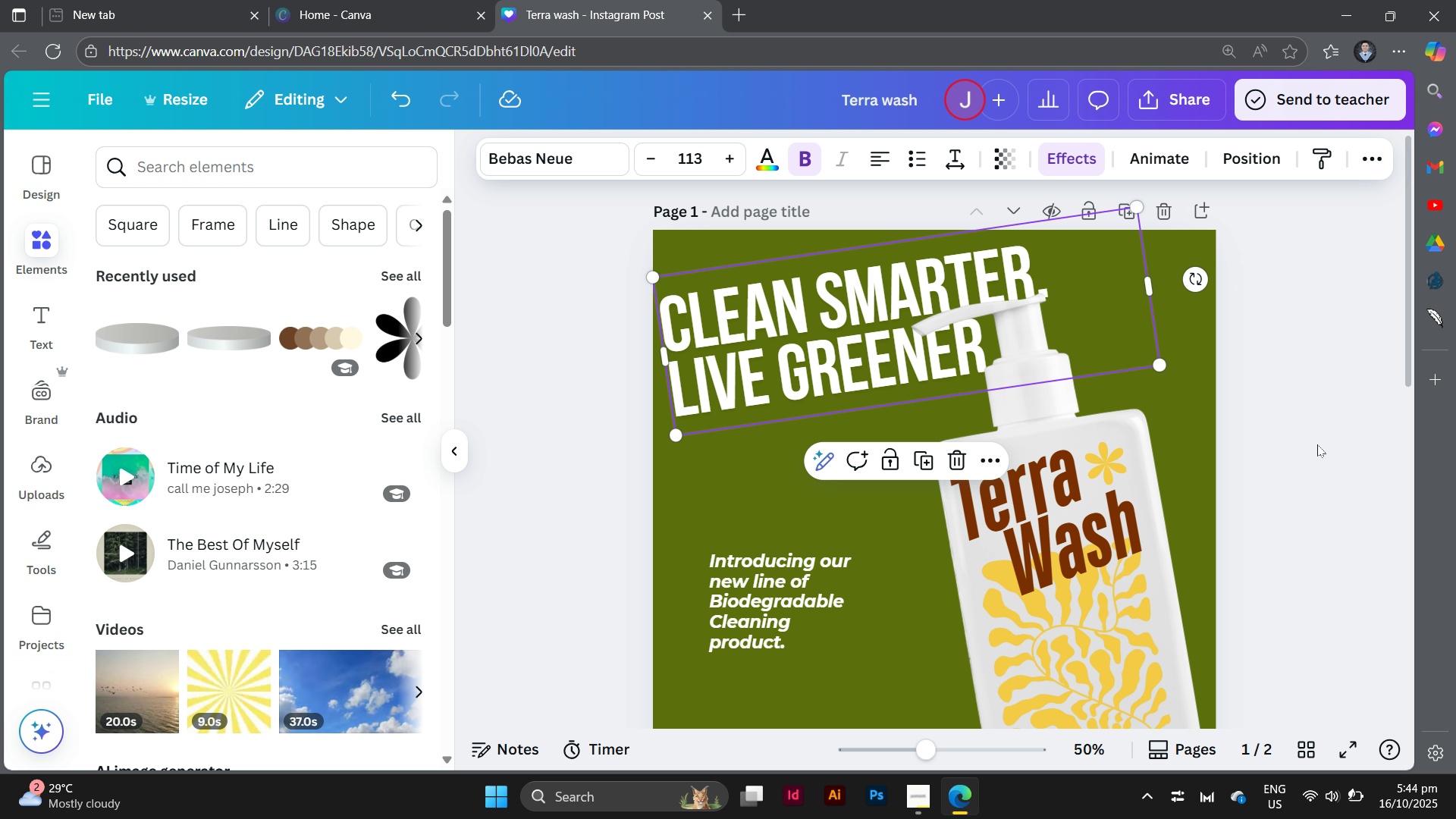 
left_click([1317, 444])
 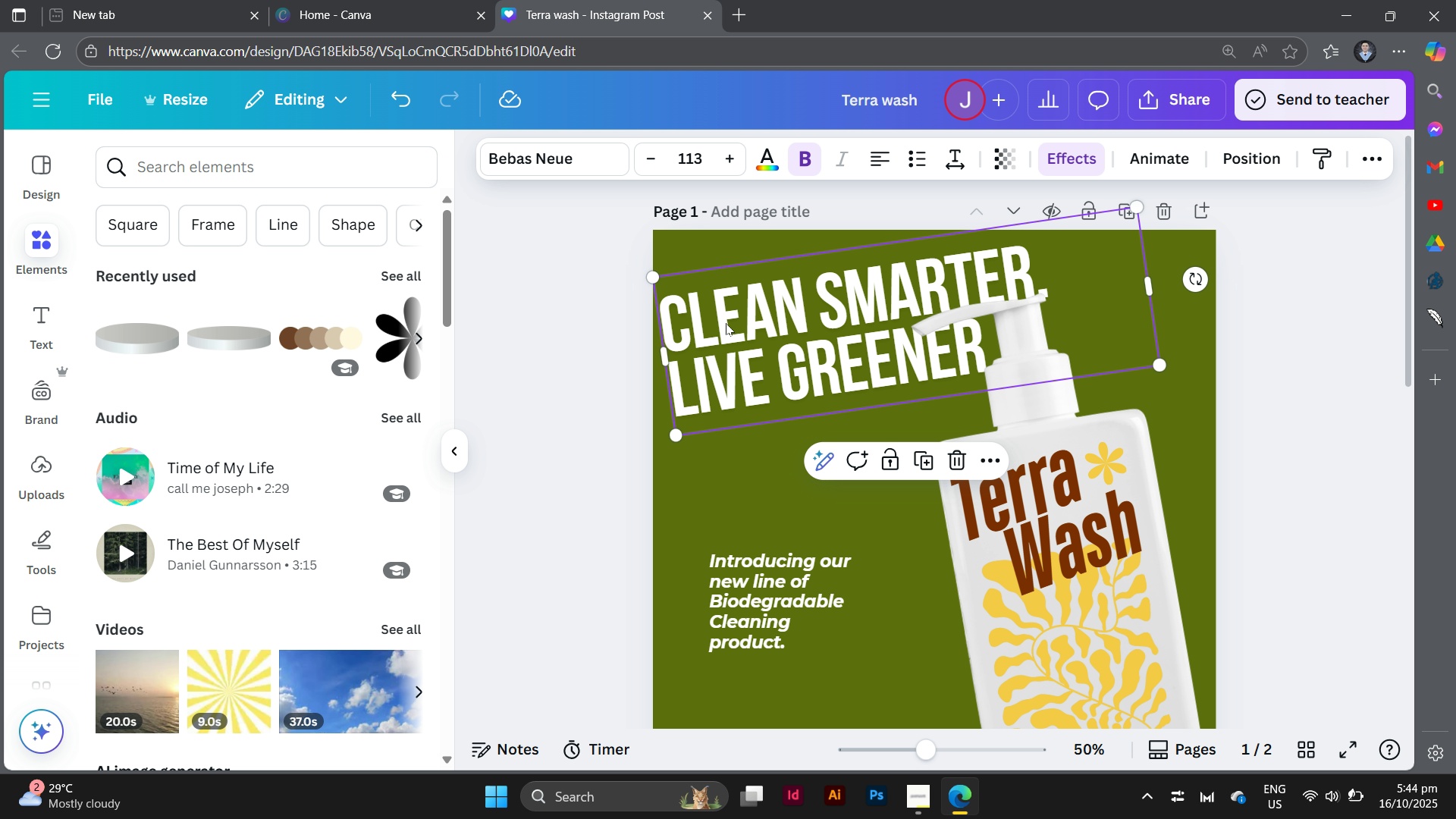 
left_click_drag(start_coordinate=[726, 323], to_coordinate=[736, 317])
 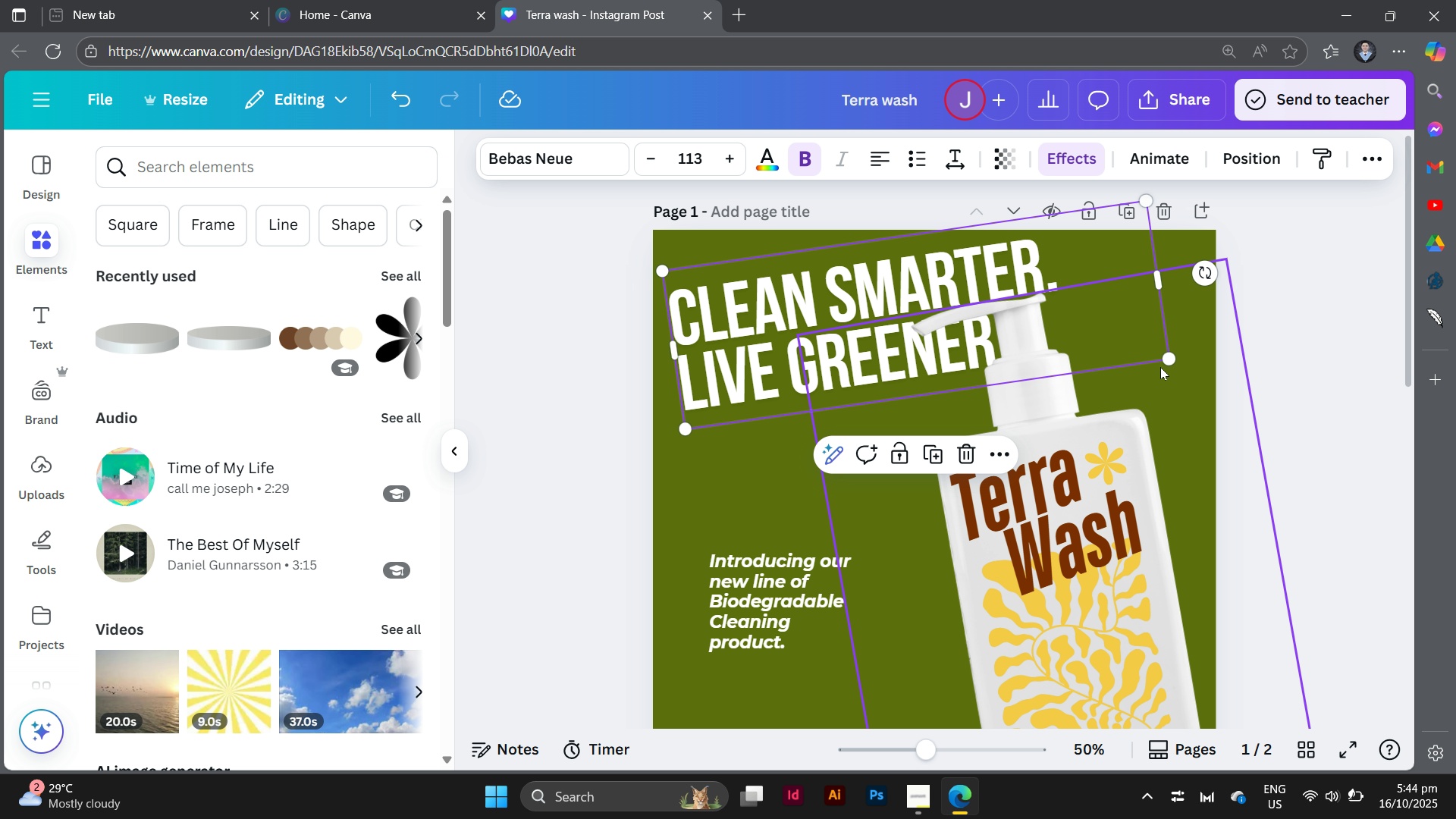 
left_click_drag(start_coordinate=[1165, 365], to_coordinate=[1140, 362])
 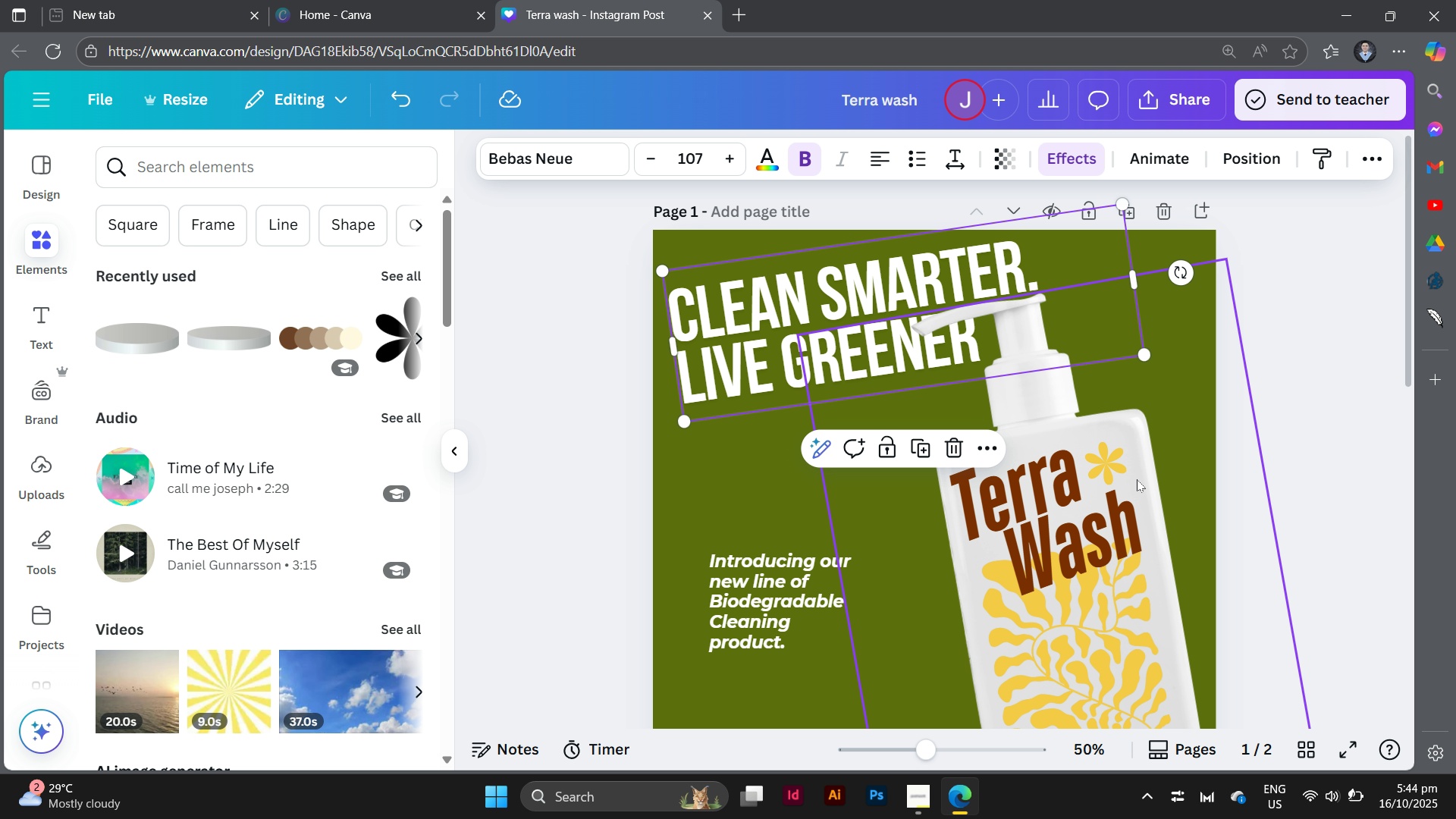 
left_click_drag(start_coordinate=[1137, 479], to_coordinate=[1179, 477])
 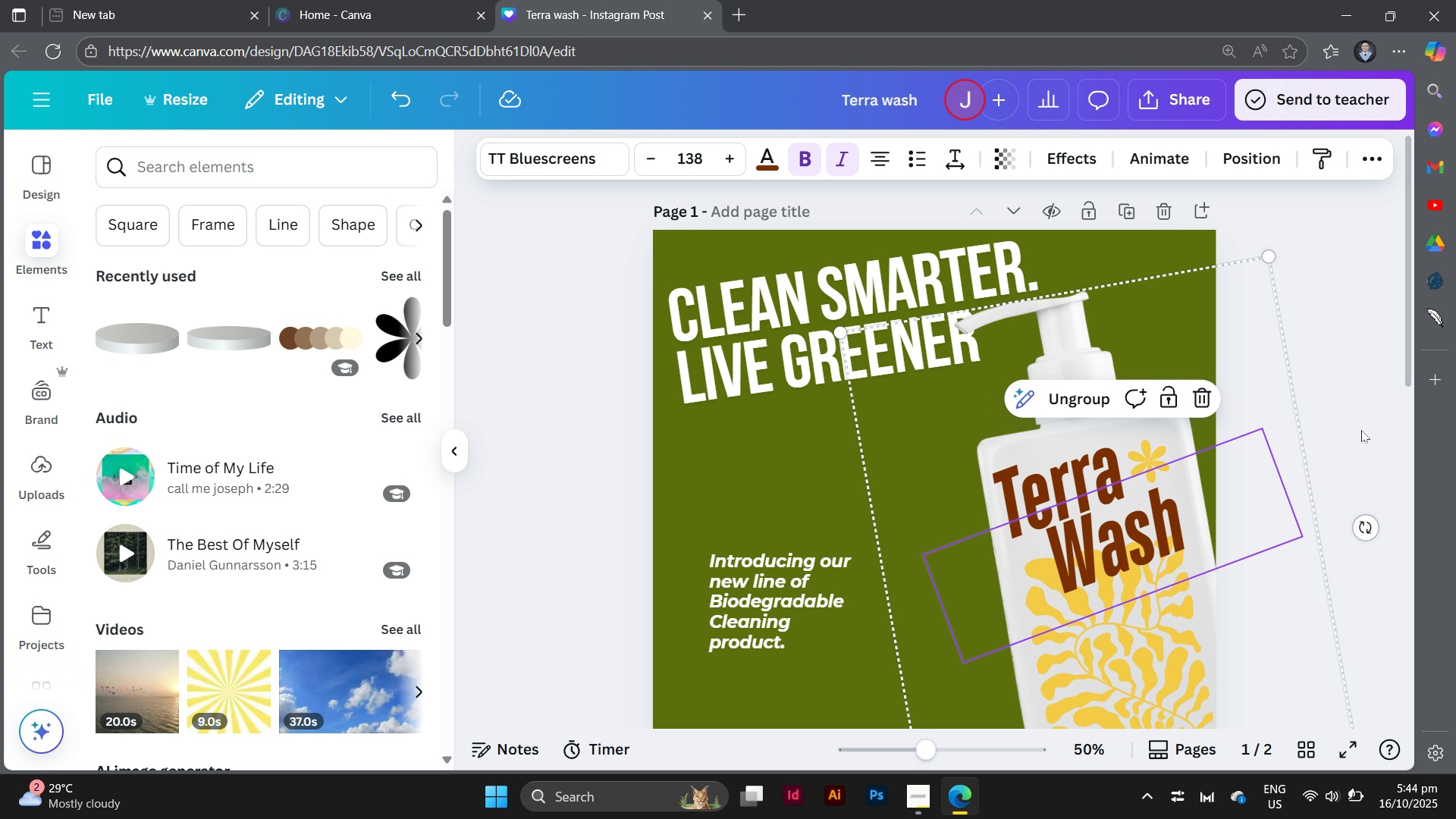 
left_click([1361, 430])
 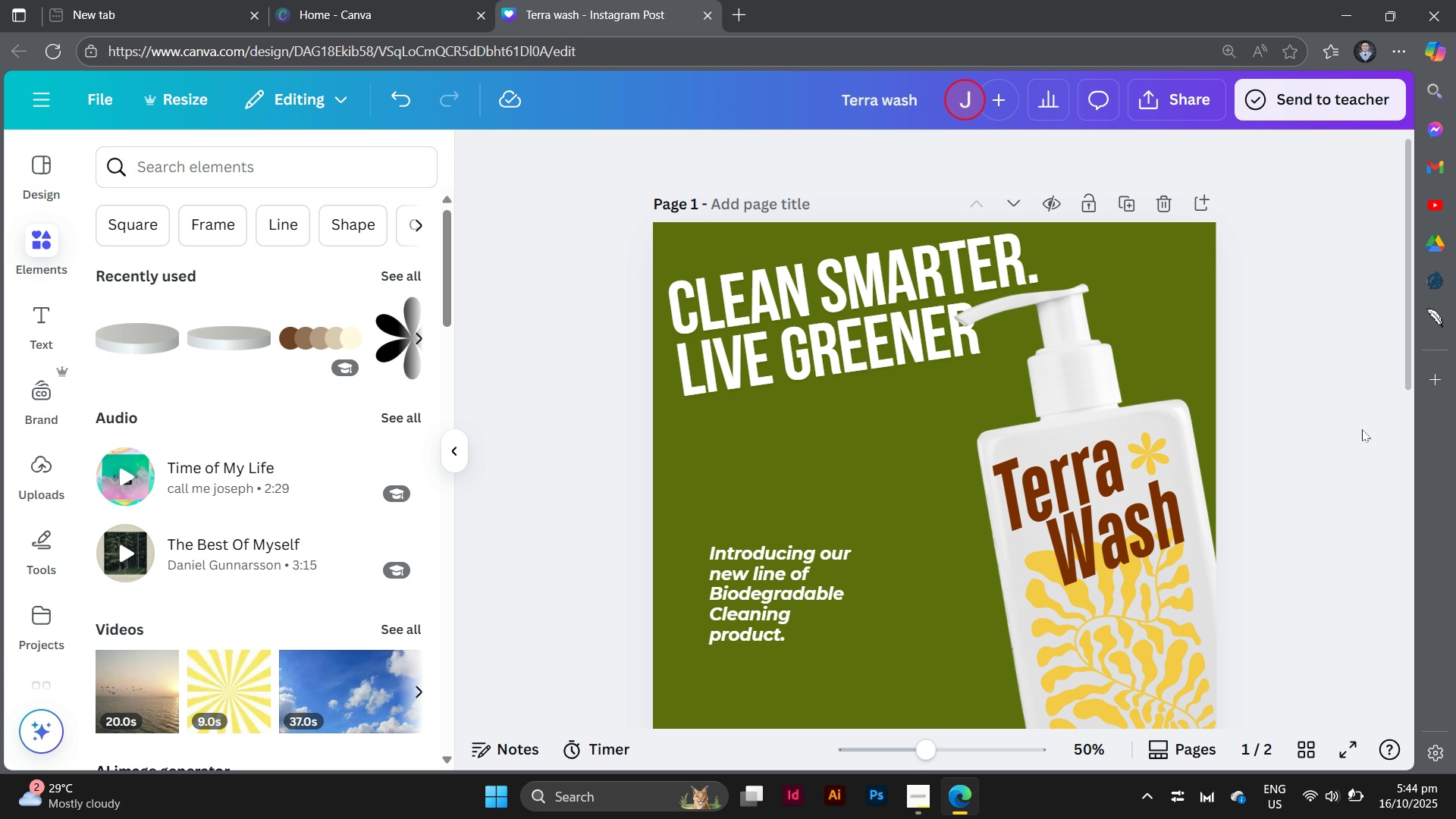 
scroll: coordinate [1362, 429], scroll_direction: down, amount: 2.0
 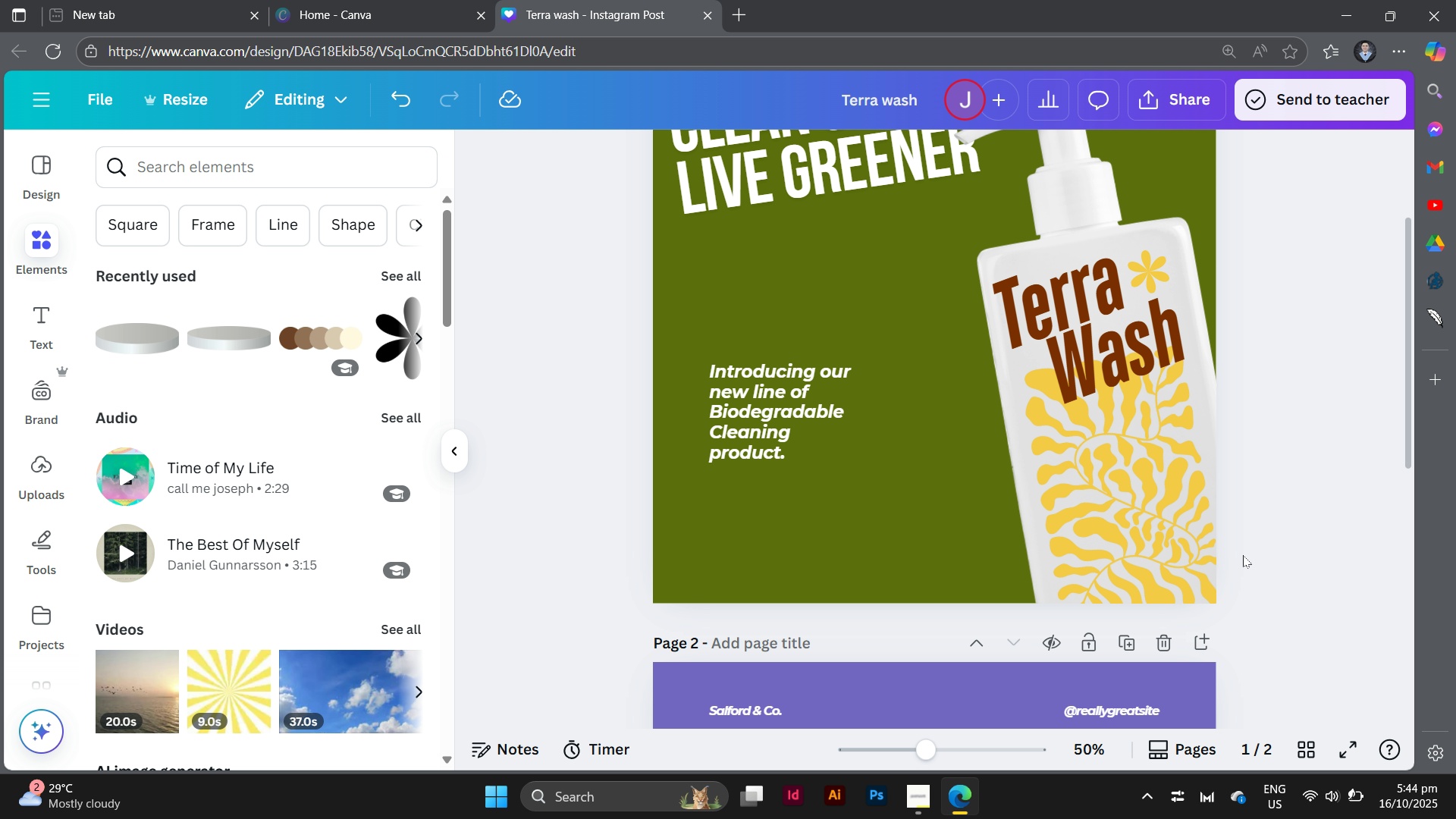 
scroll: coordinate [1245, 559], scroll_direction: up, amount: 3.0
 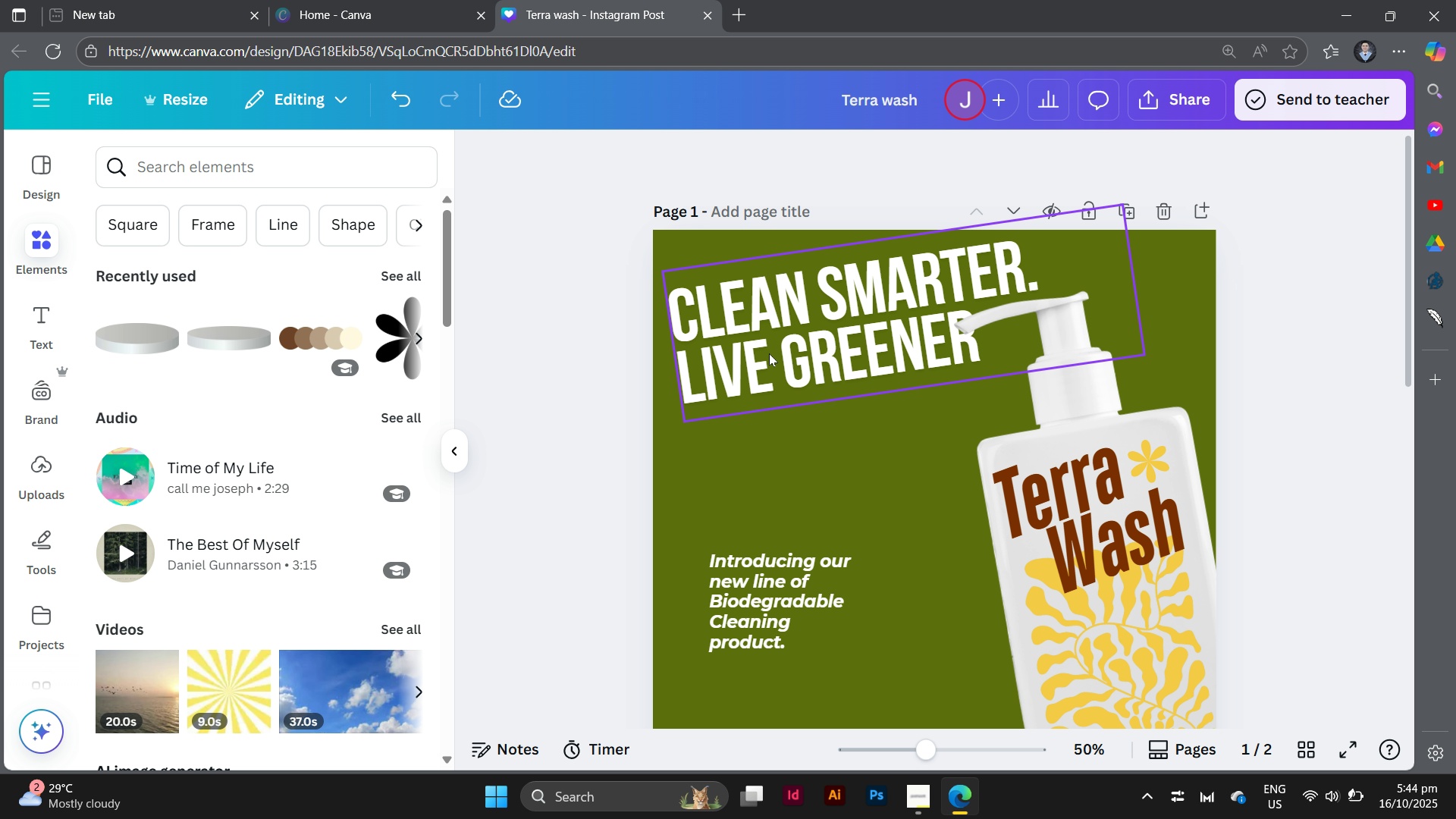 
left_click_drag(start_coordinate=[769, 353], to_coordinate=[766, 358])
 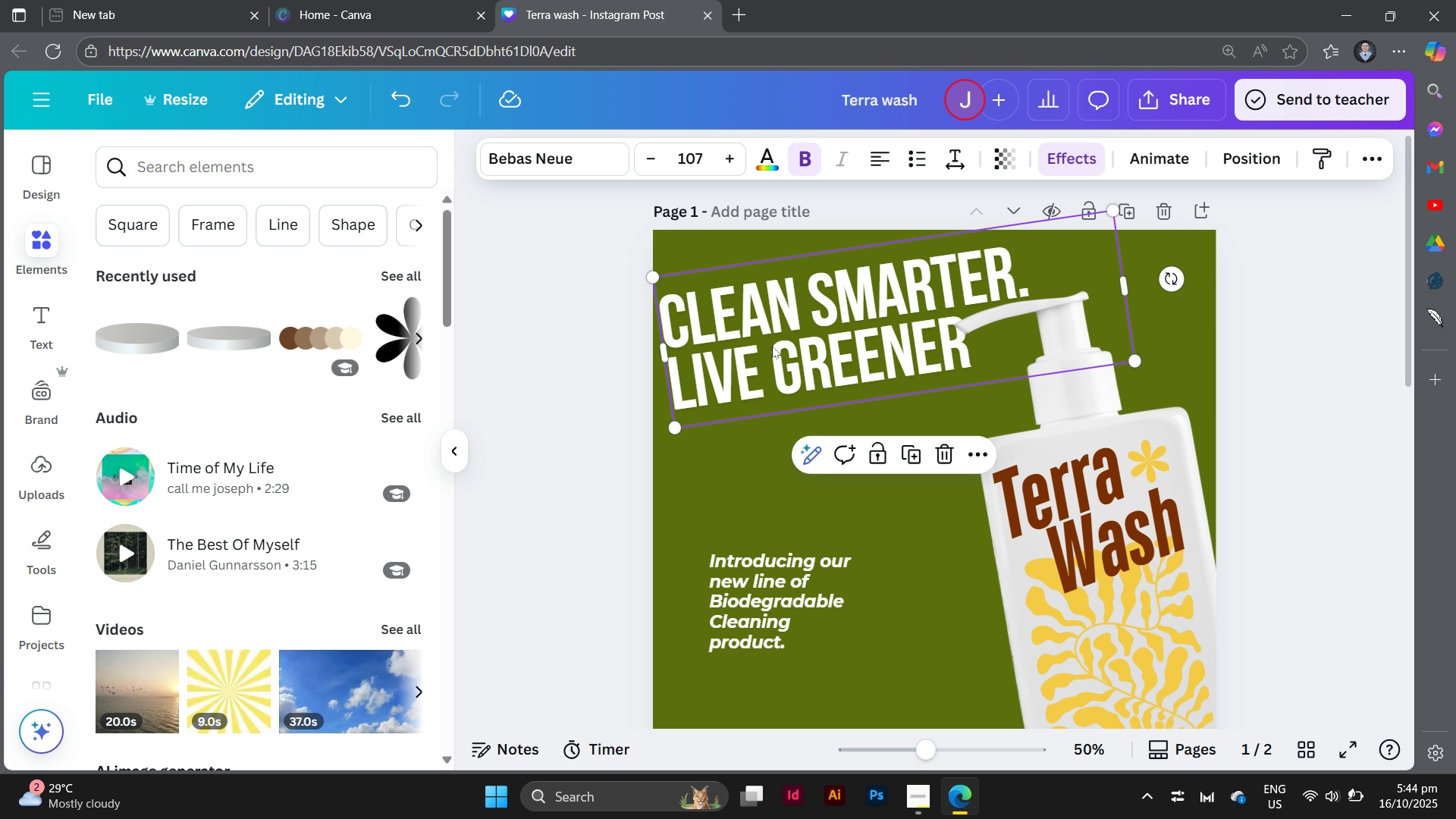 
left_click_drag(start_coordinate=[772, 347], to_coordinate=[772, 340])
 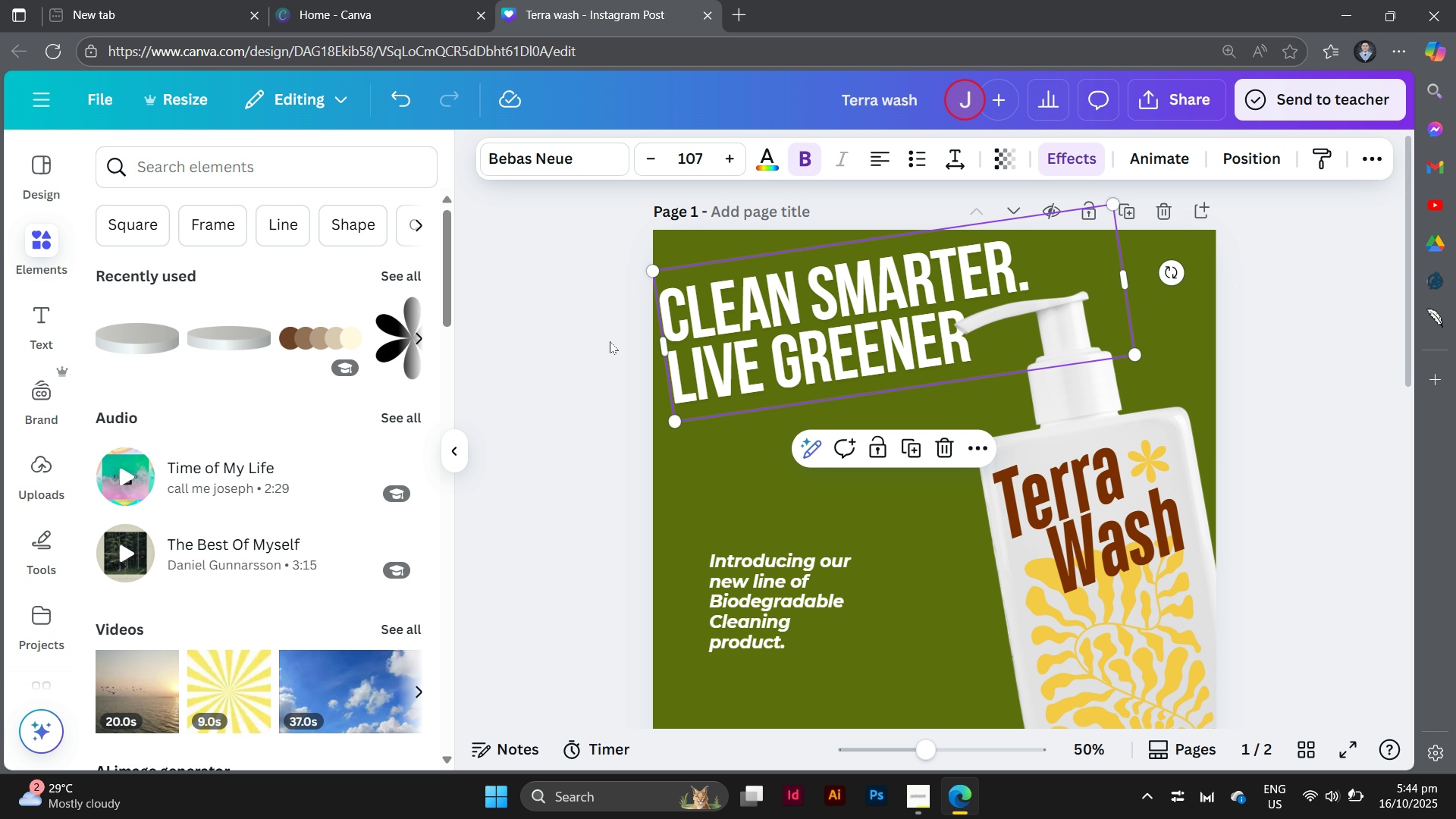 
left_click([610, 341])
 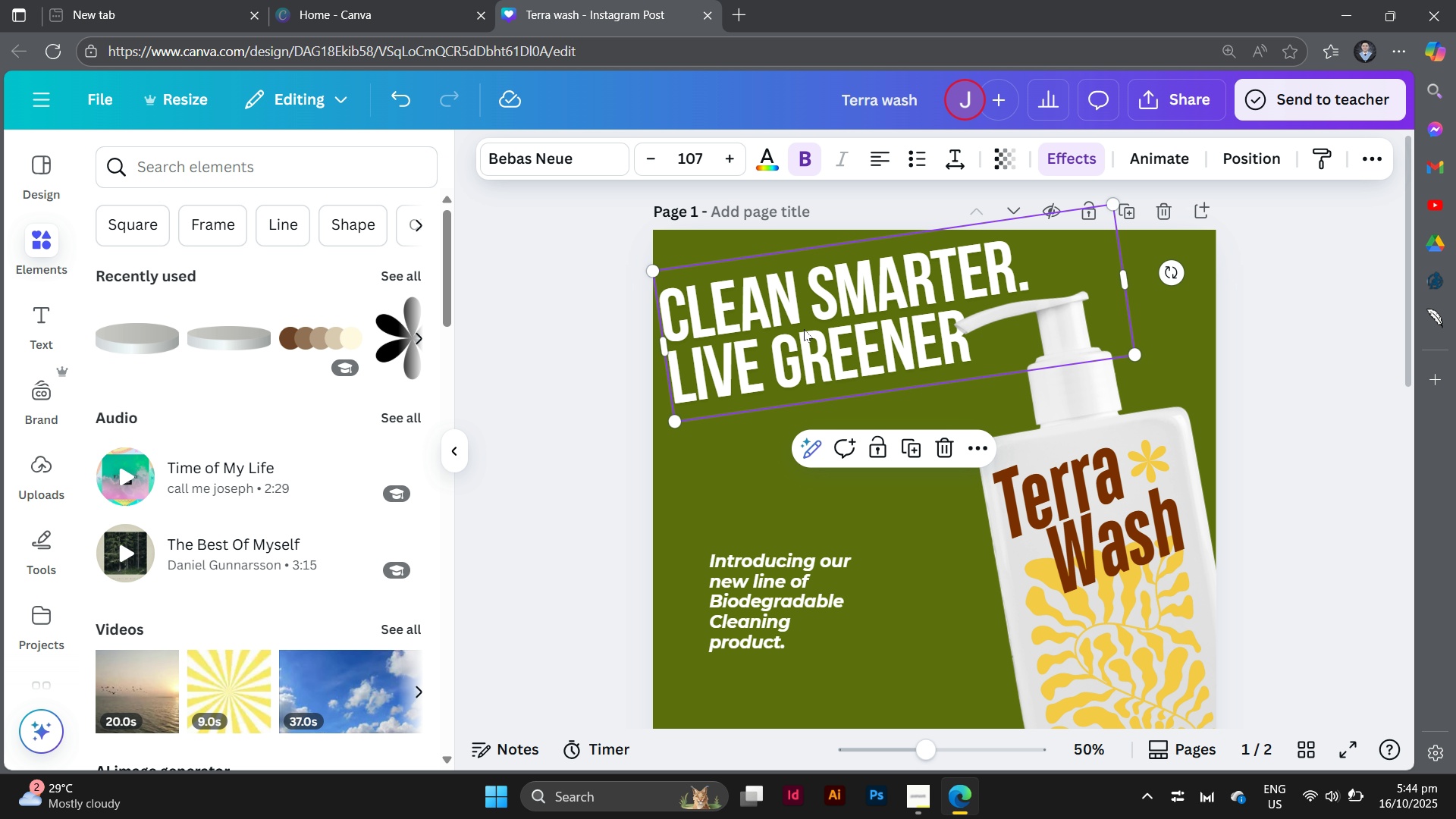 
left_click([804, 334])
 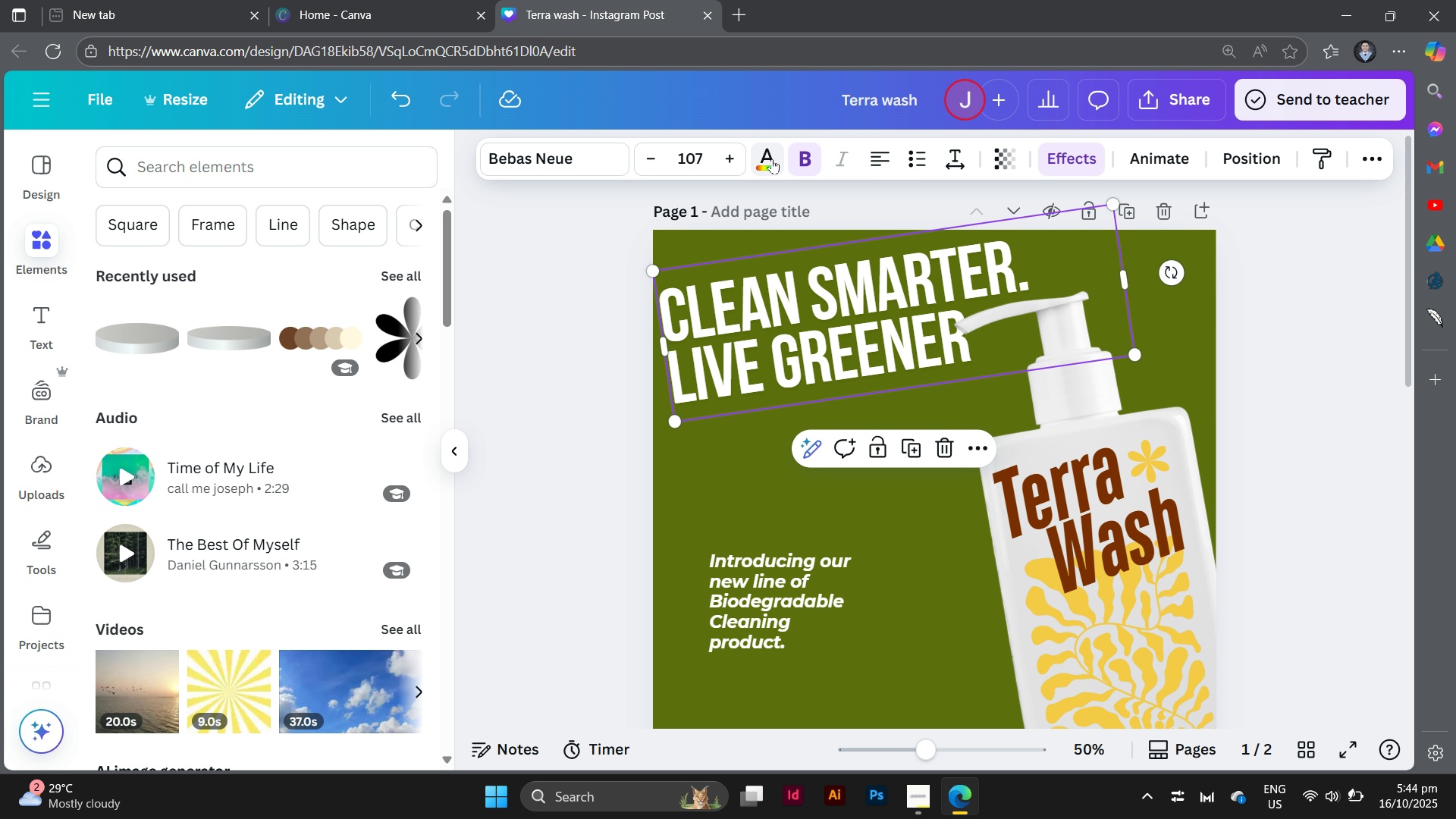 
left_click([772, 158])
 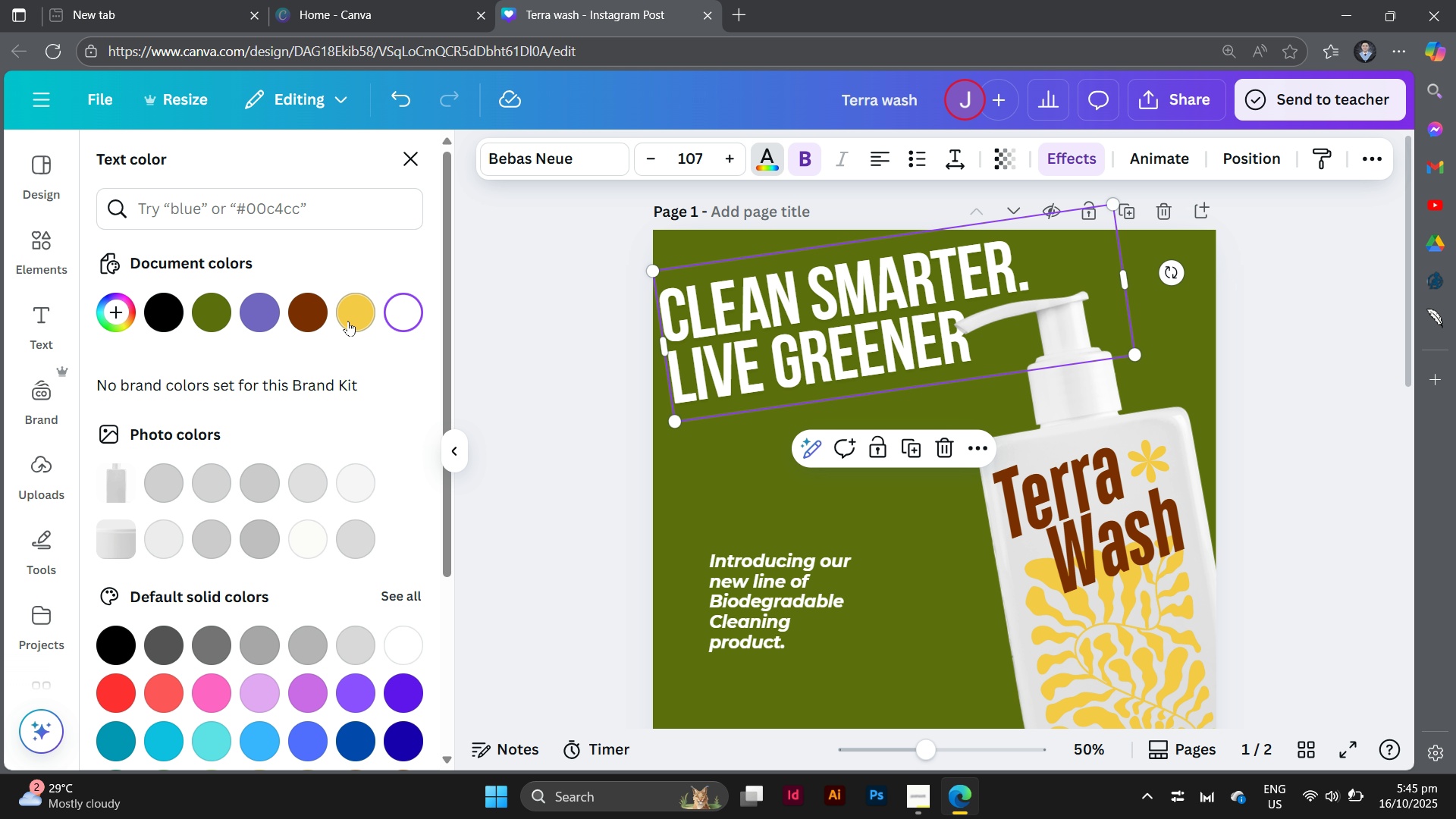 
left_click([348, 321])
 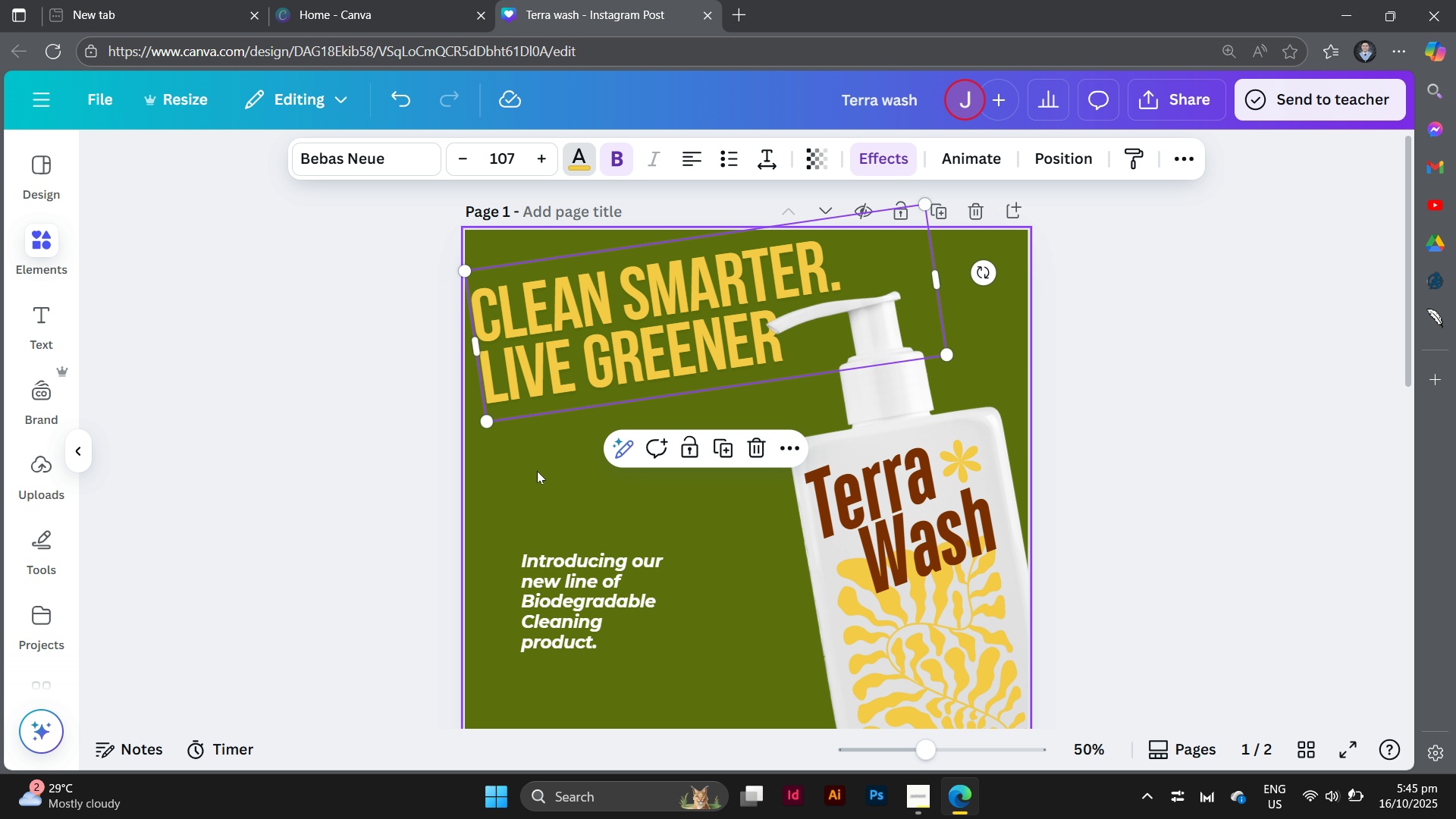 
double_click([537, 471])
 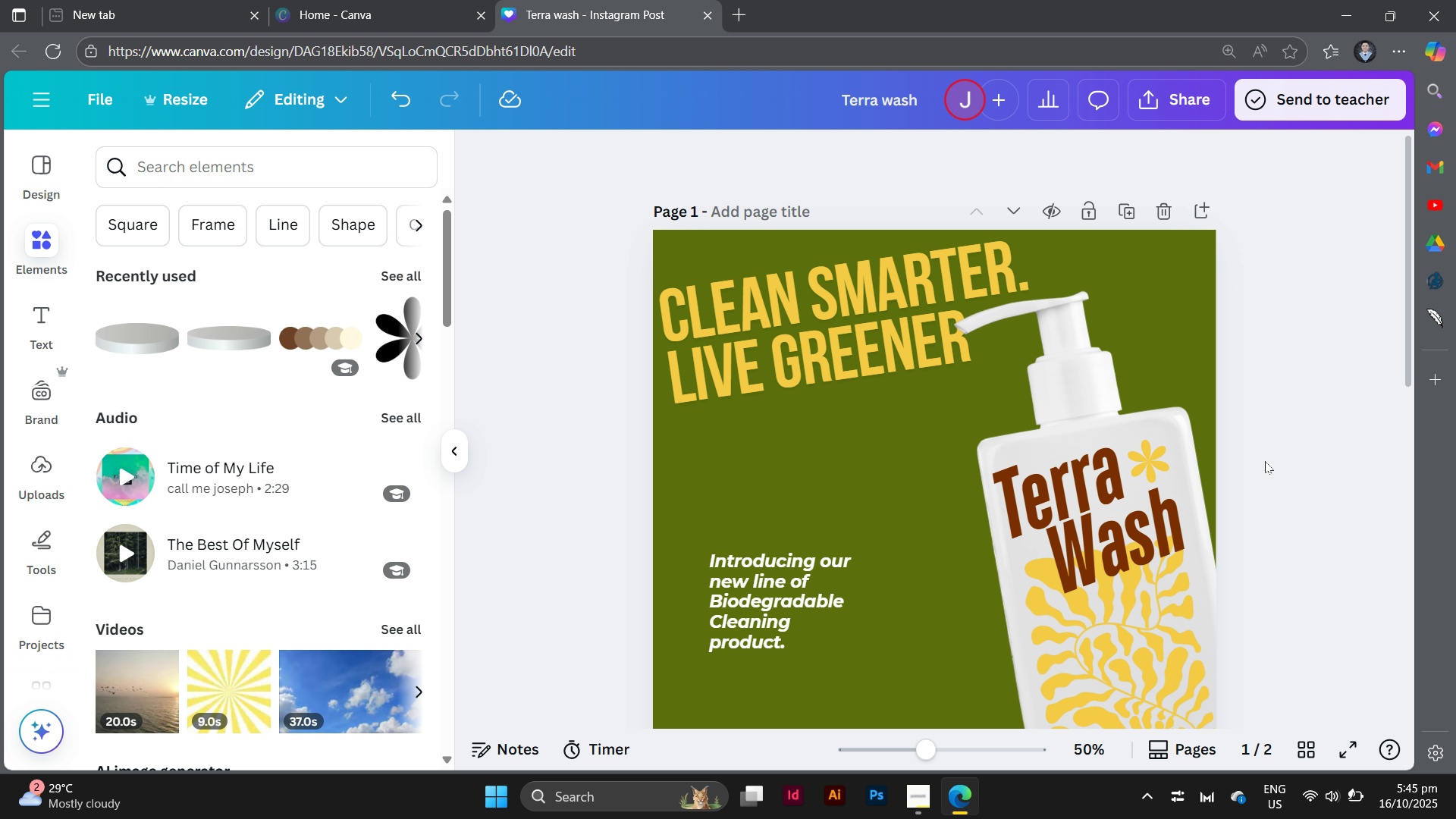 
scroll: coordinate [1311, 518], scroll_direction: up, amount: 1.0
 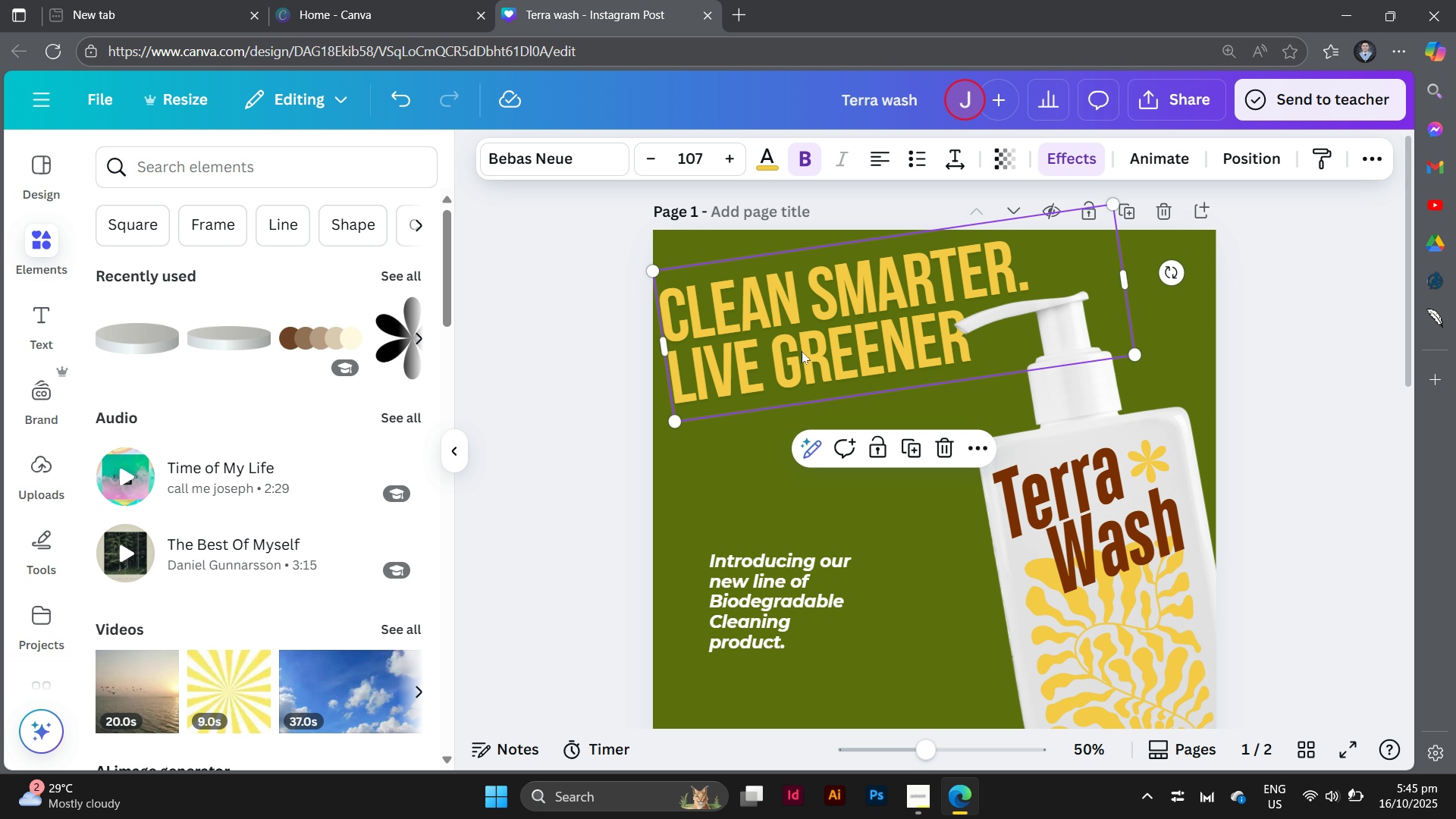 
left_click([802, 351])
 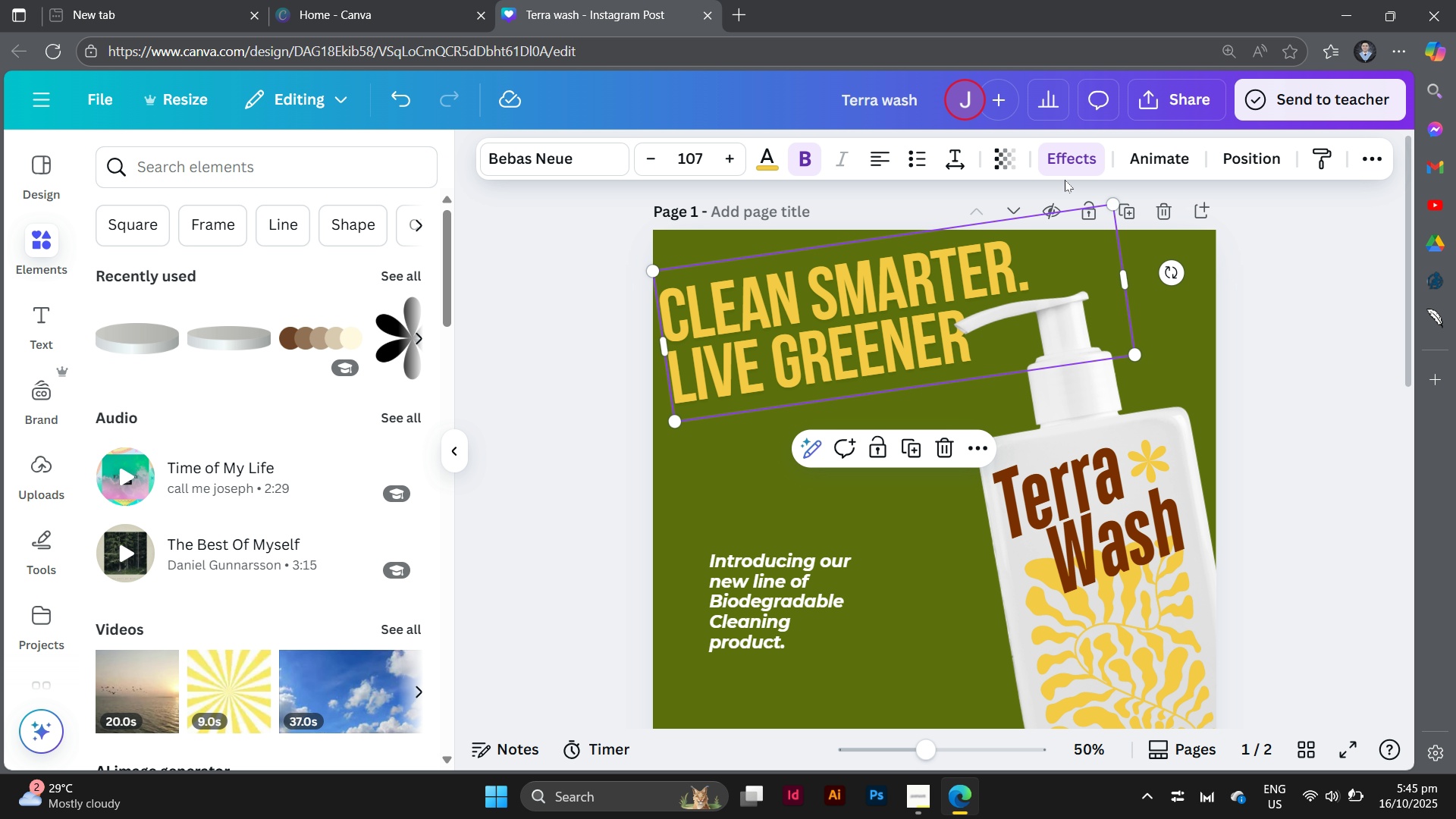 
left_click([1067, 161])
 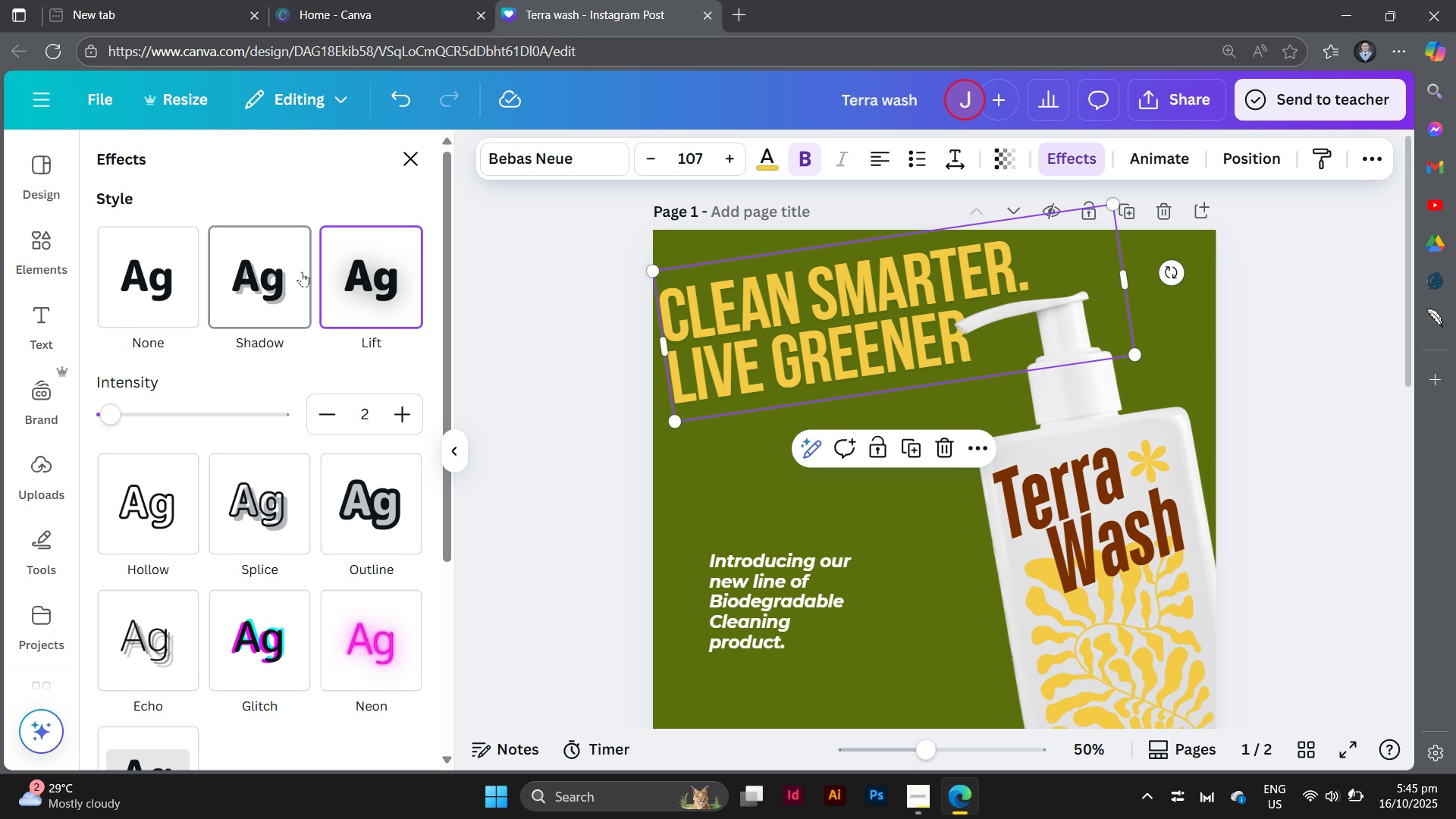 
left_click([253, 262])
 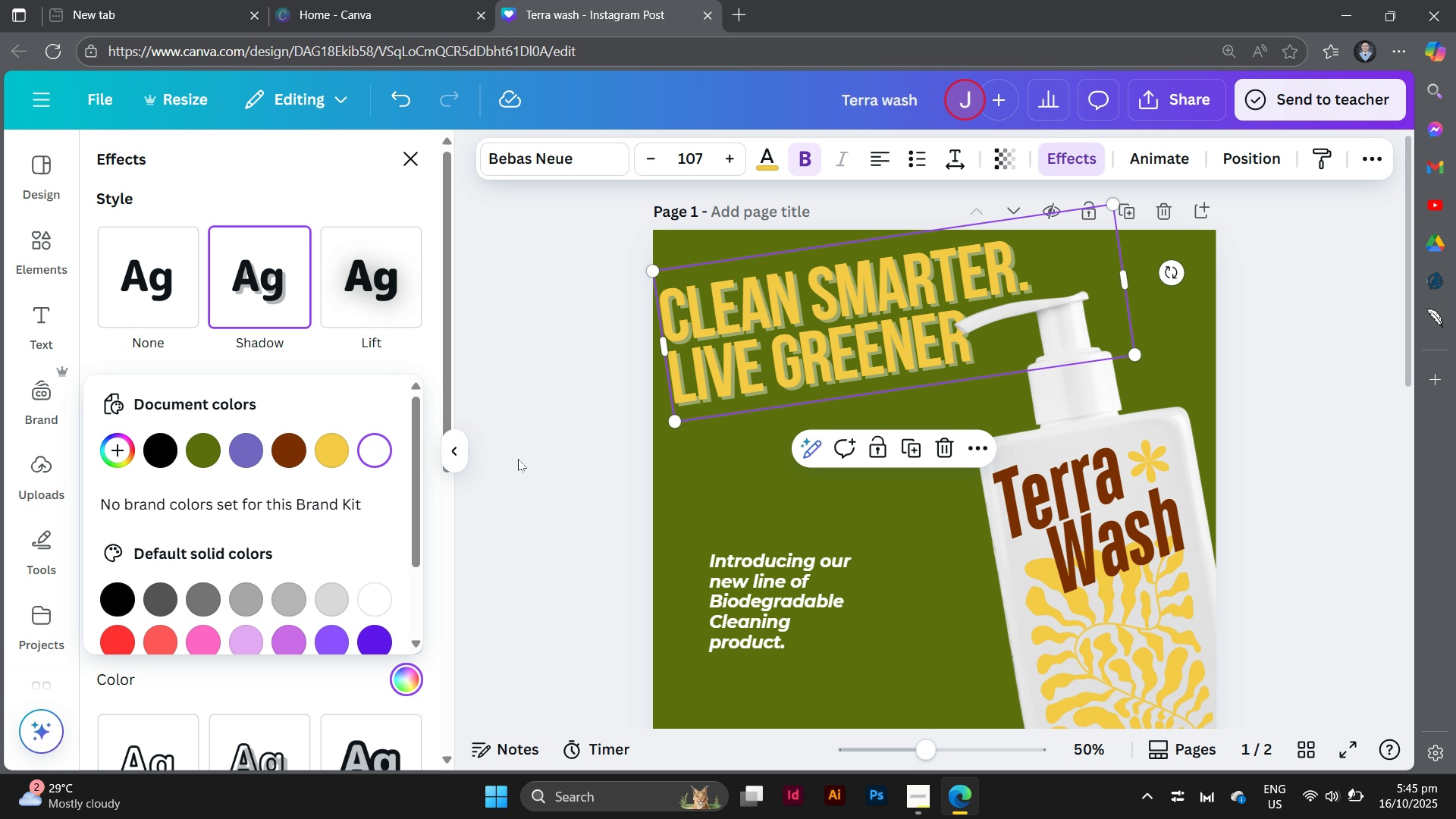 
wait(5.16)
 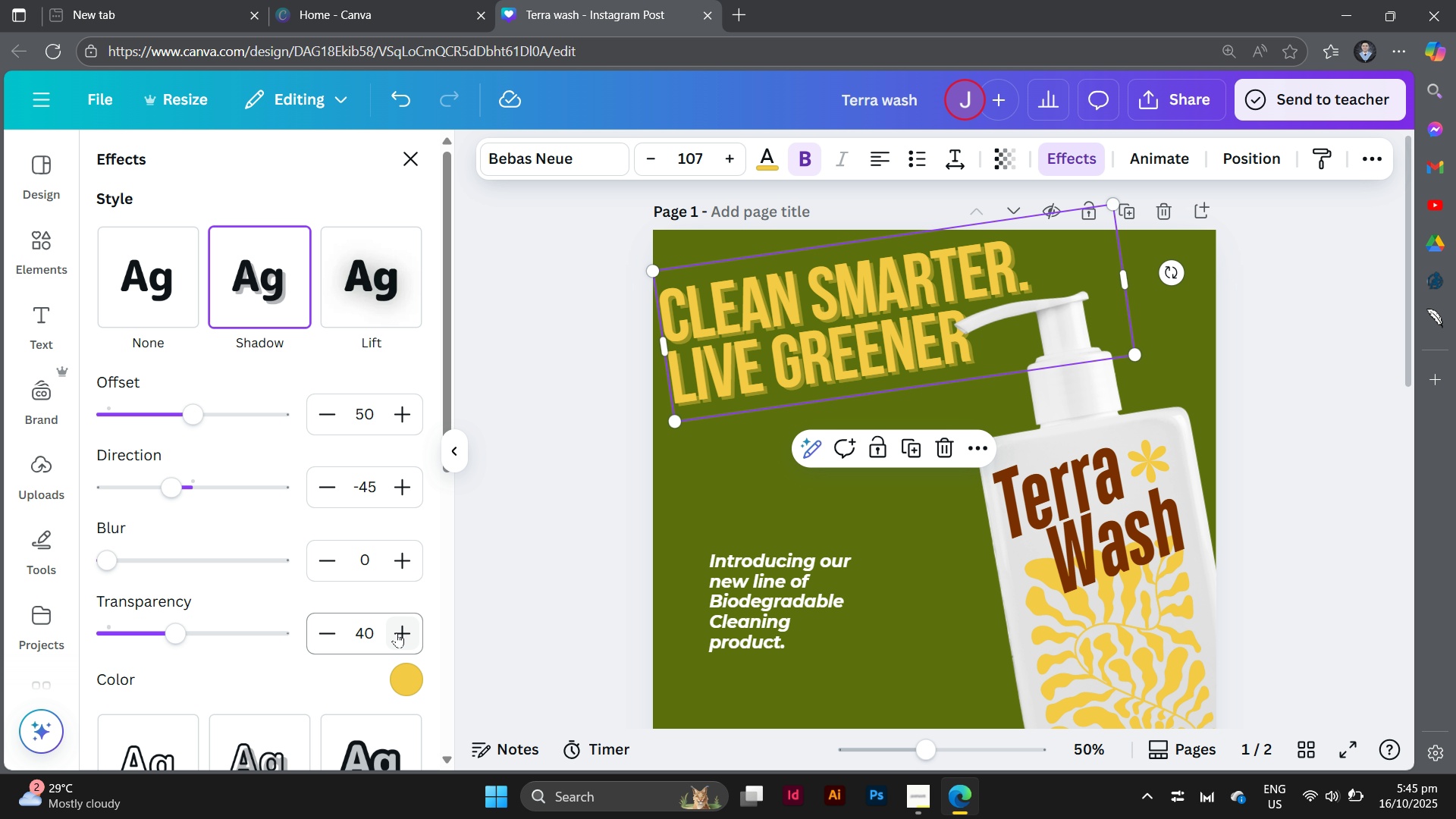 
scroll: coordinate [406, 436], scroll_direction: down, amount: 5.0
 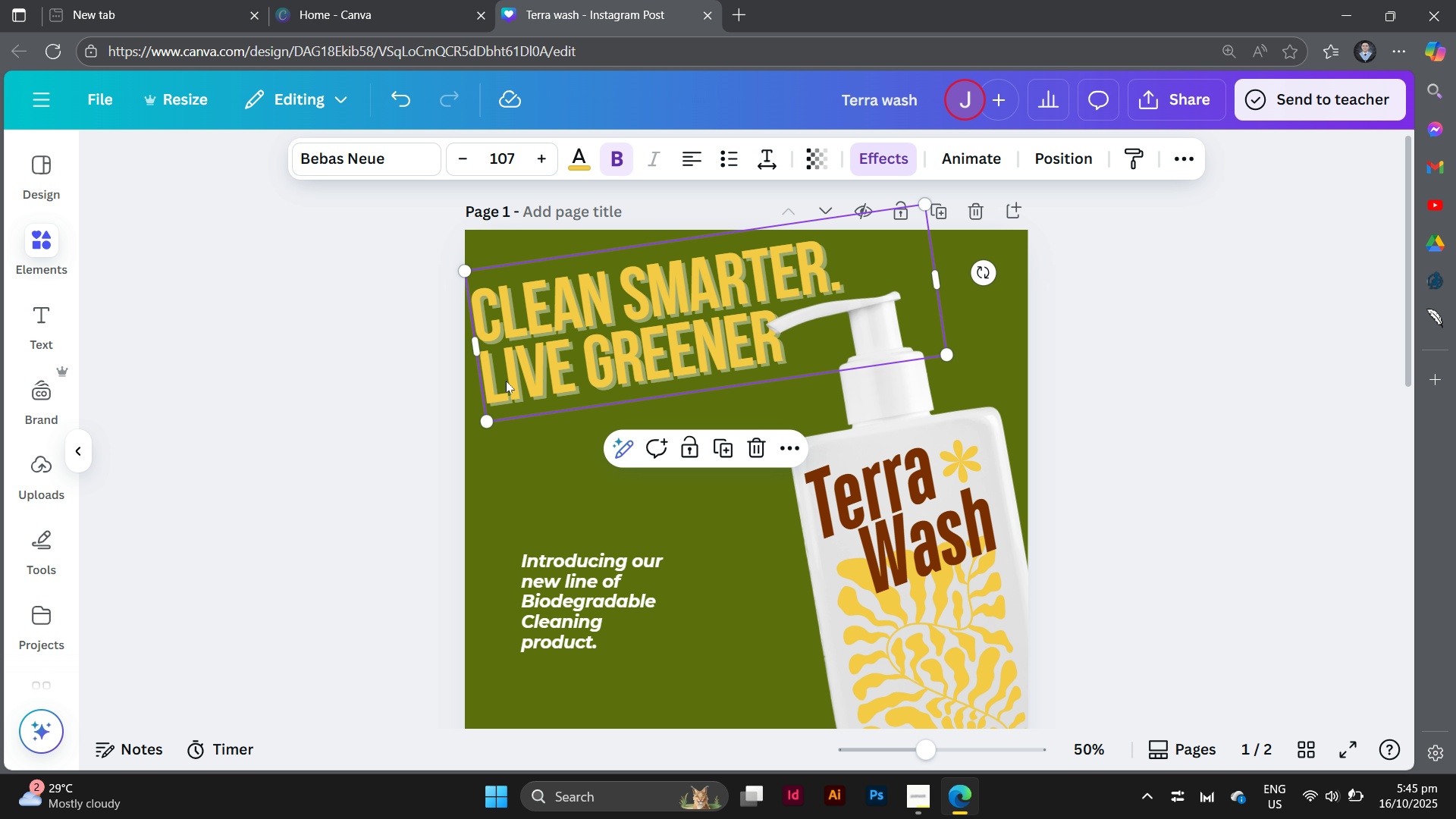 
double_click([506, 381])
 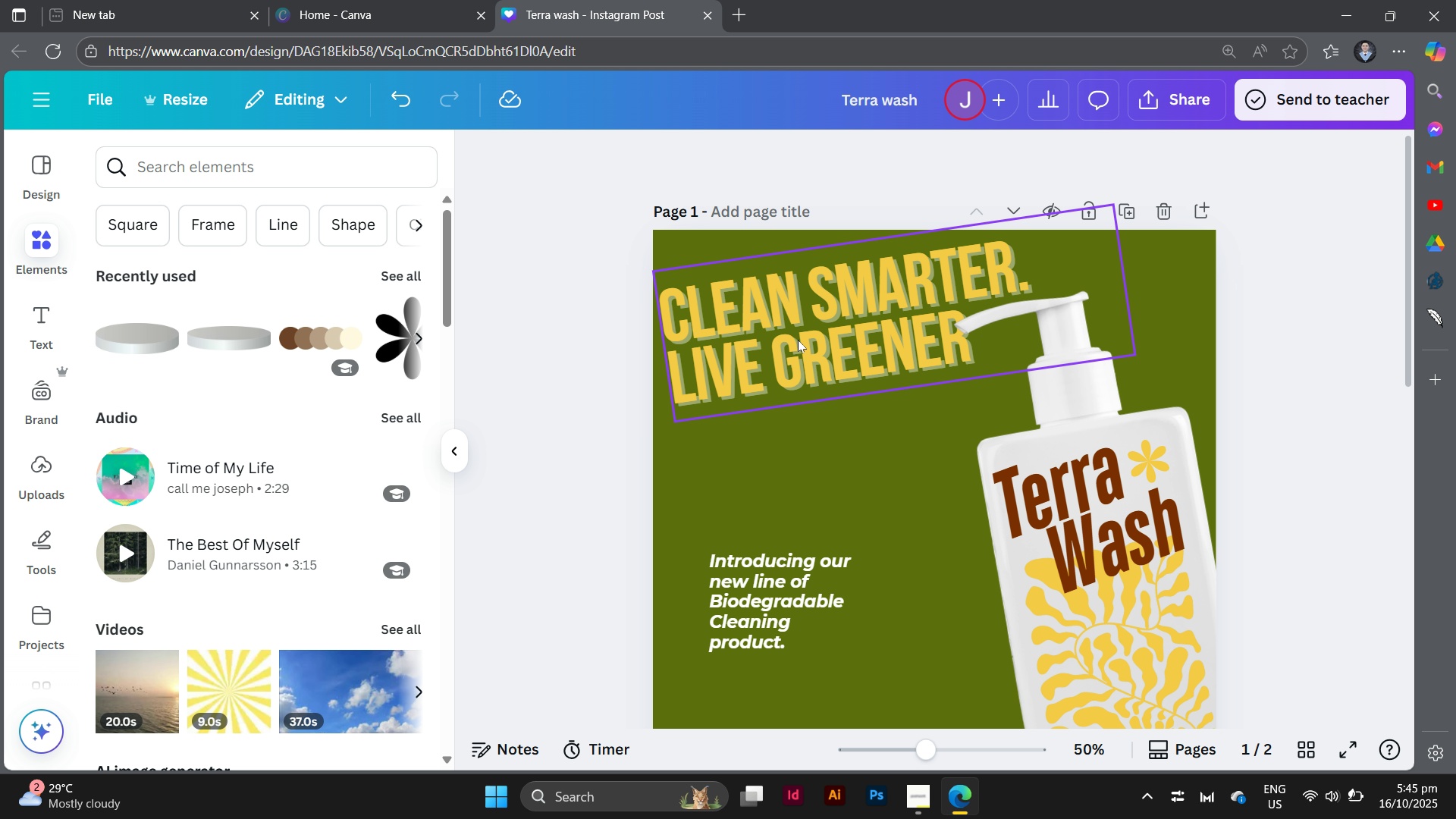 
left_click([798, 340])
 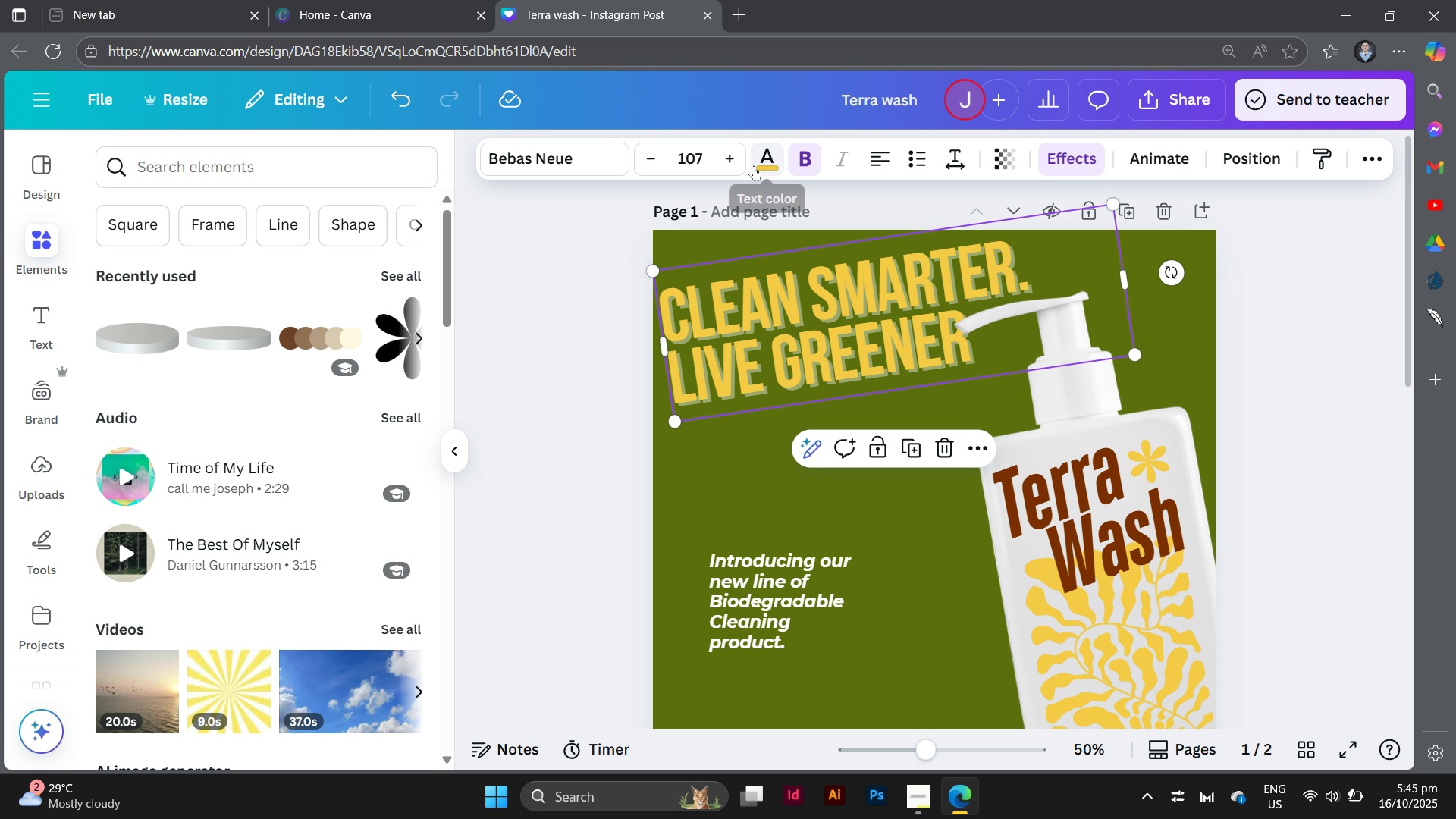 
left_click([754, 165])
 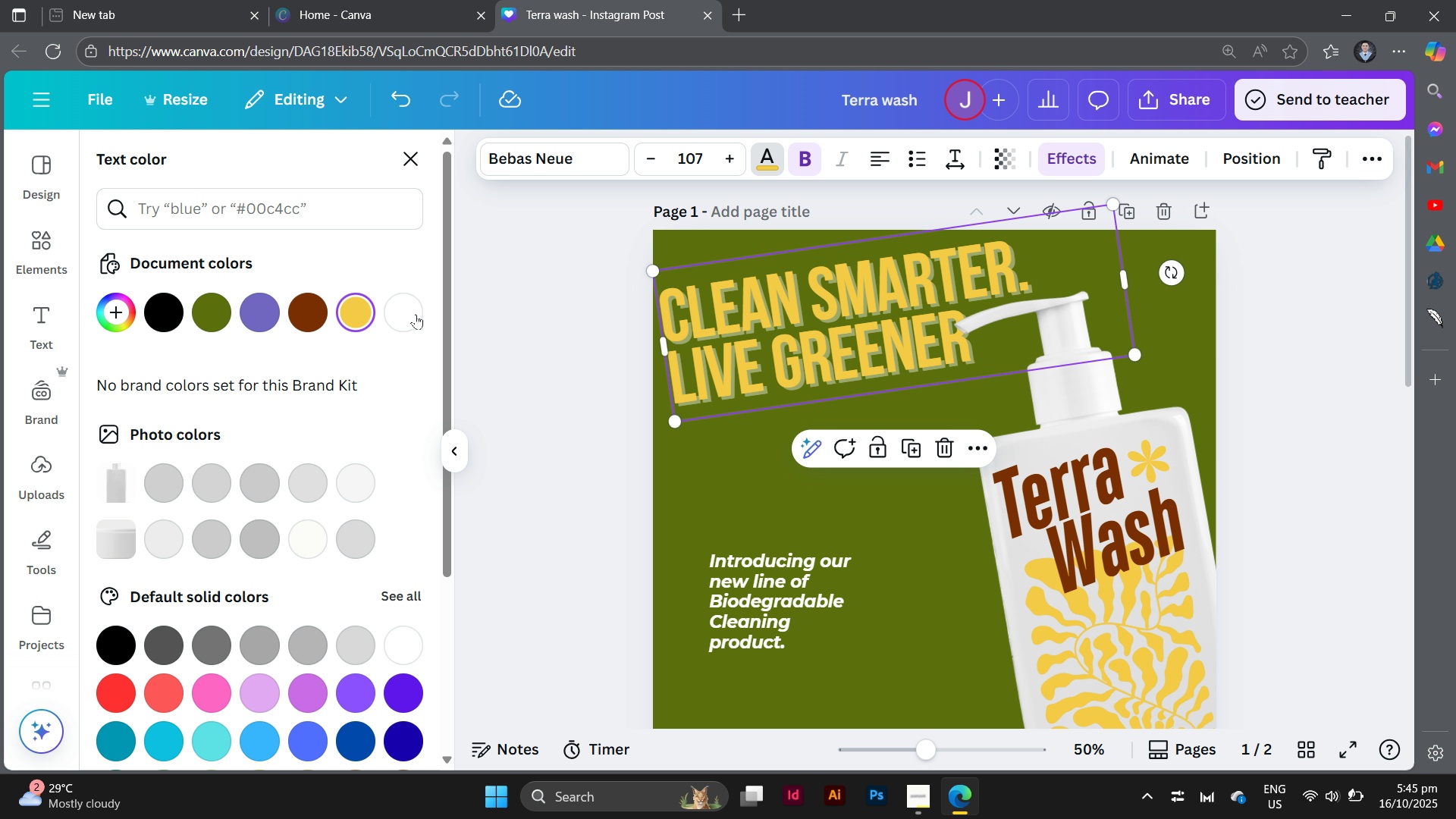 
left_click([411, 317])
 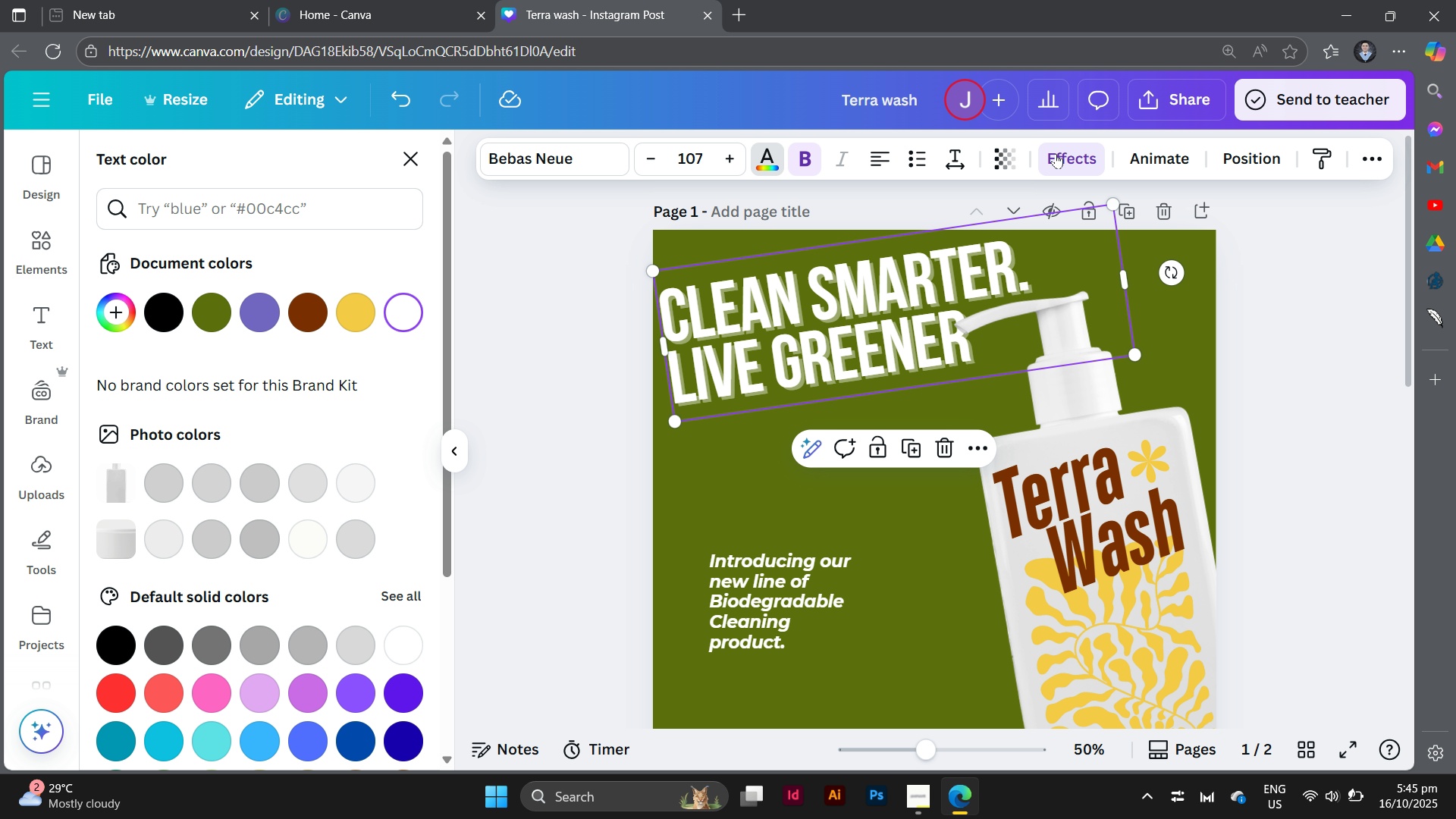 
left_click([1056, 153])
 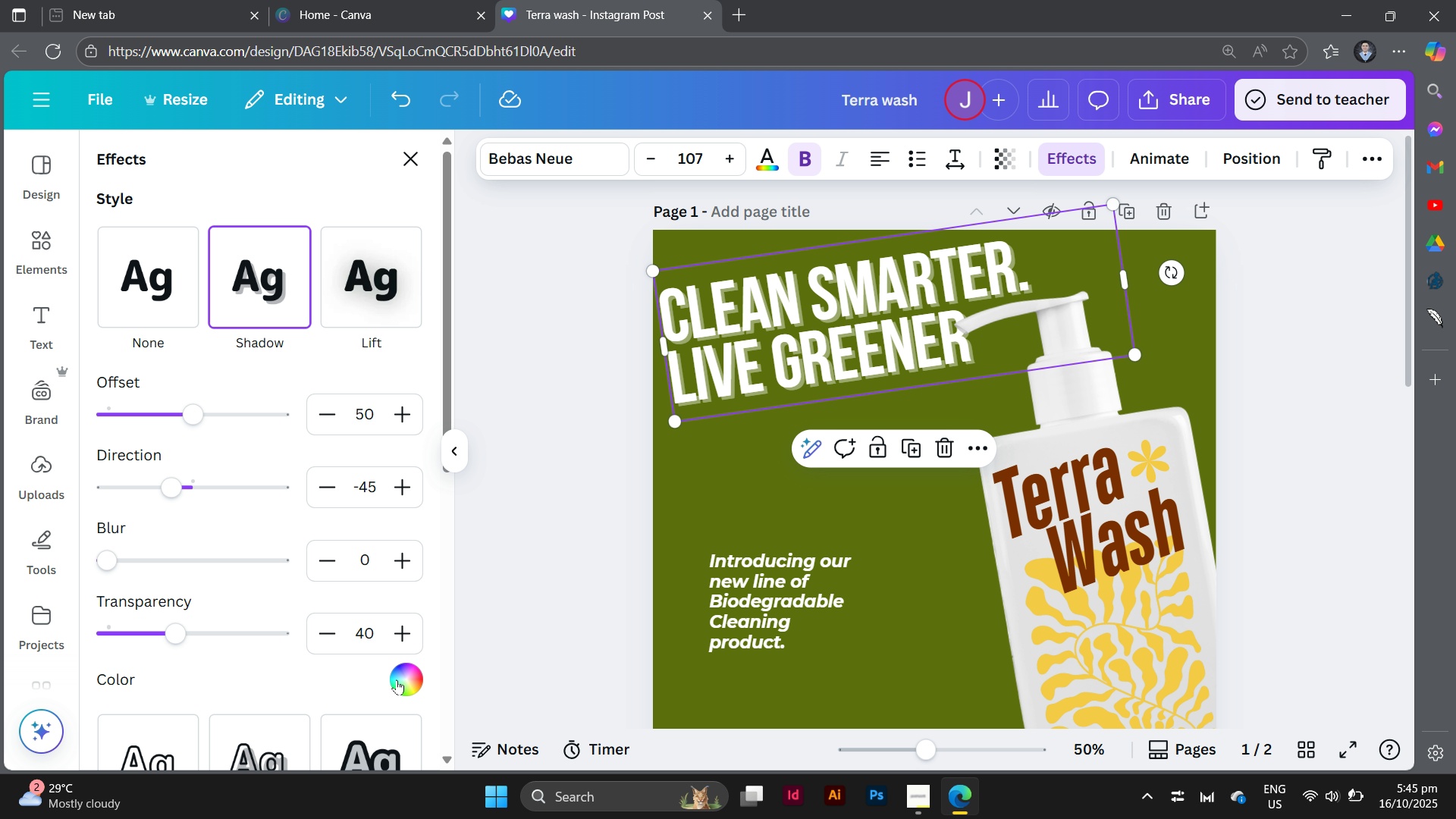 
left_click([397, 679])
 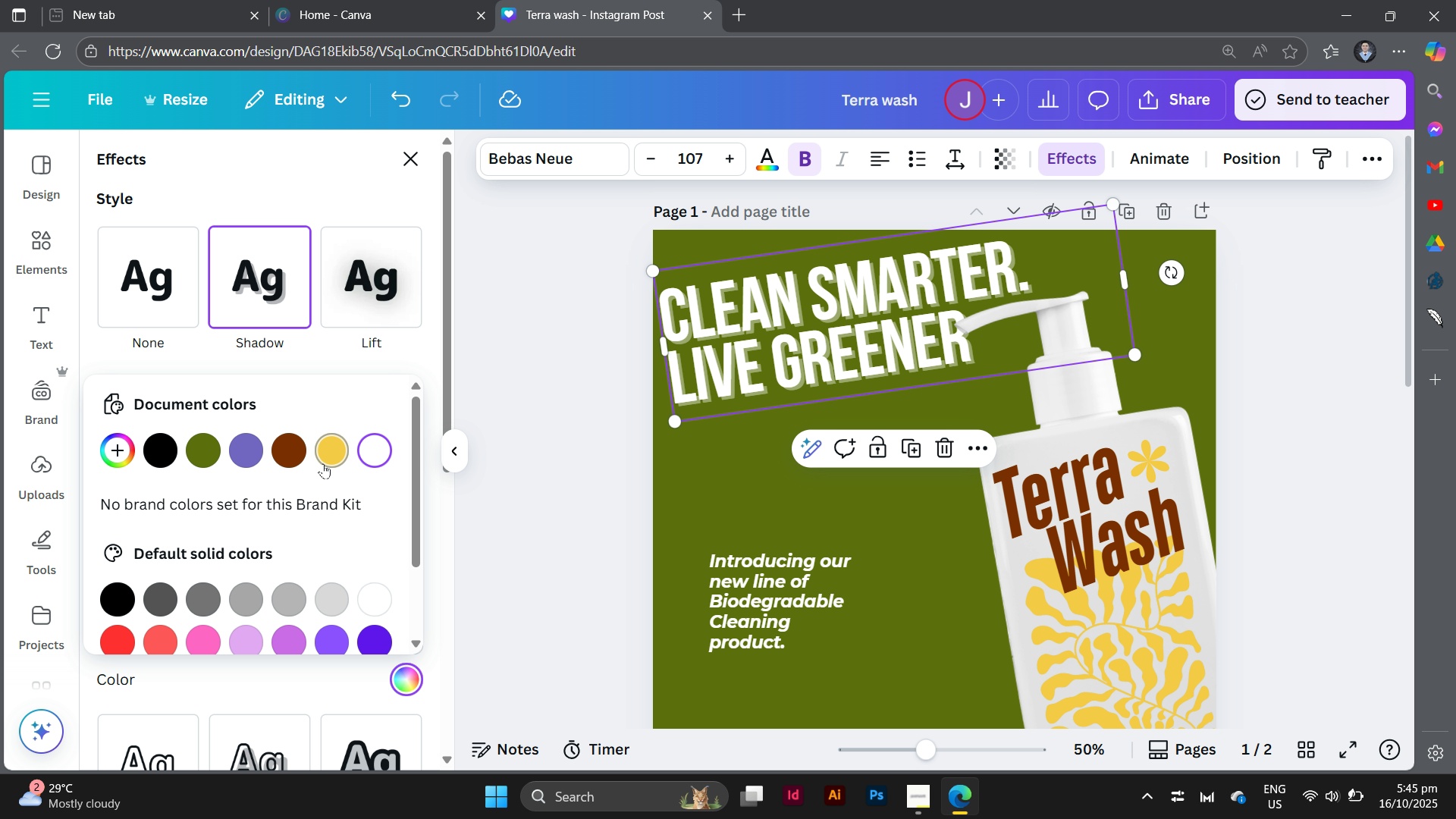 
left_click([323, 463])
 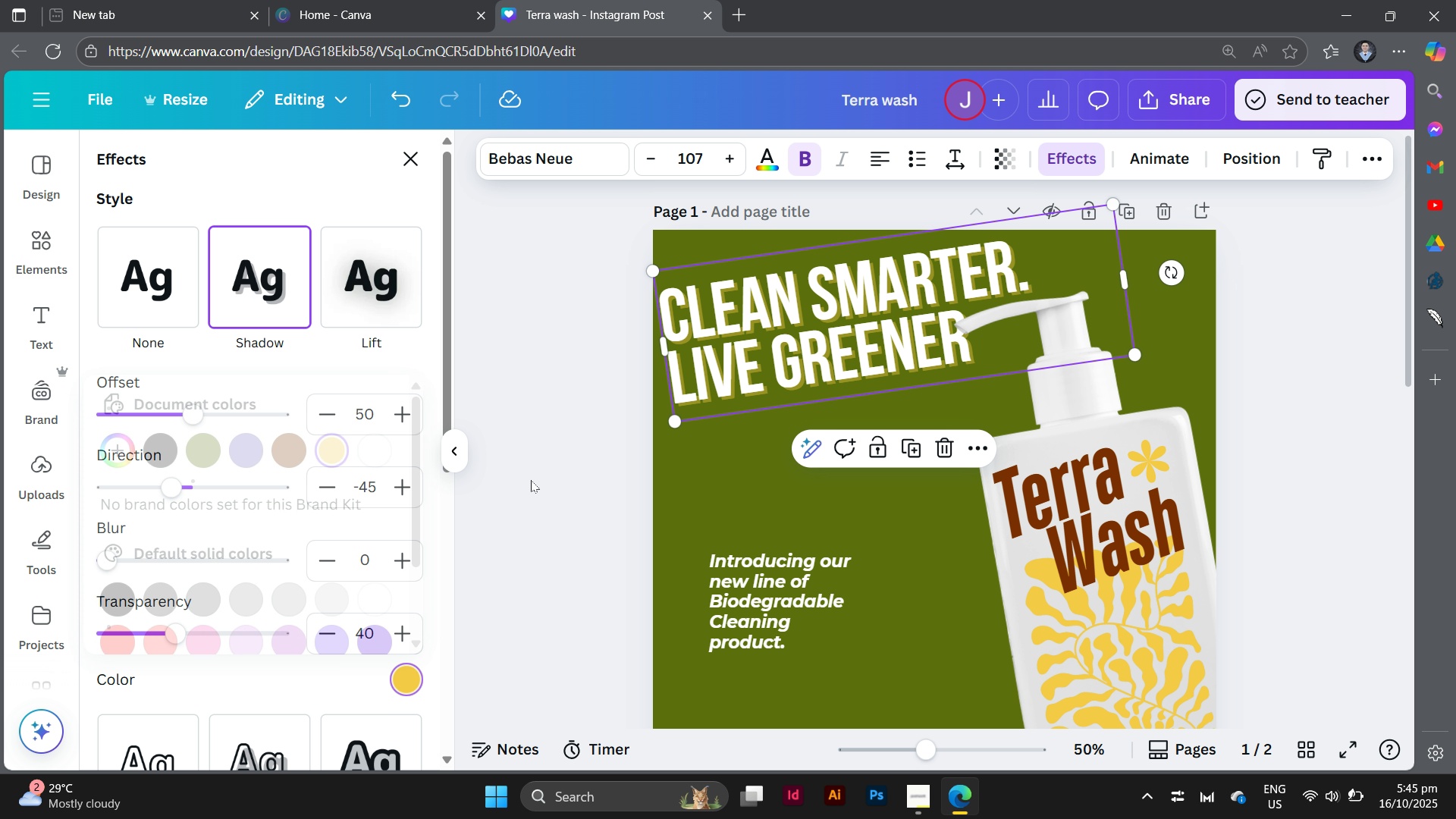 
double_click([531, 480])
 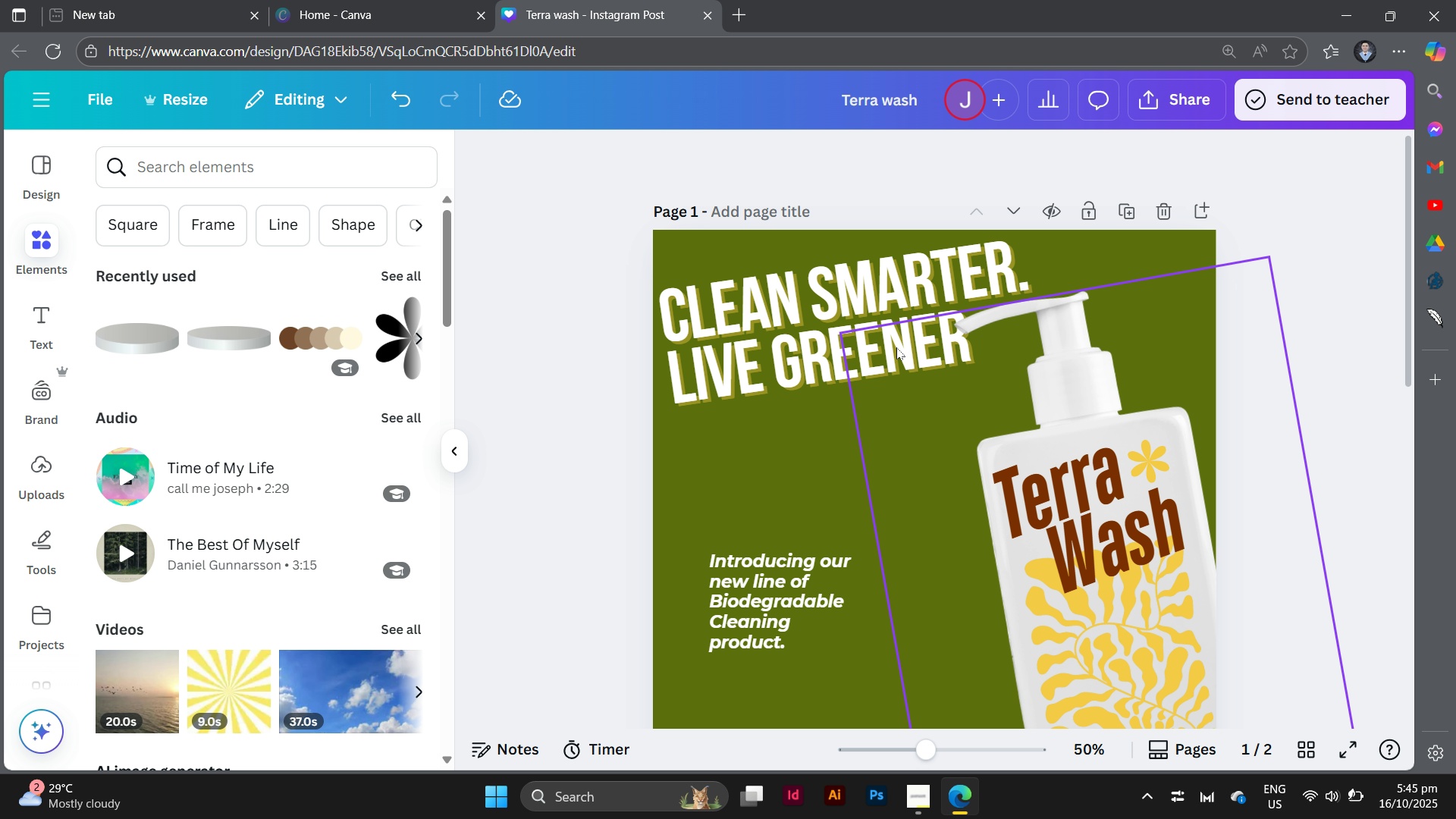 
left_click([856, 286])
 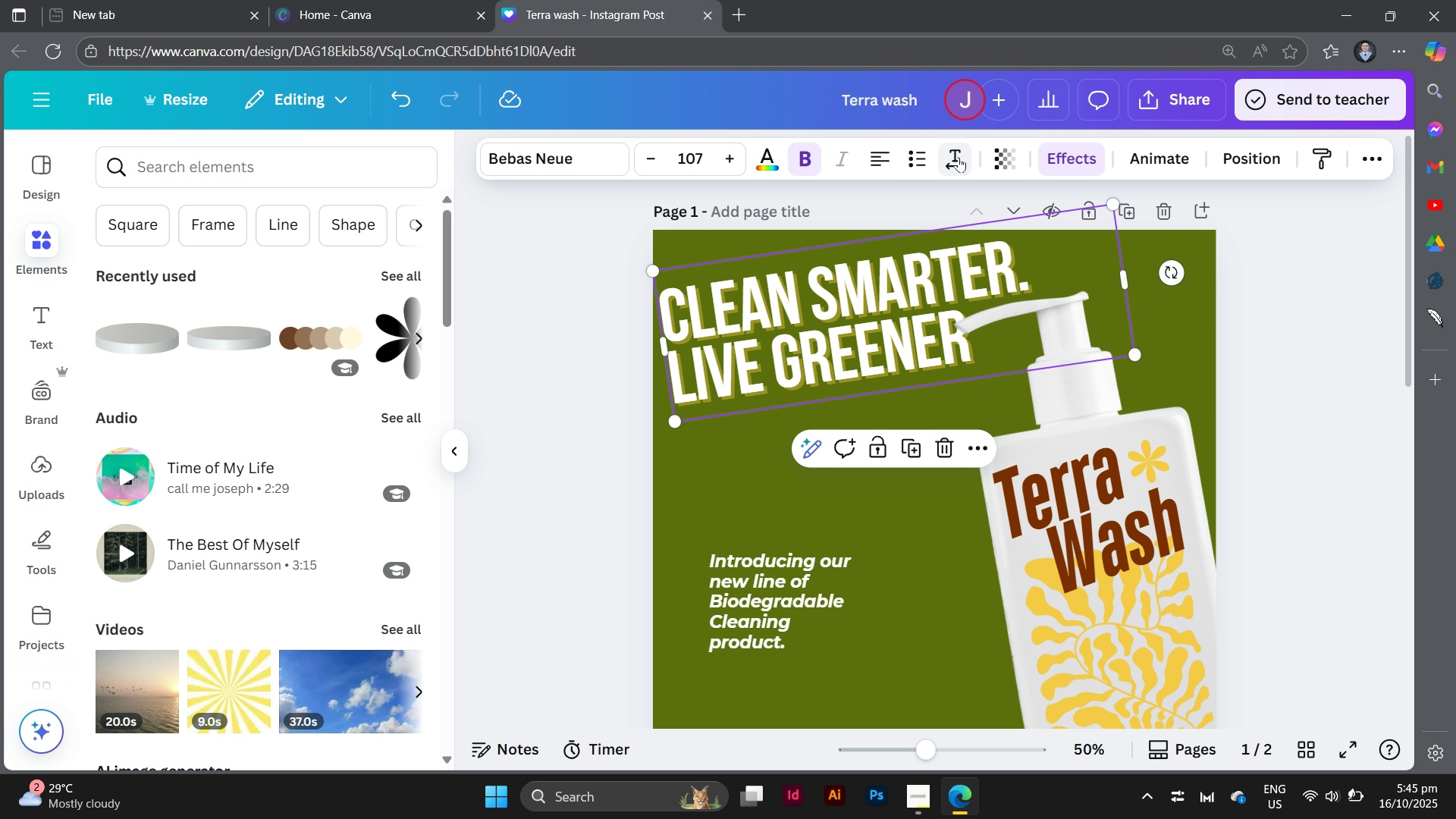 
left_click([959, 157])
 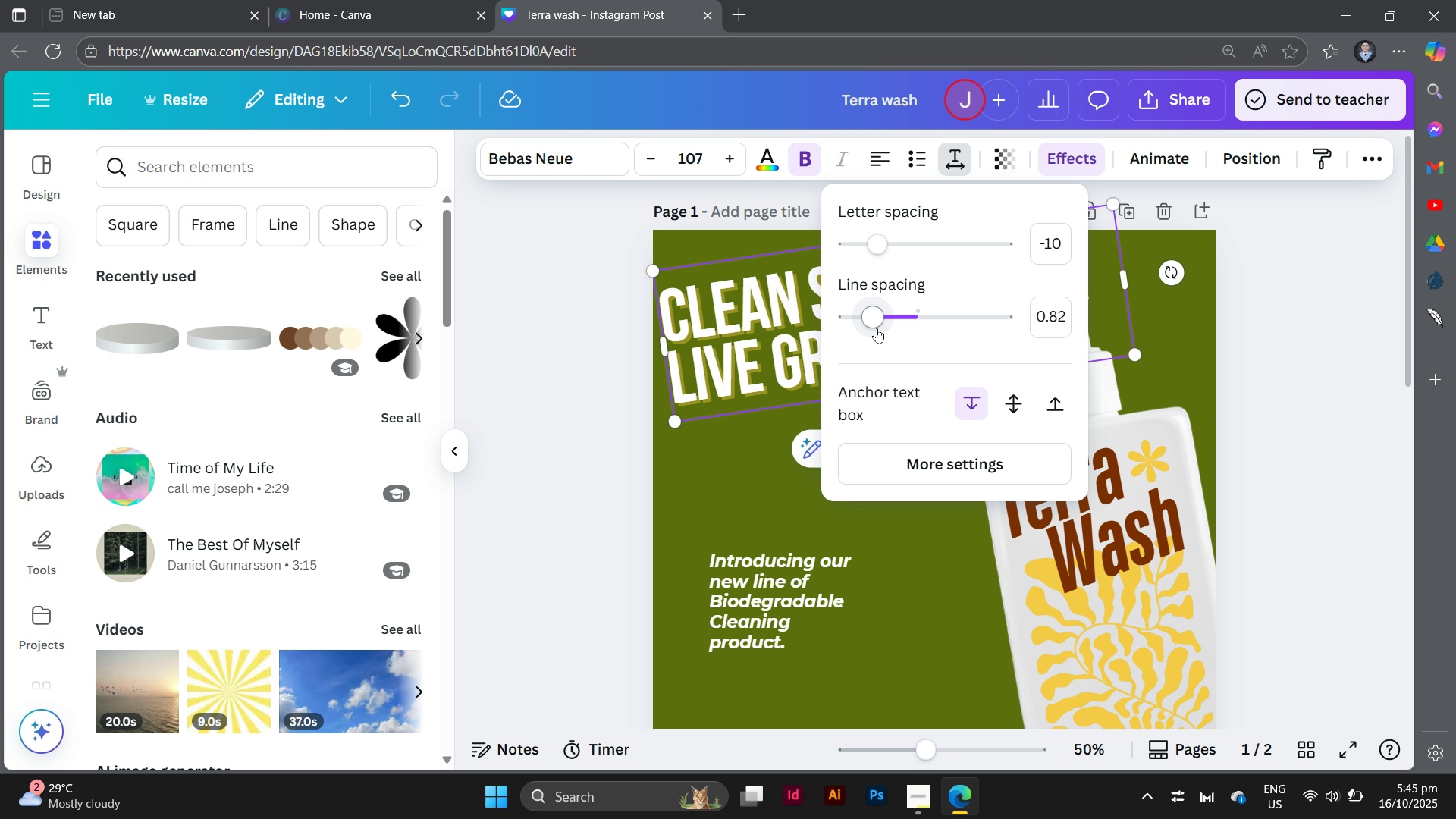 
left_click_drag(start_coordinate=[877, 323], to_coordinate=[880, 325])
 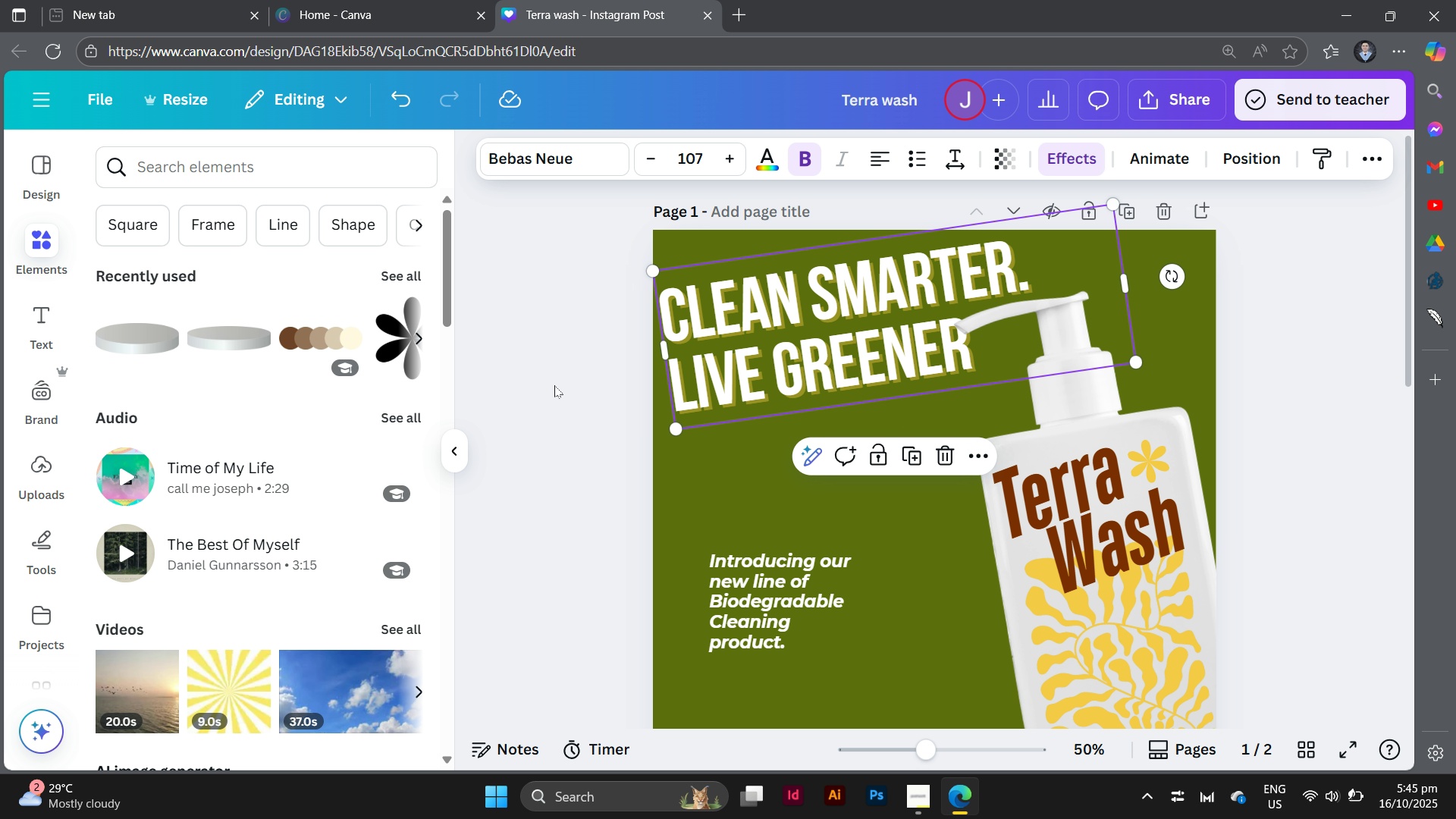 
double_click([554, 385])
 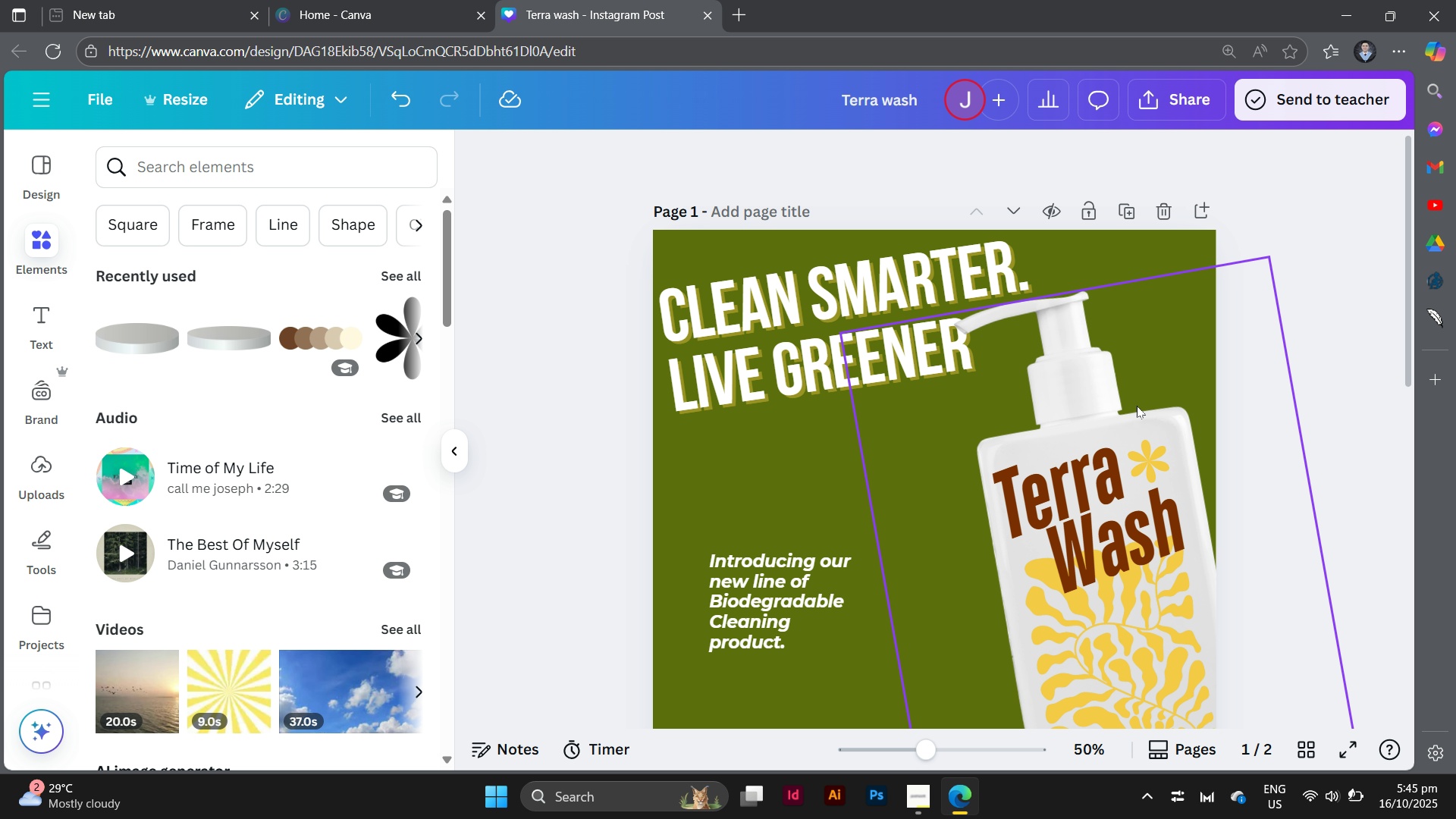 
left_click([1141, 410])
 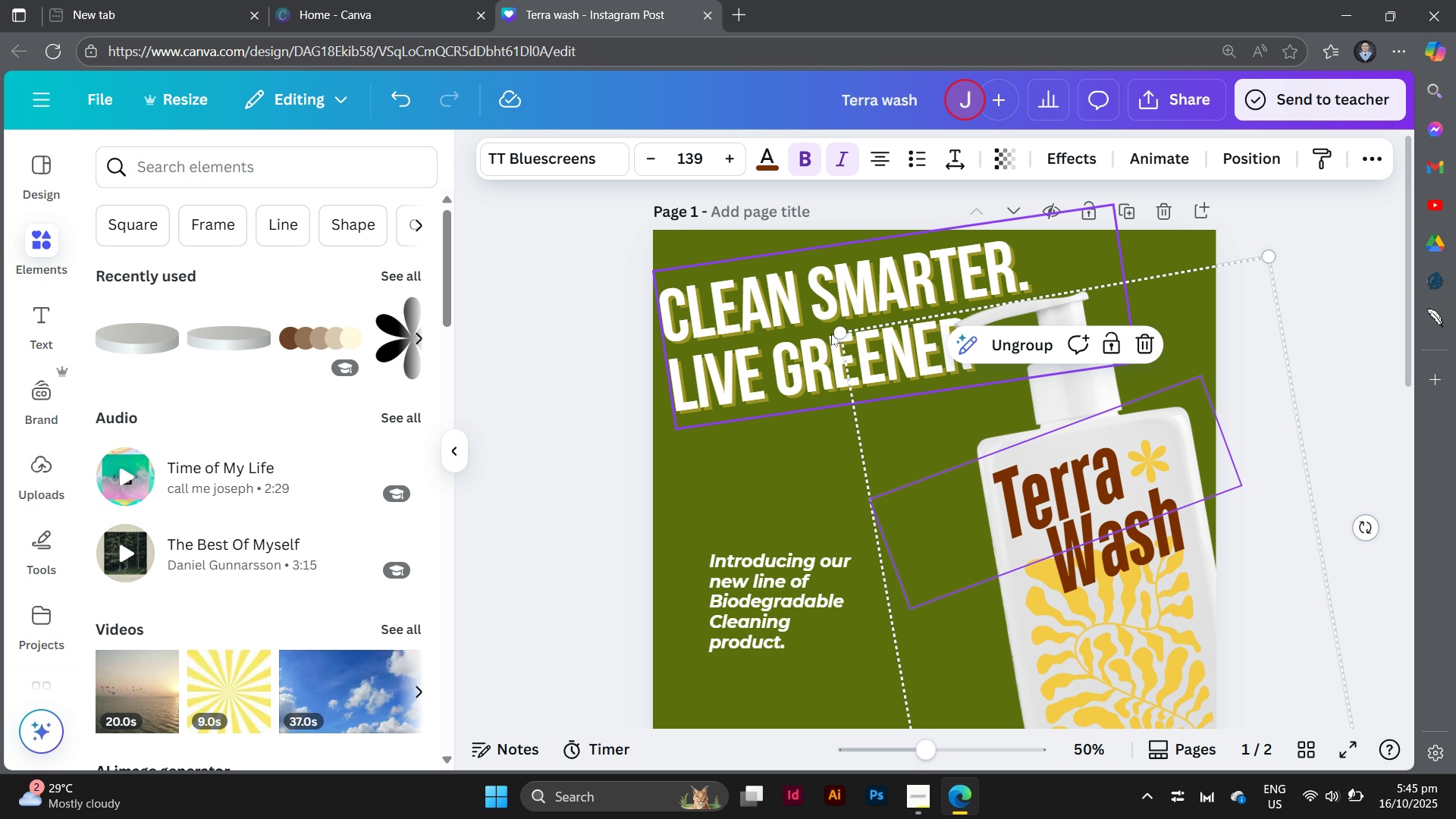 
left_click_drag(start_coordinate=[832, 331], to_coordinate=[819, 330])
 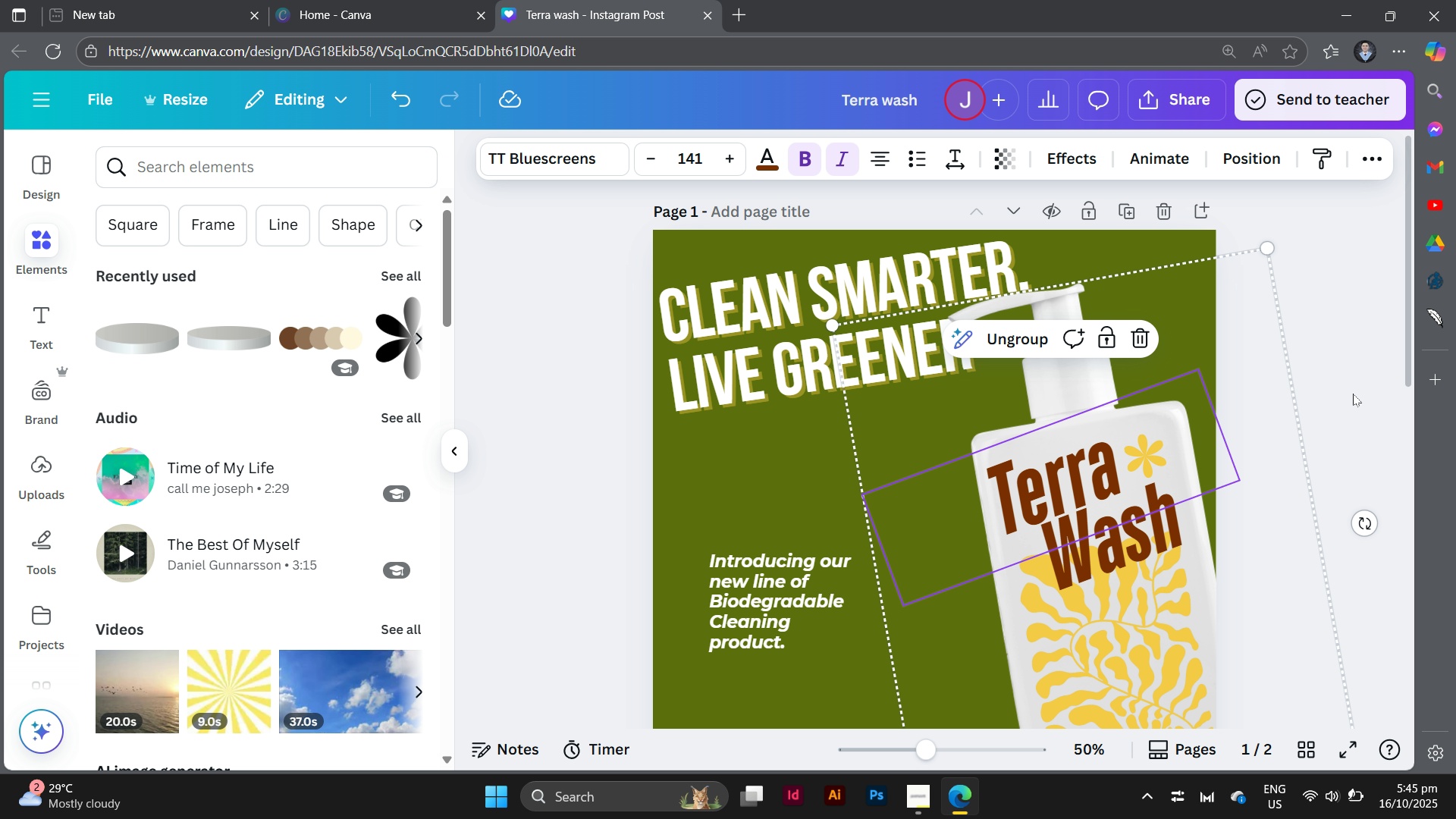 
left_click([1353, 394])
 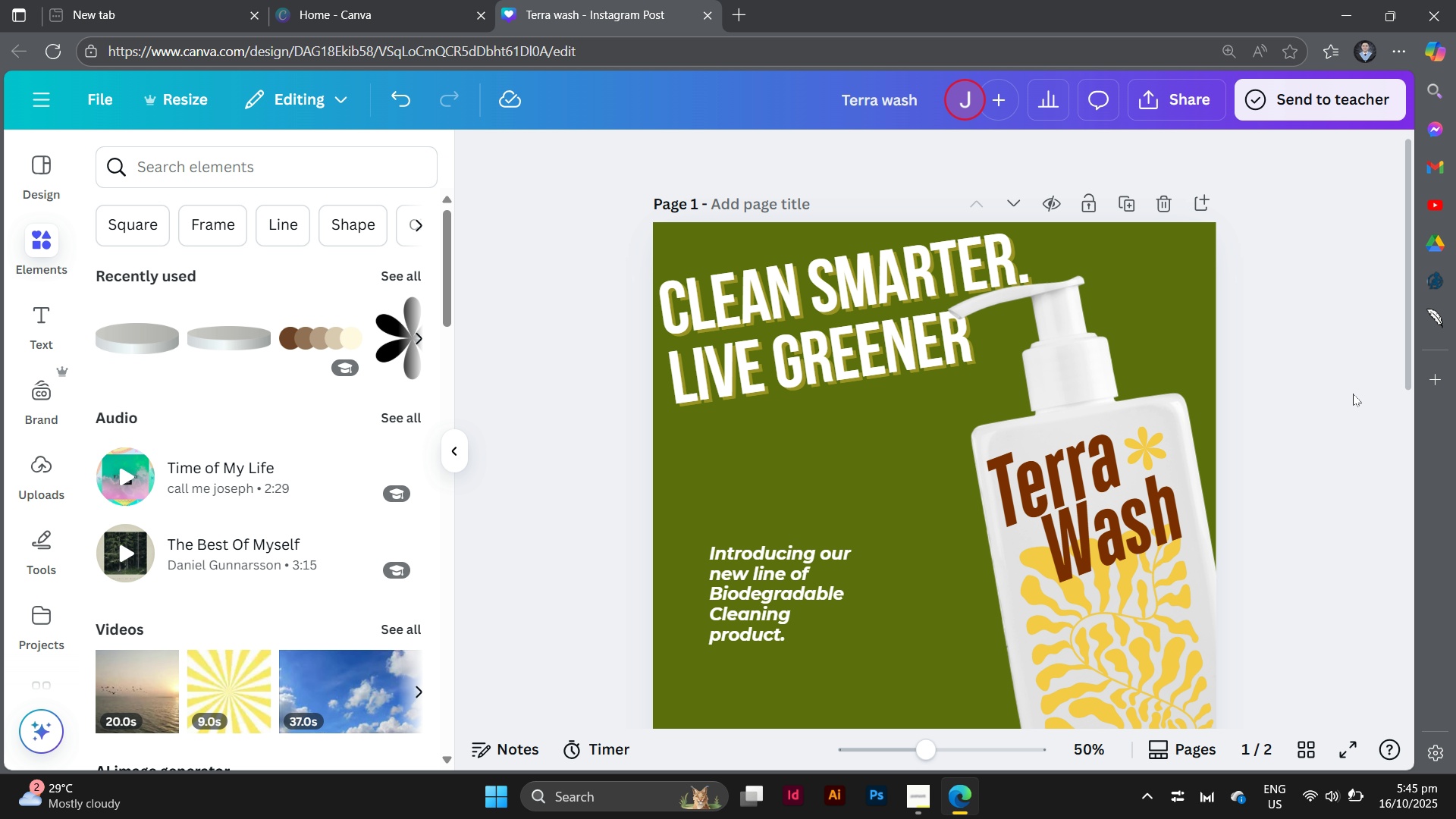 
scroll: coordinate [1353, 394], scroll_direction: down, amount: 1.0
 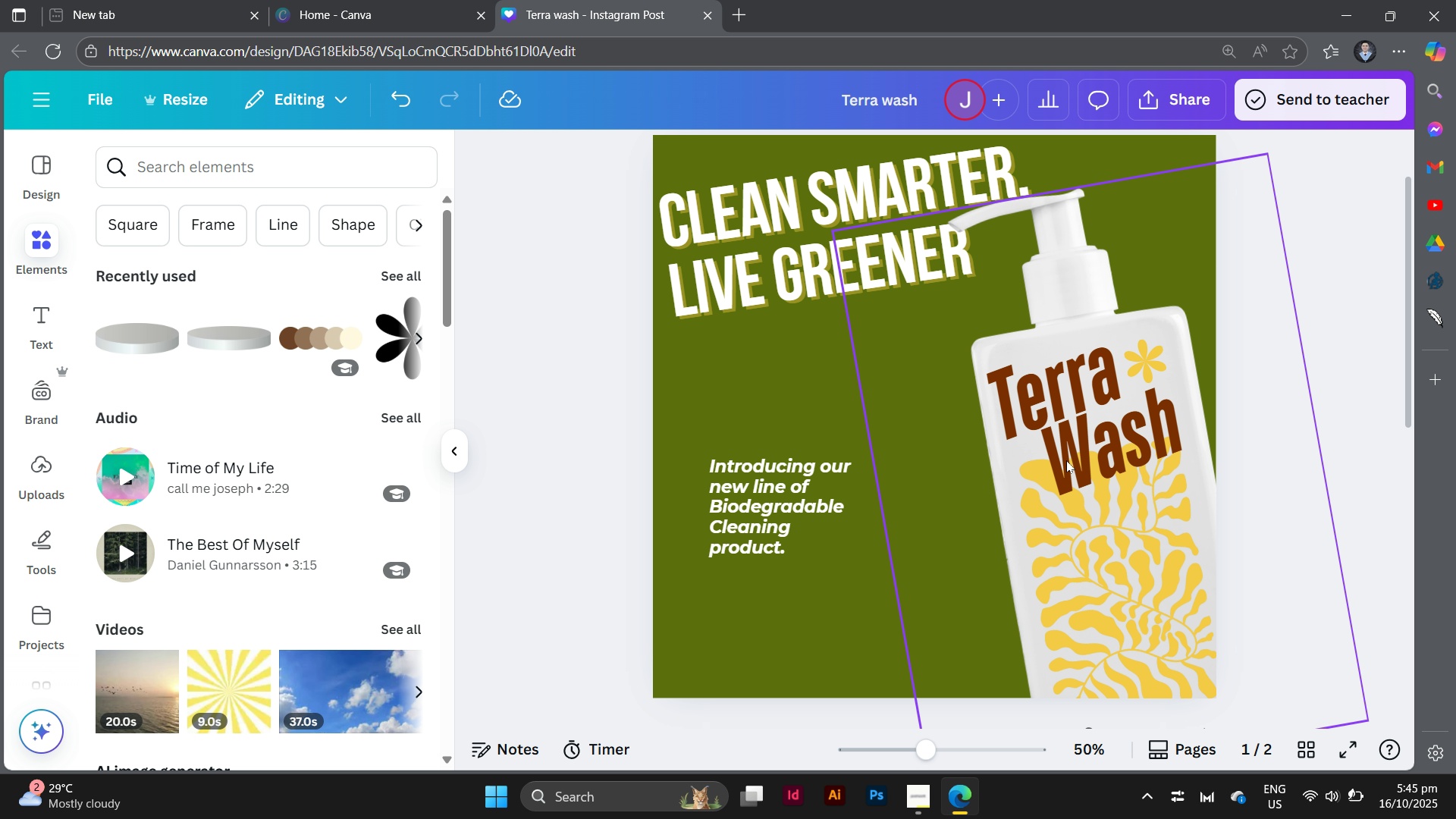 
left_click([1060, 465])
 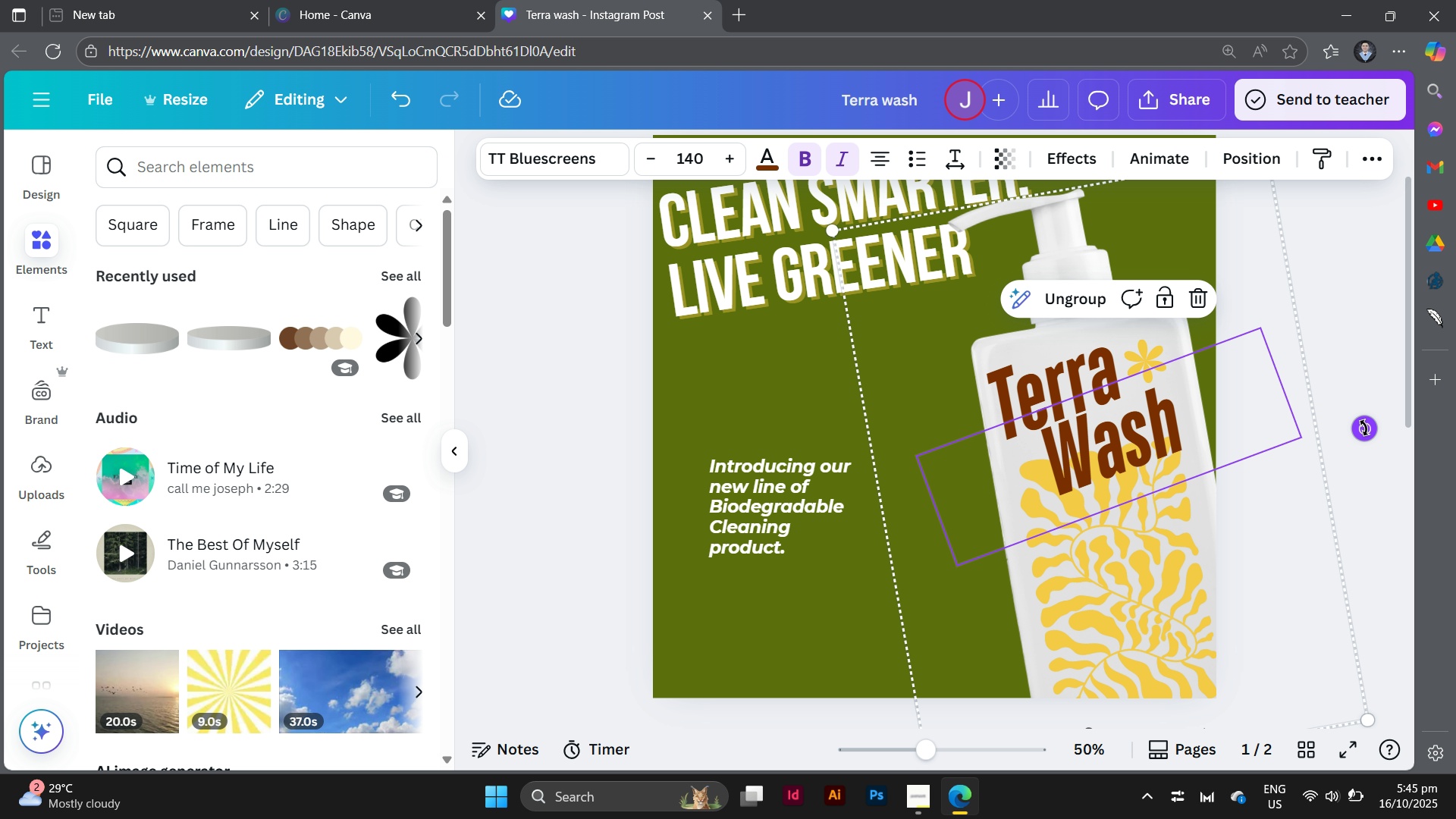 
left_click_drag(start_coordinate=[1370, 427], to_coordinate=[1350, 520])
 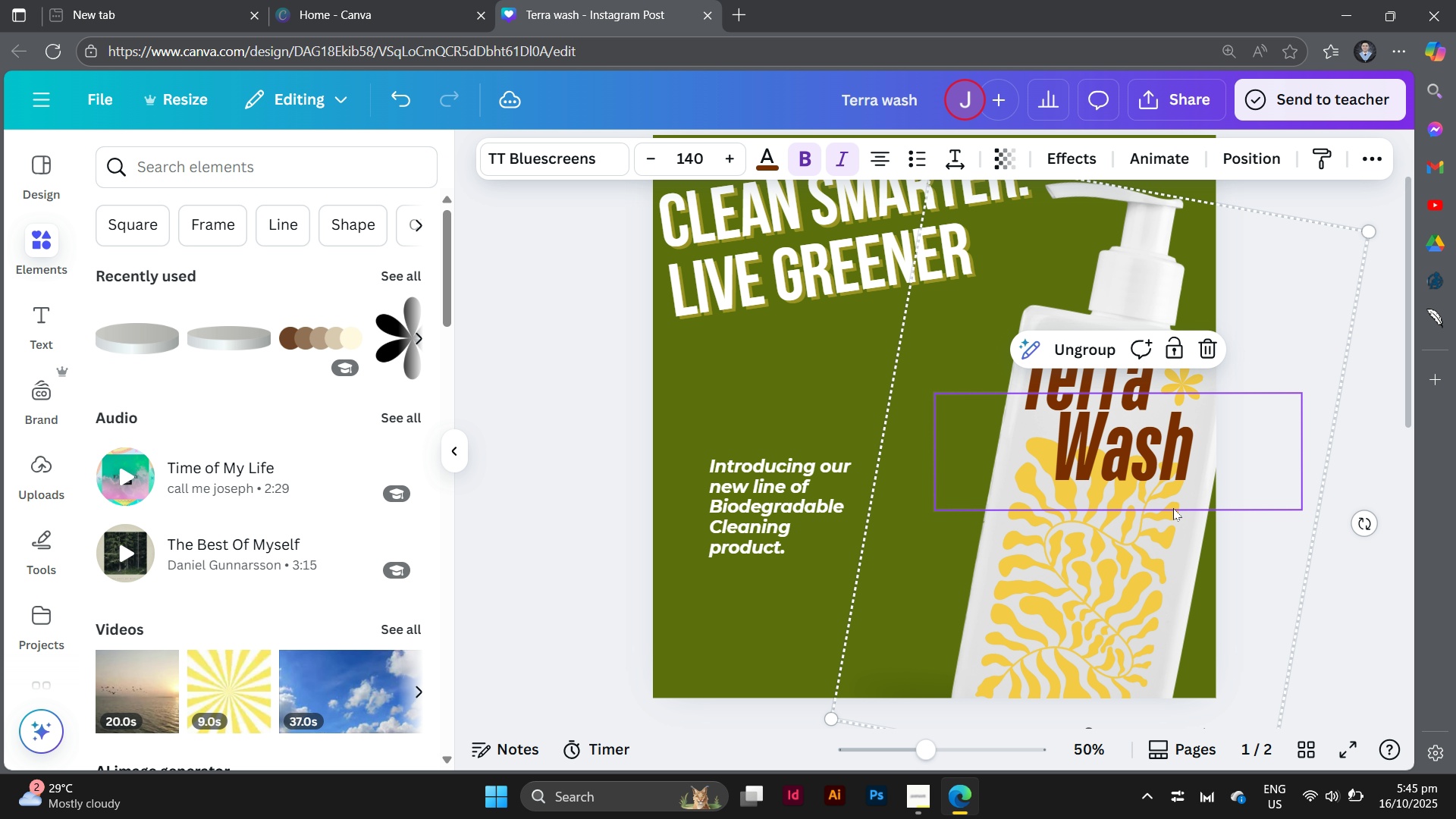 
left_click_drag(start_coordinate=[1173, 508], to_coordinate=[1131, 482])
 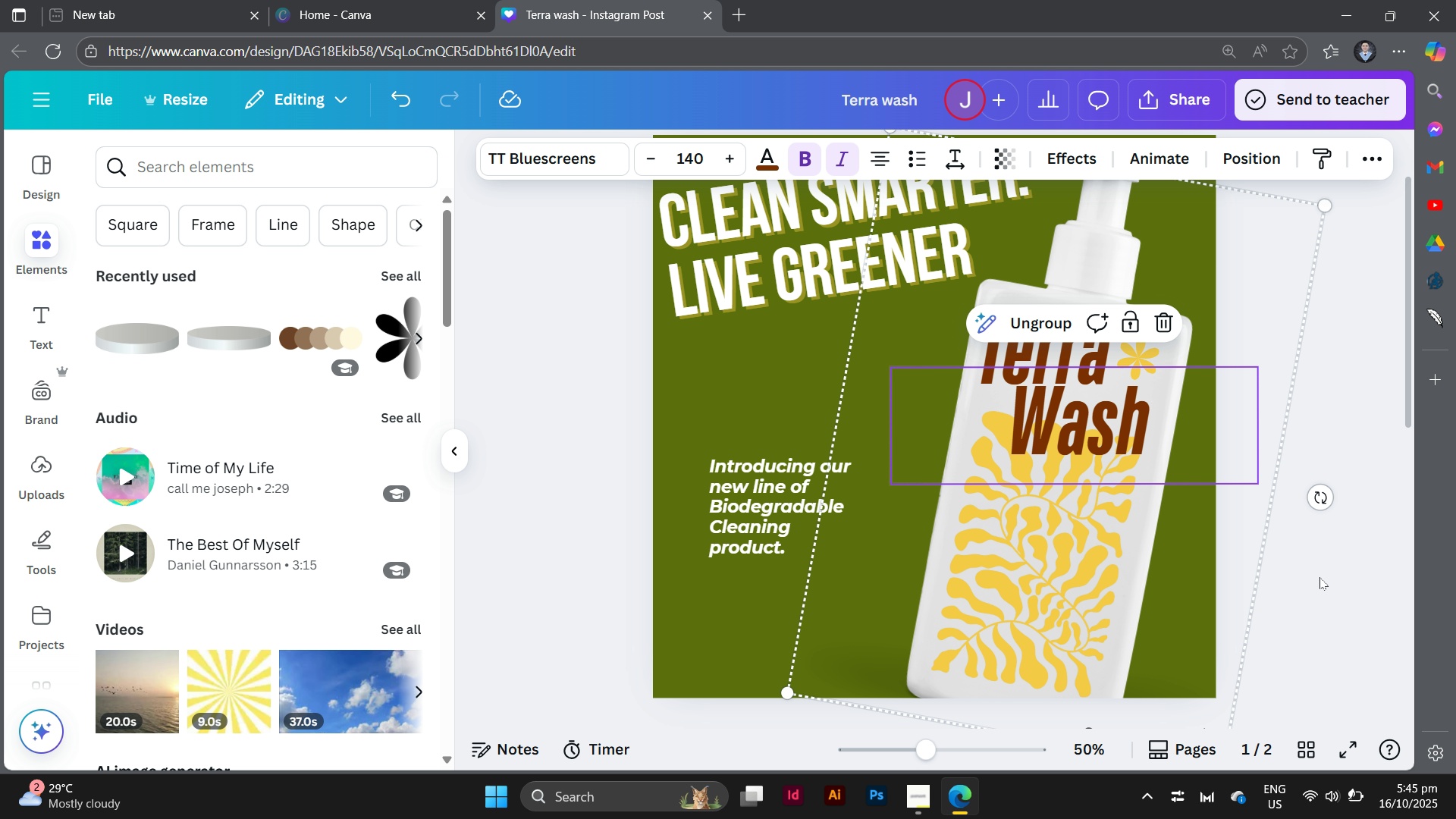 
left_click([1320, 577])
 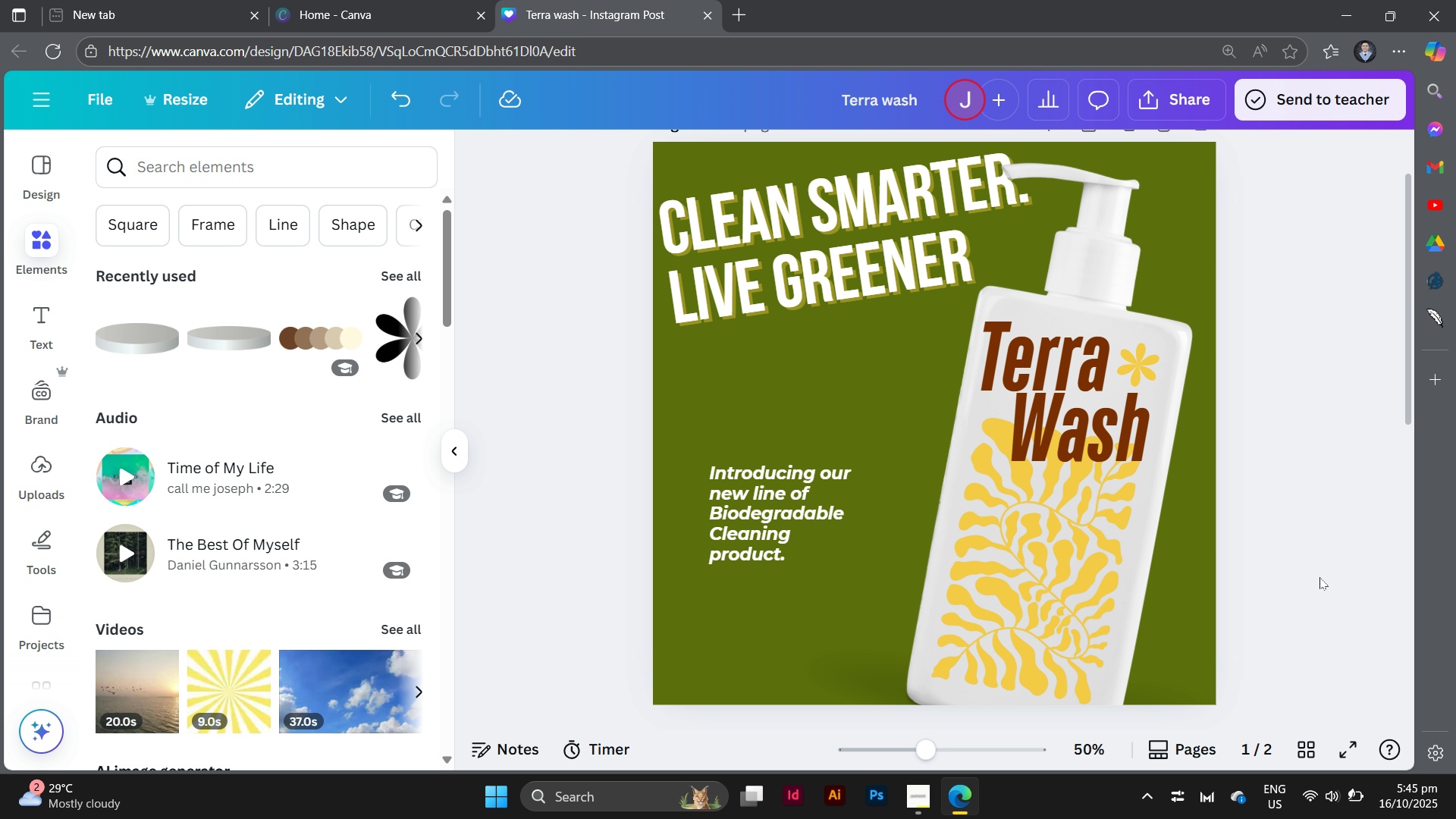 
scroll: coordinate [1320, 577], scroll_direction: up, amount: 2.0
 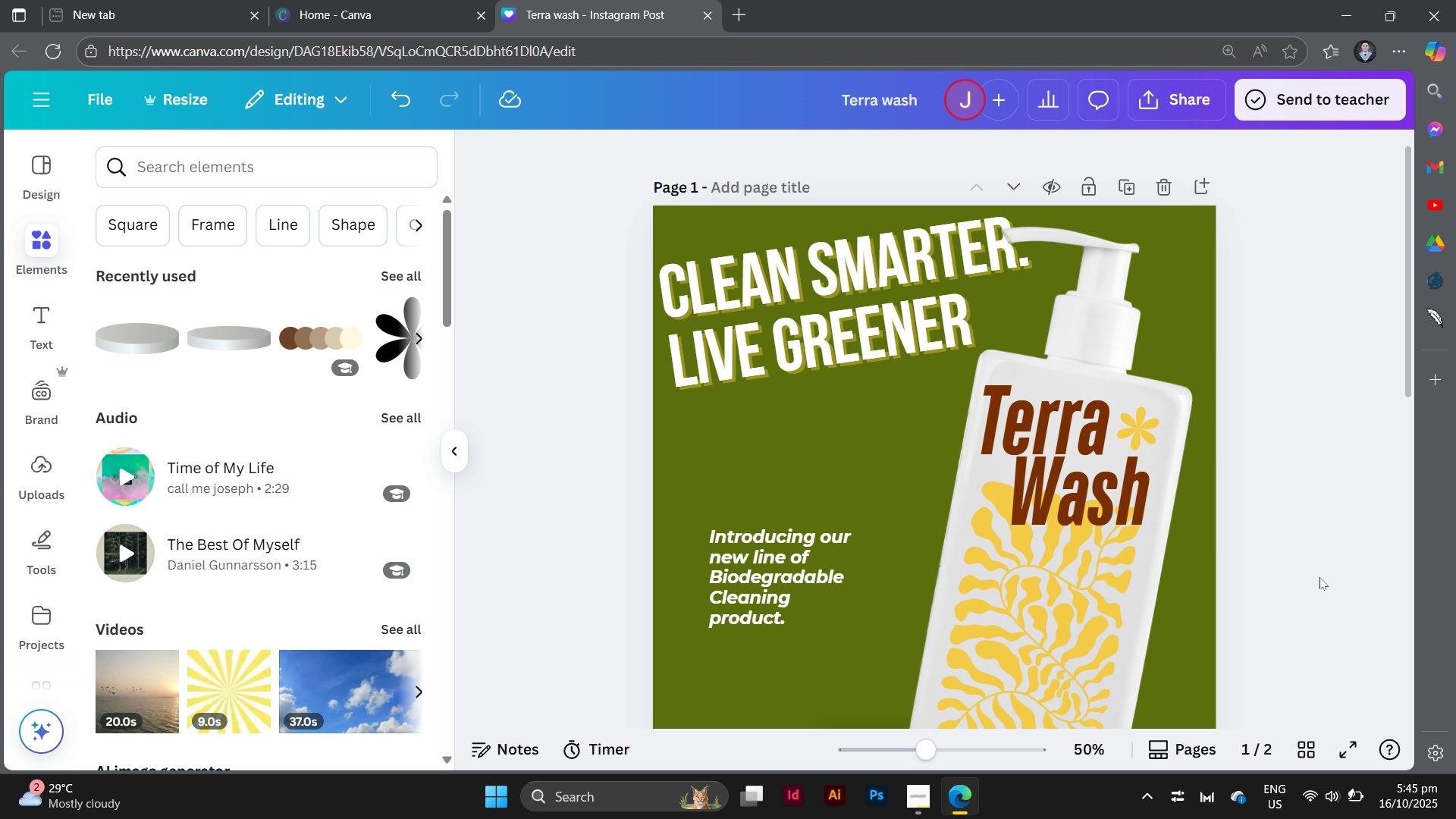 
scroll: coordinate [1320, 577], scroll_direction: down, amount: 1.0
 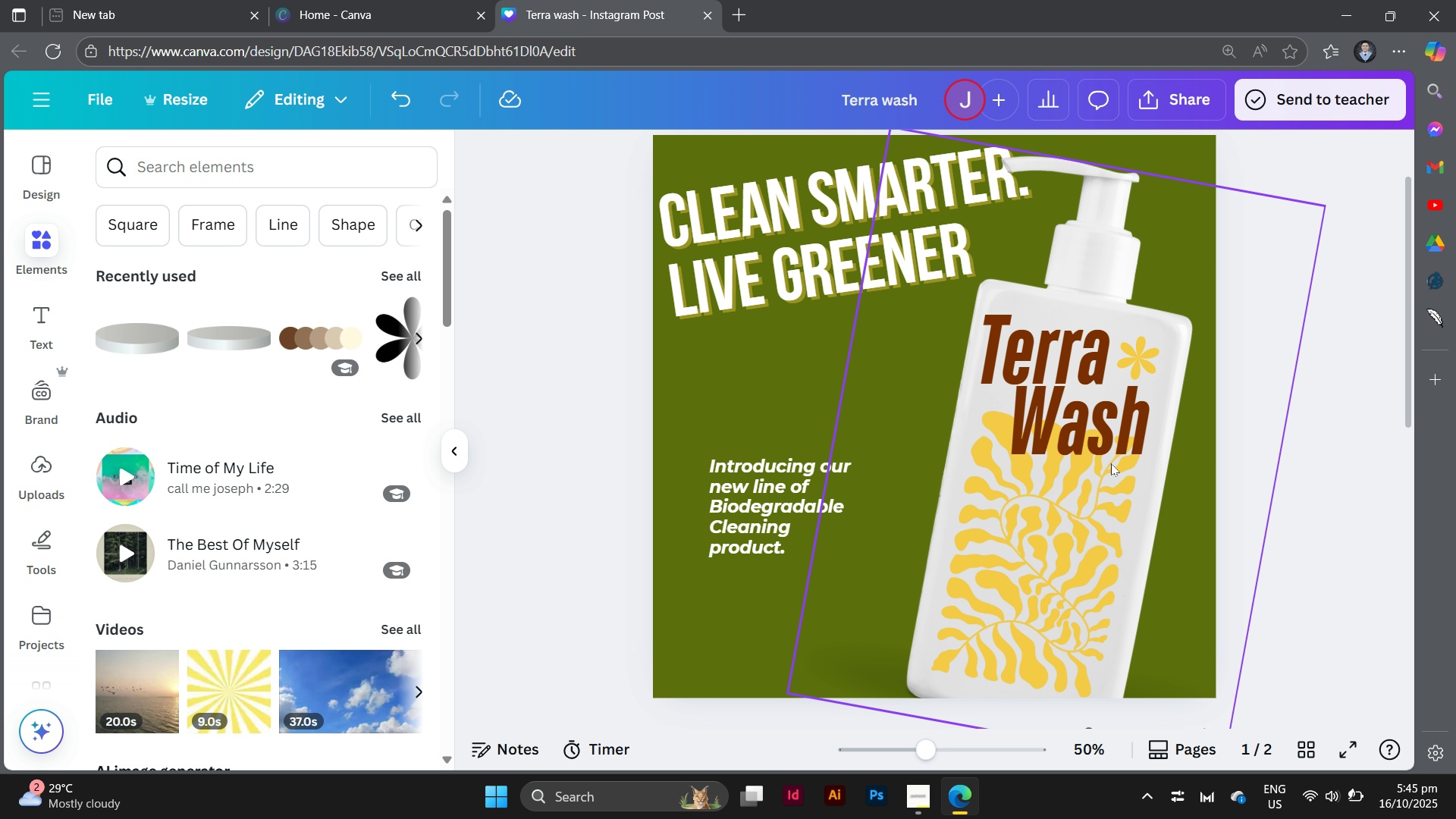 
left_click_drag(start_coordinate=[1111, 463], to_coordinate=[1113, 441])
 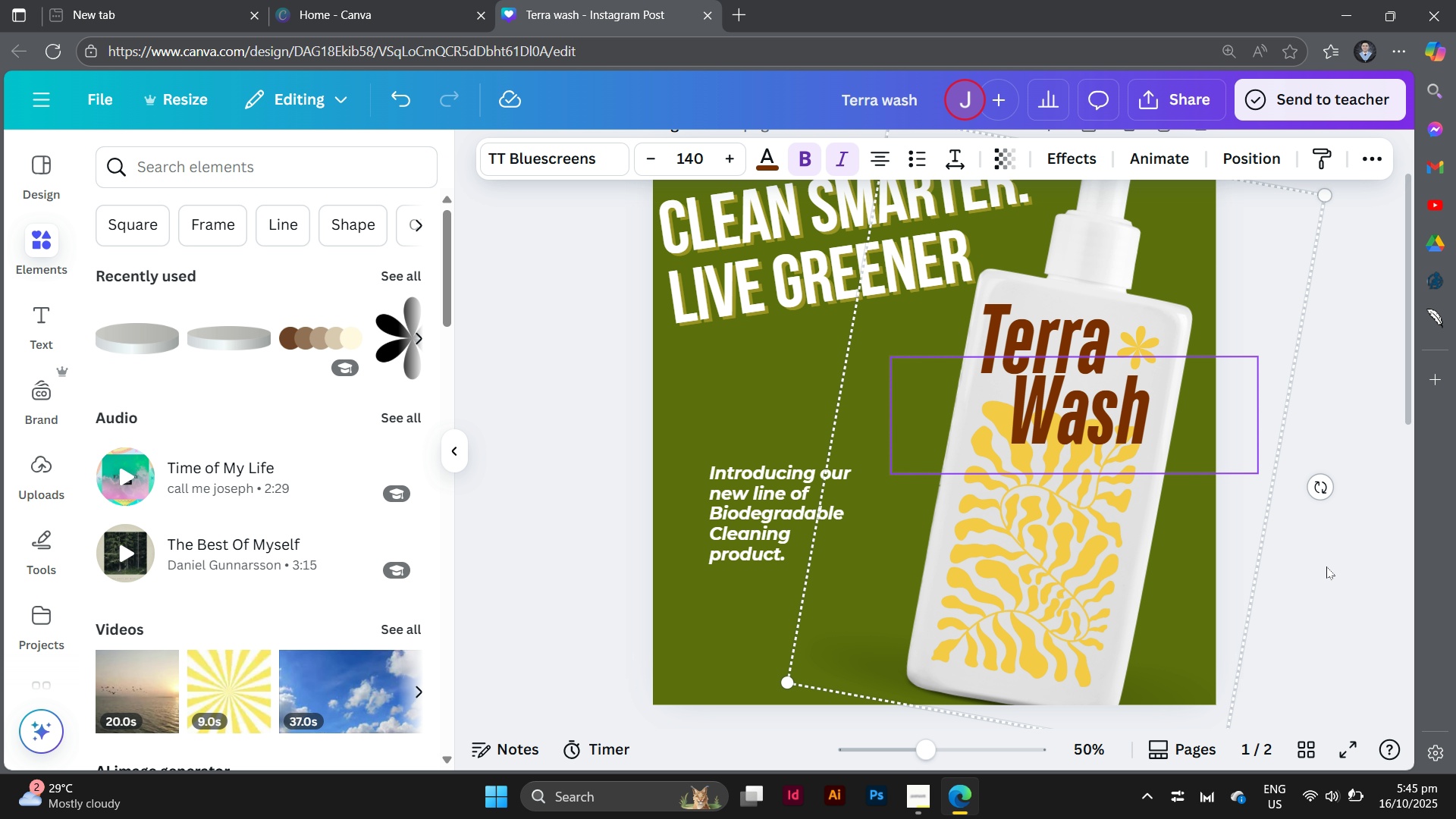 
scroll: coordinate [1326, 566], scroll_direction: up, amount: 2.0
 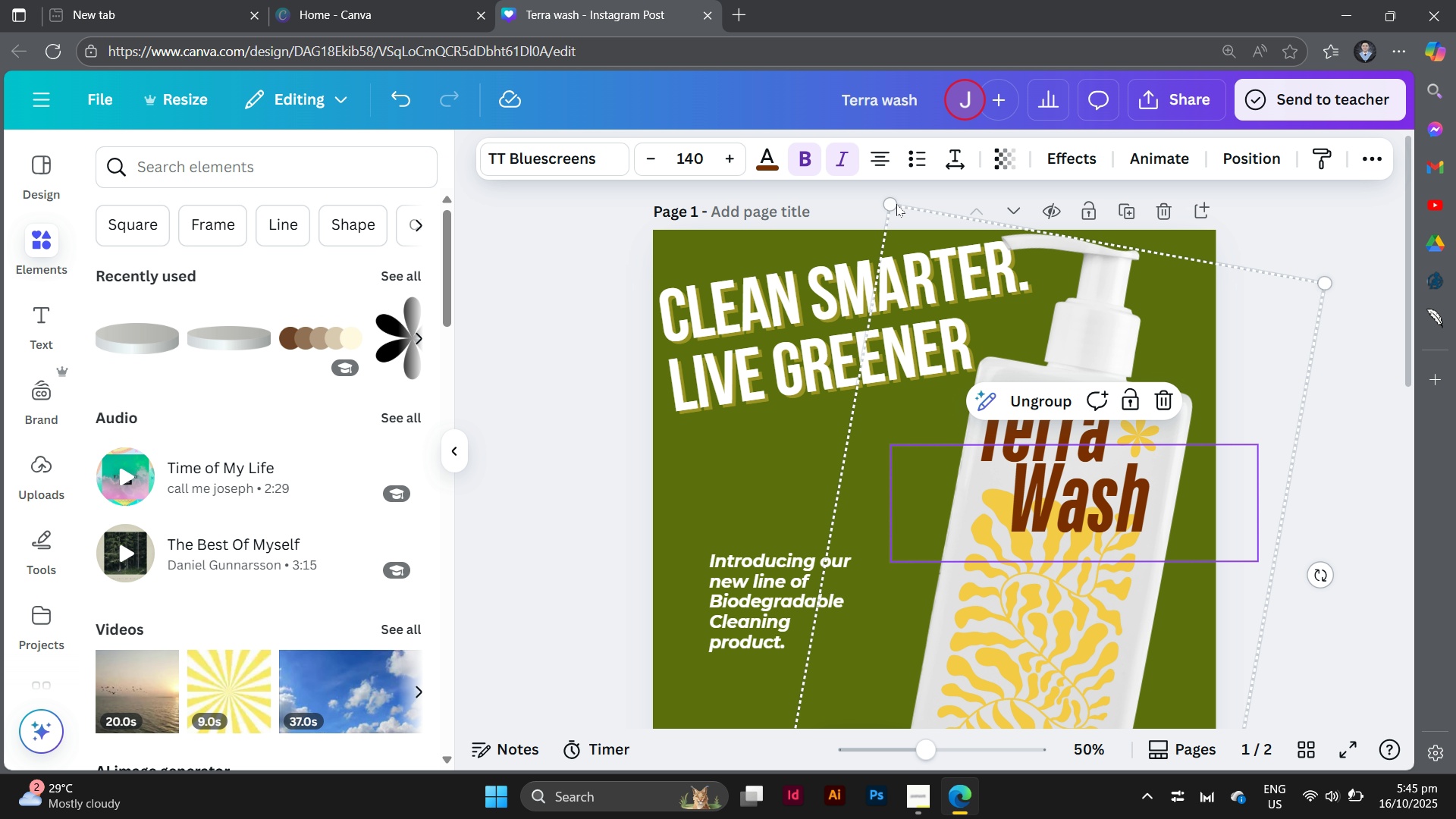 
left_click_drag(start_coordinate=[891, 206], to_coordinate=[914, 253])
 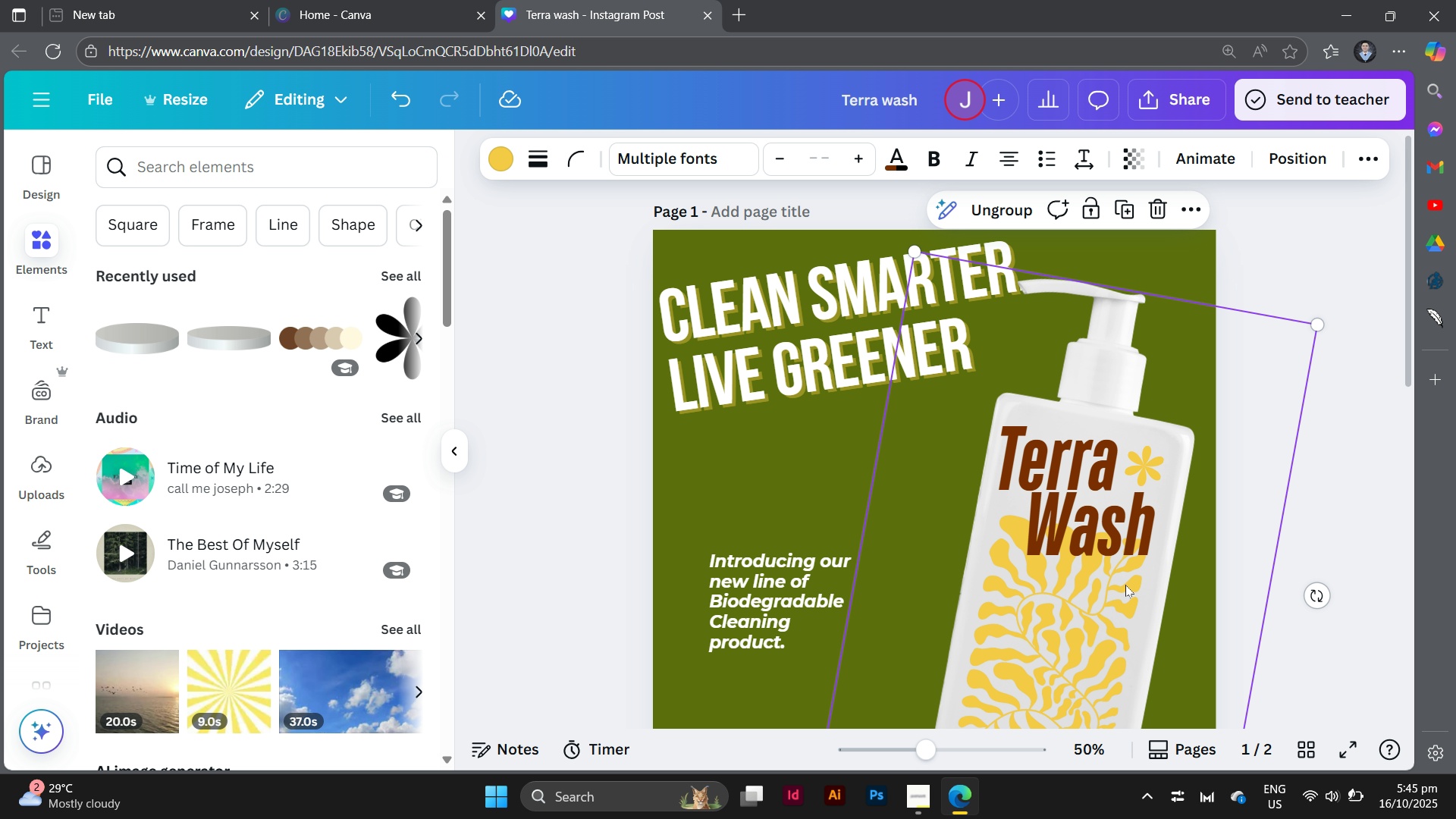 
left_click_drag(start_coordinate=[1126, 571], to_coordinate=[1129, 529])
 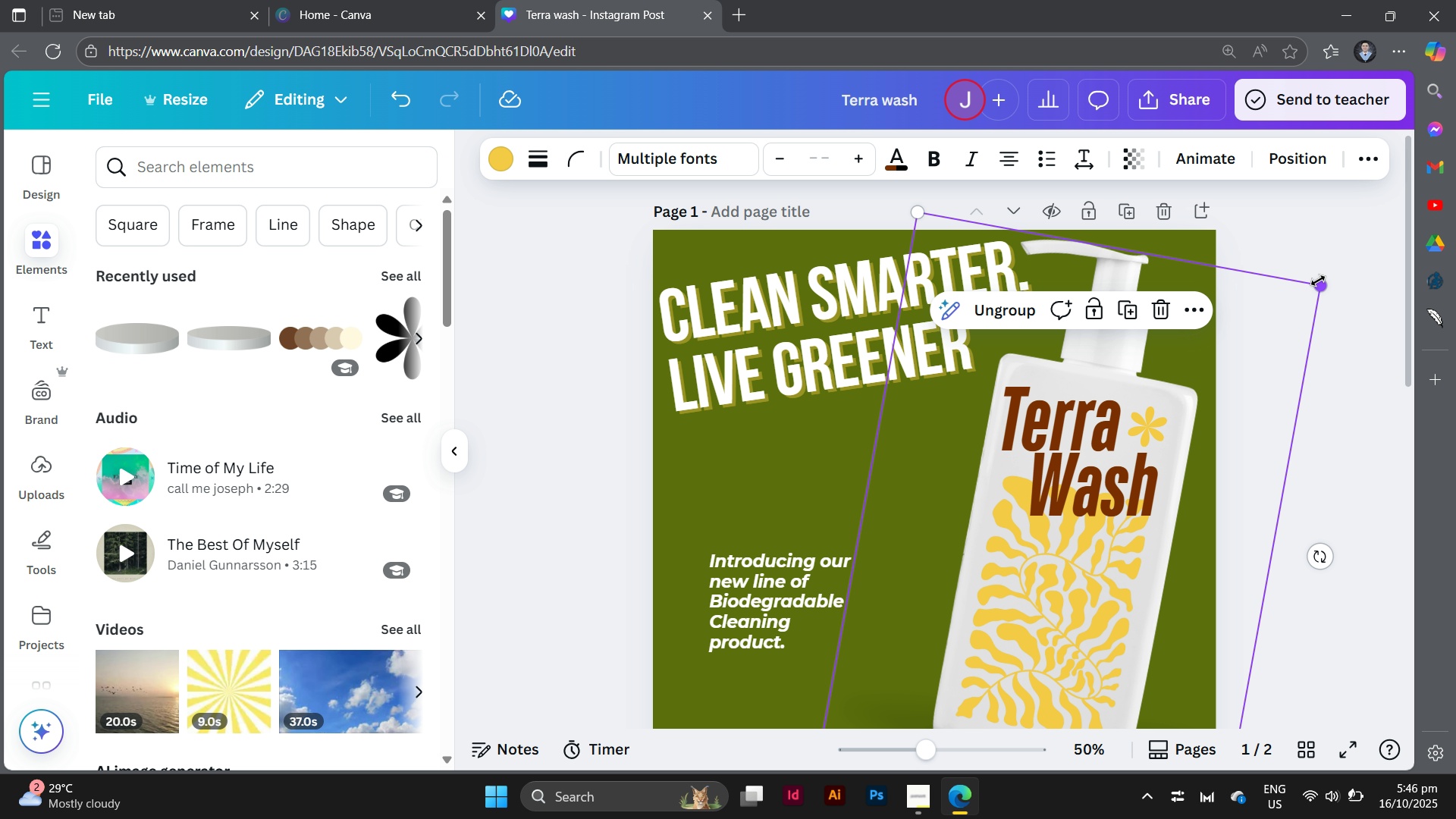 
left_click_drag(start_coordinate=[1324, 281], to_coordinate=[1349, 277])
 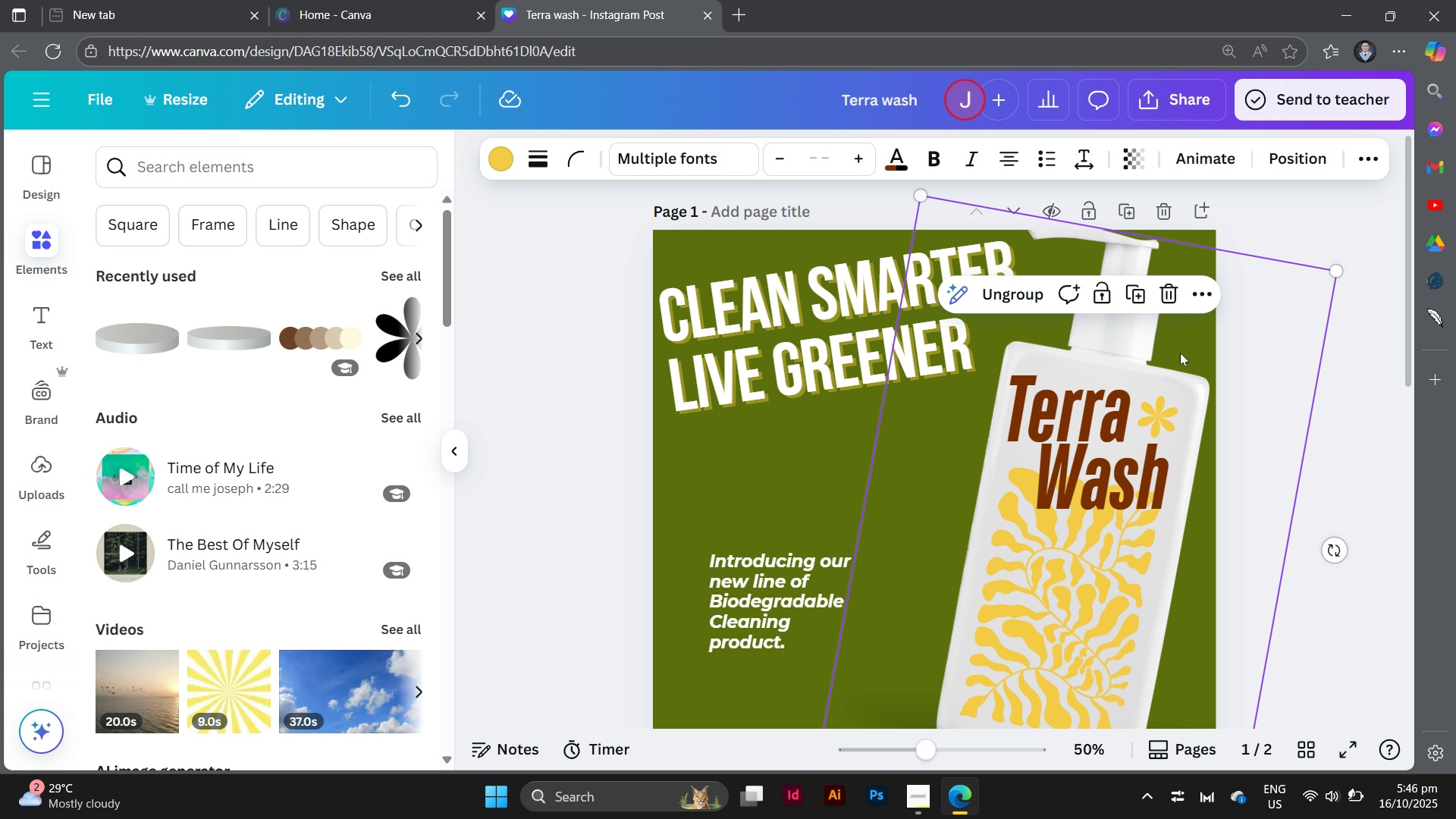 
left_click_drag(start_coordinate=[1180, 353], to_coordinate=[1176, 372])
 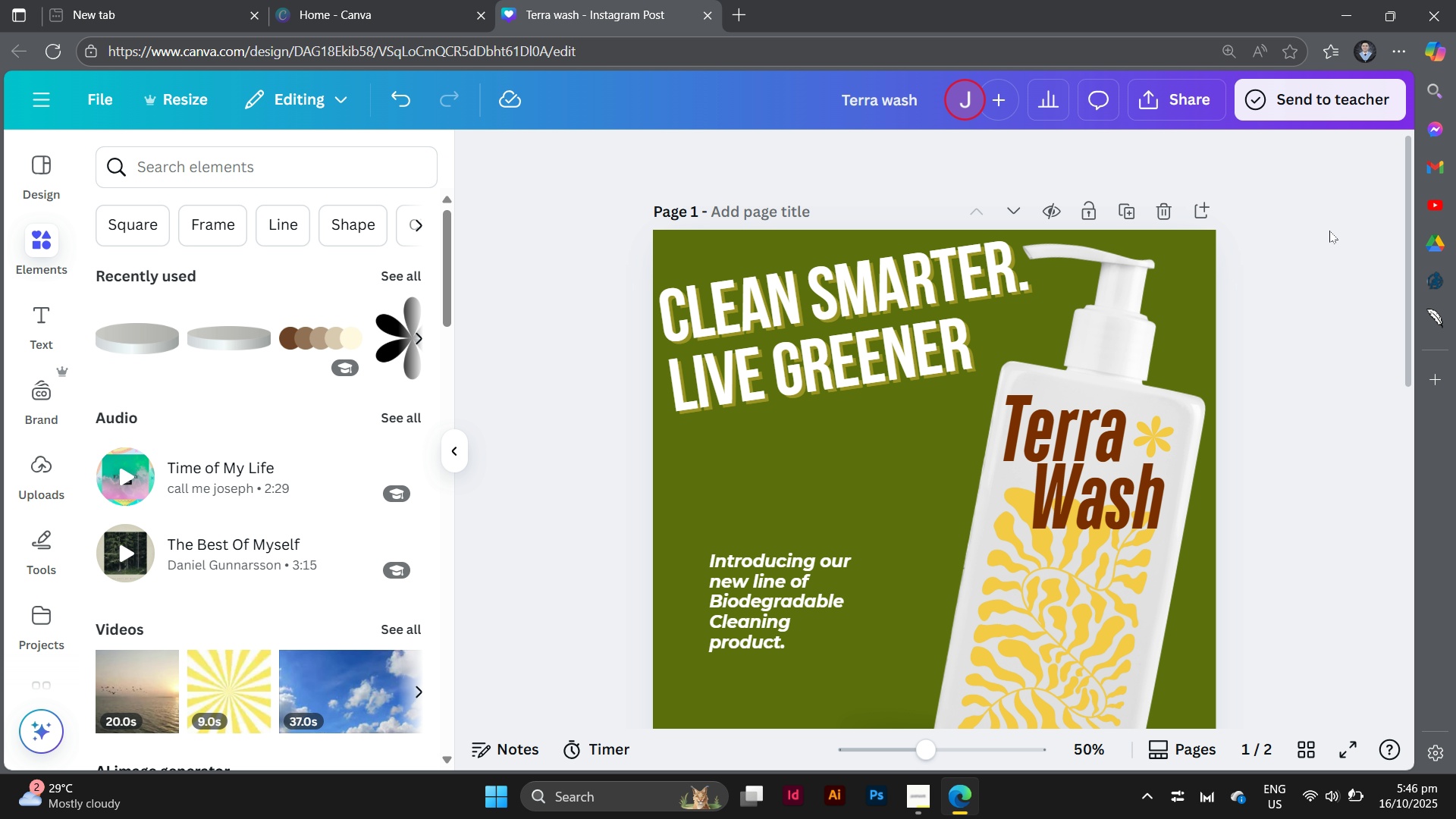 
left_click([1329, 231])
 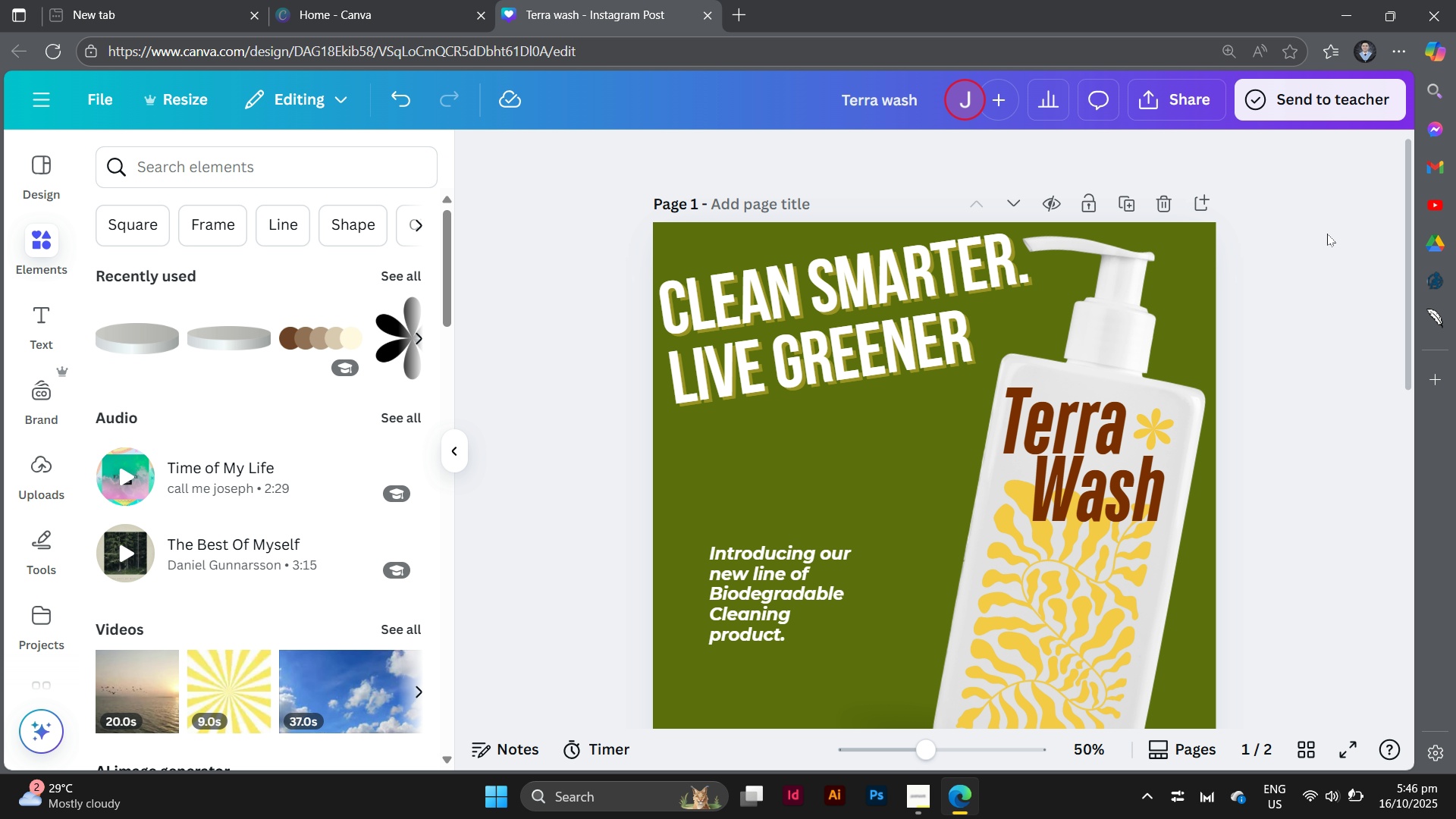 
scroll: coordinate [1327, 234], scroll_direction: down, amount: 1.0
 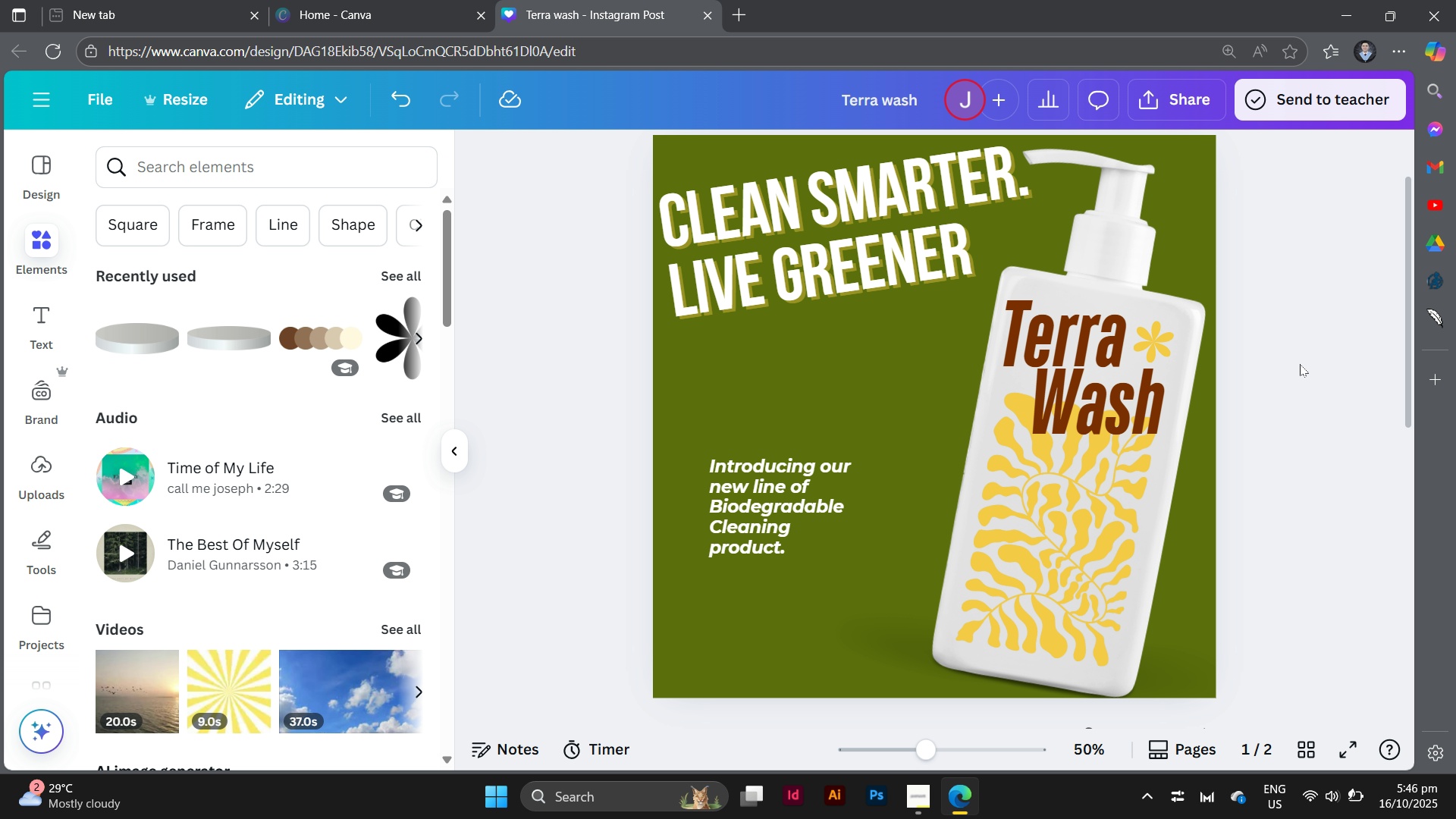 
left_click([752, 179])
 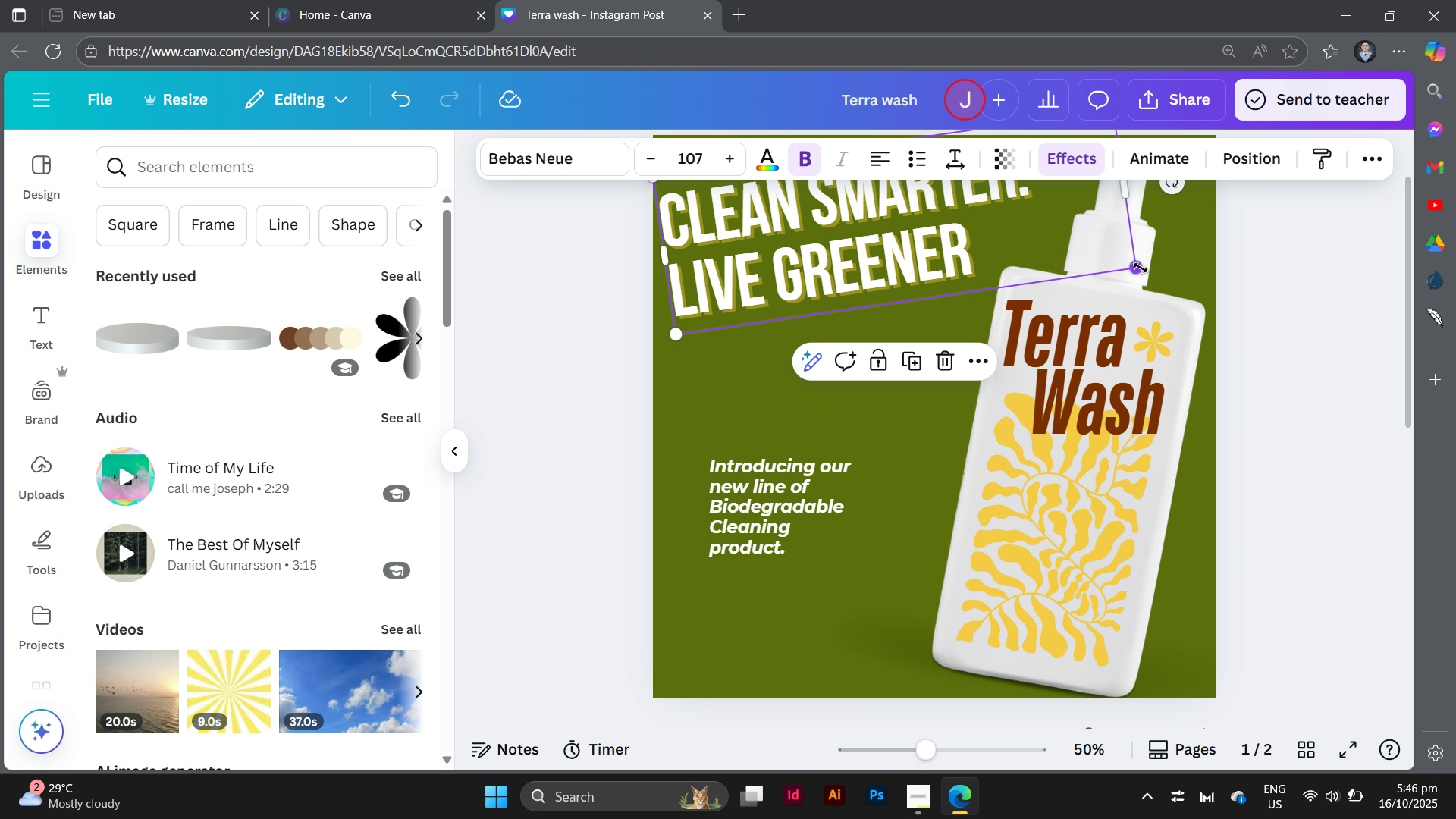 
left_click_drag(start_coordinate=[1141, 268], to_coordinate=[1176, 285])
 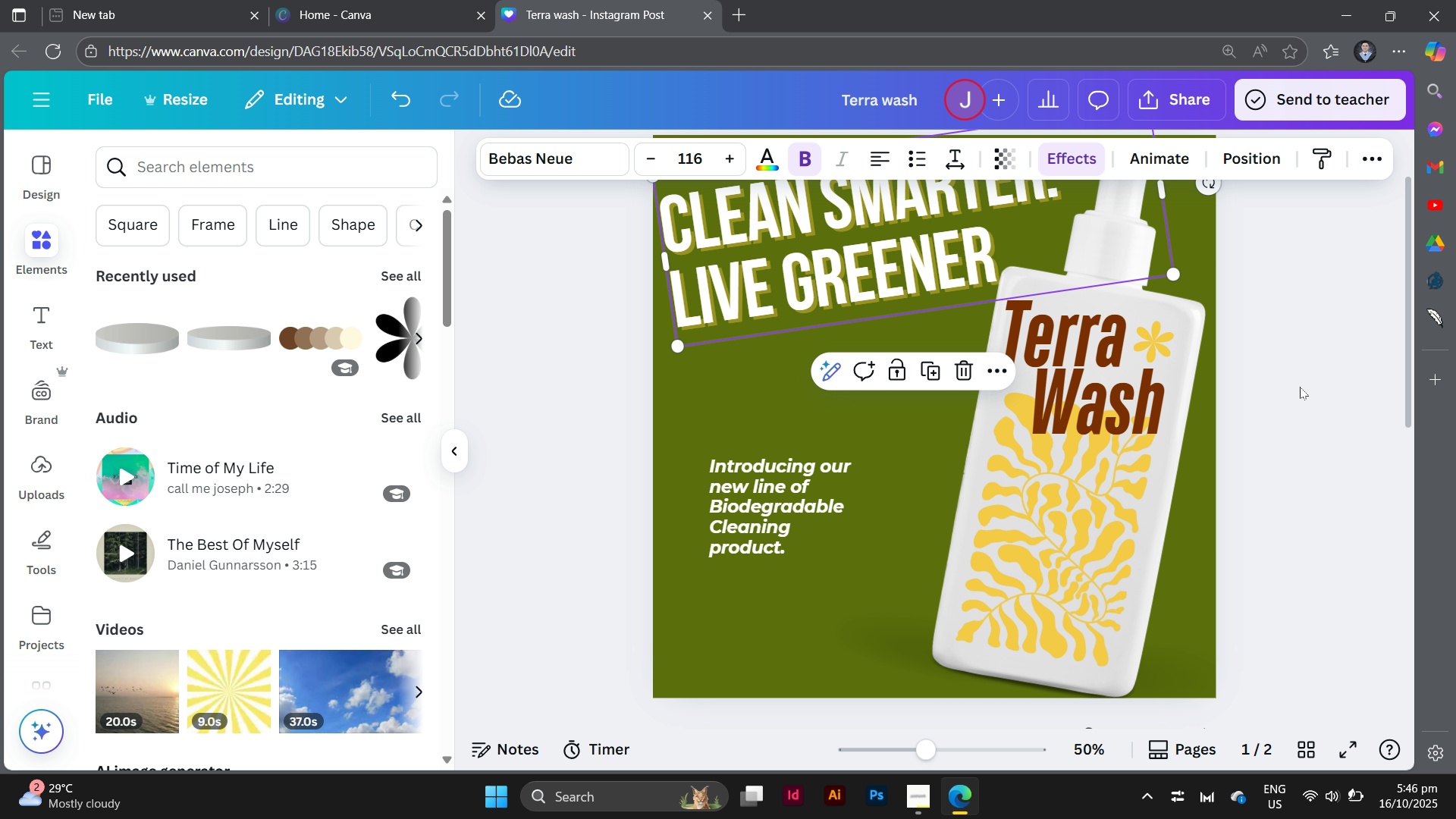 
left_click([1300, 387])
 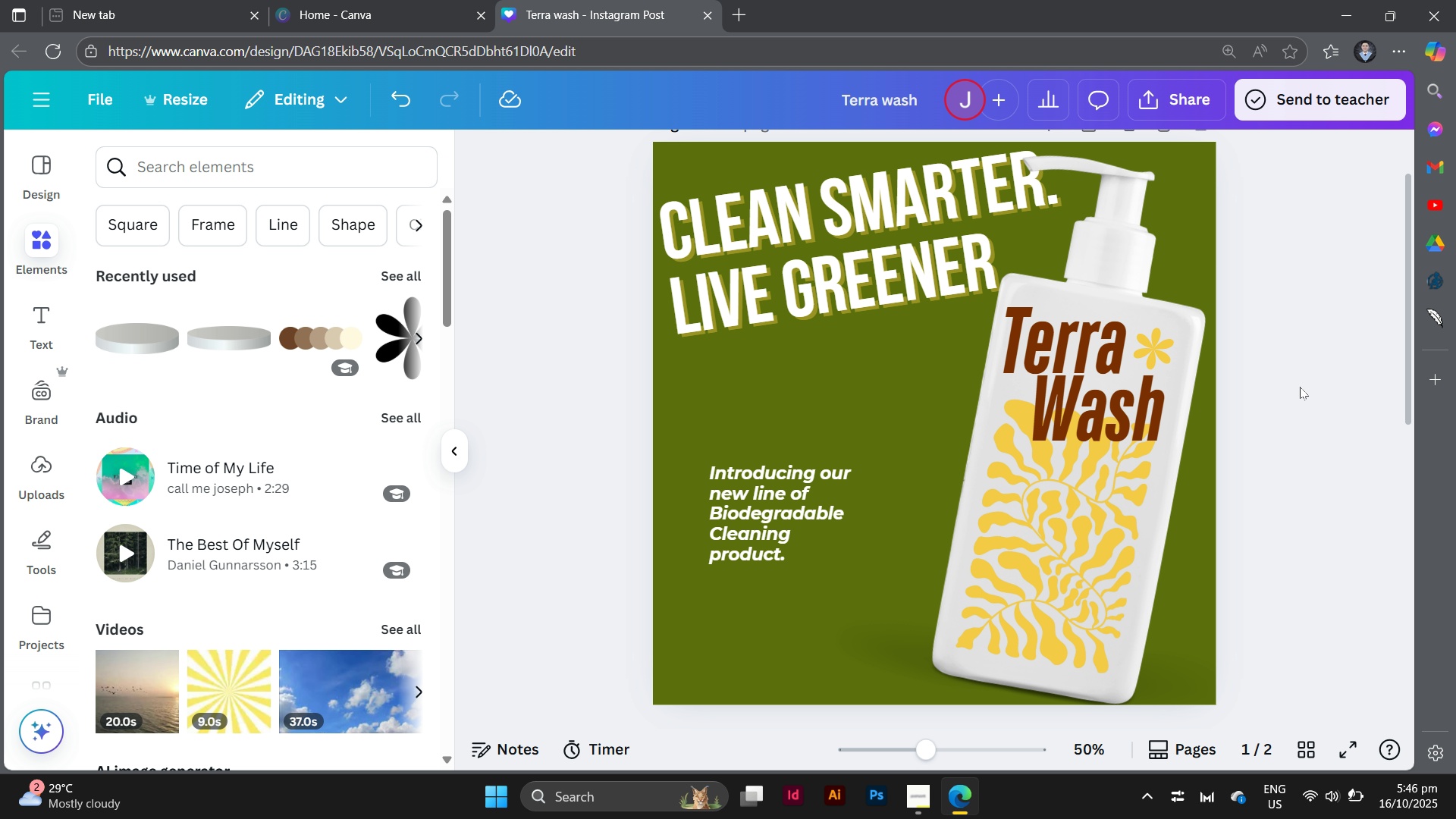 
scroll: coordinate [1300, 387], scroll_direction: up, amount: 2.0
 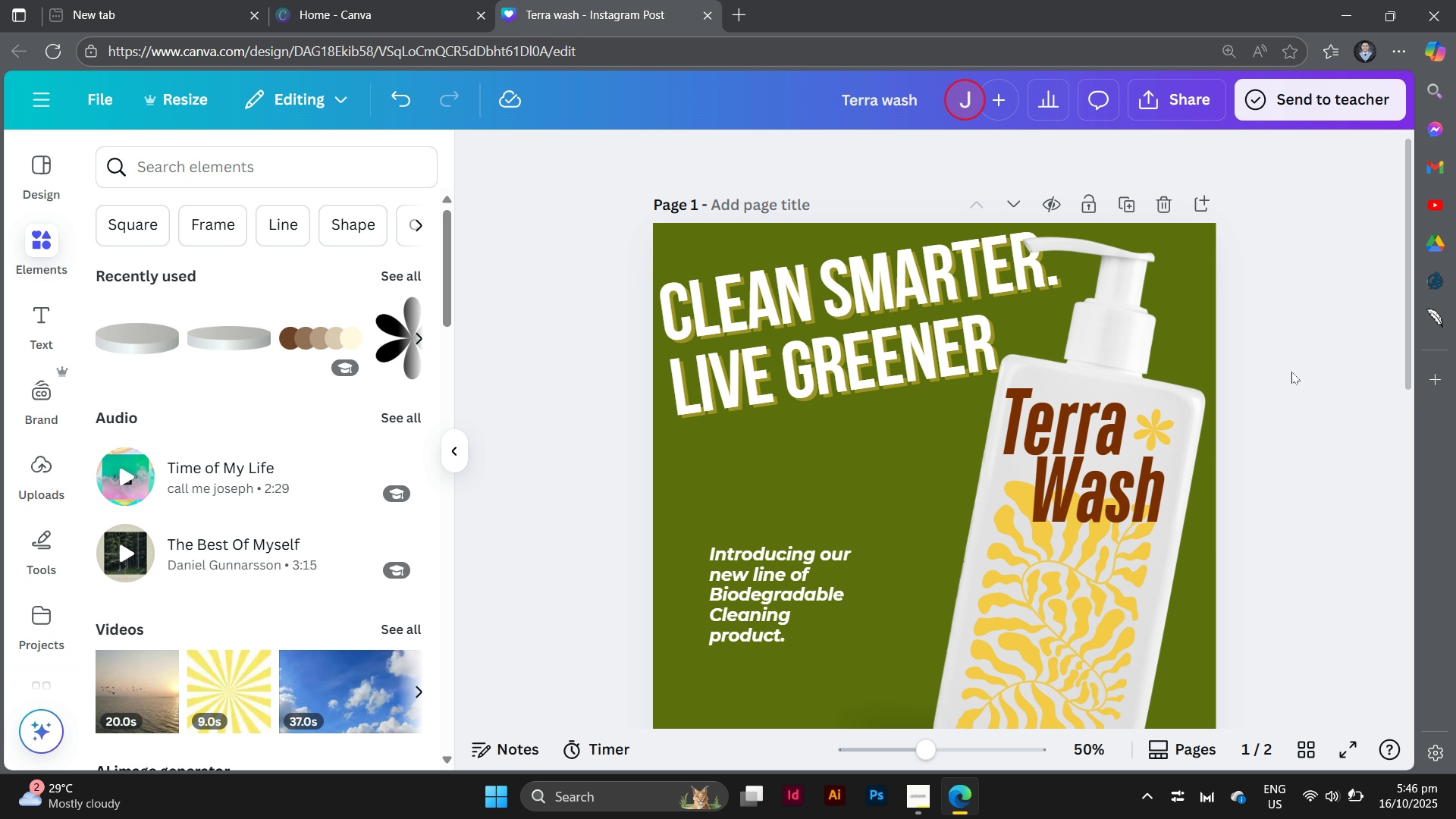 
scroll: coordinate [1291, 372], scroll_direction: down, amount: 1.0
 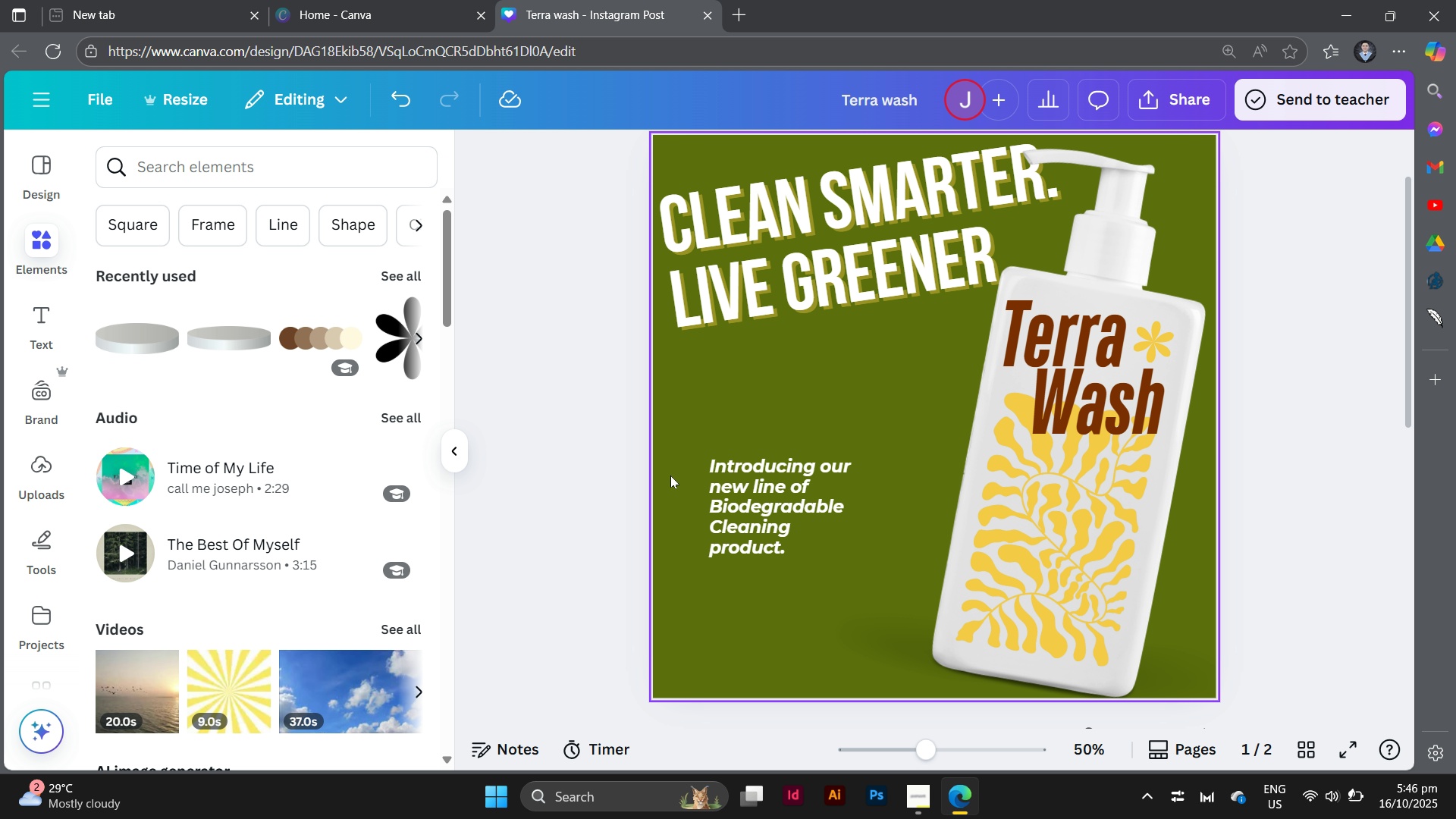 
wait(7.37)
 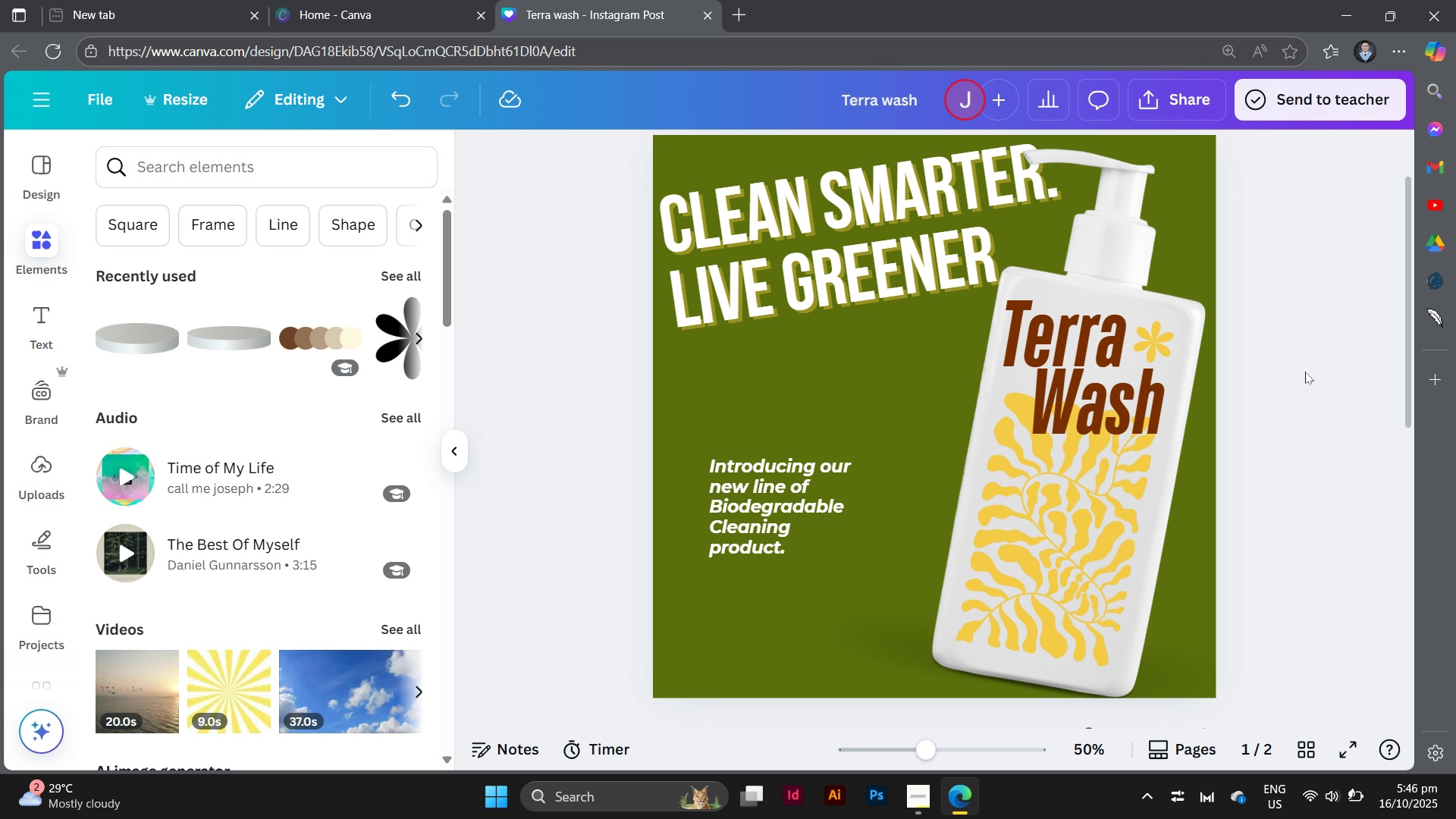 
left_click([1326, 439])
 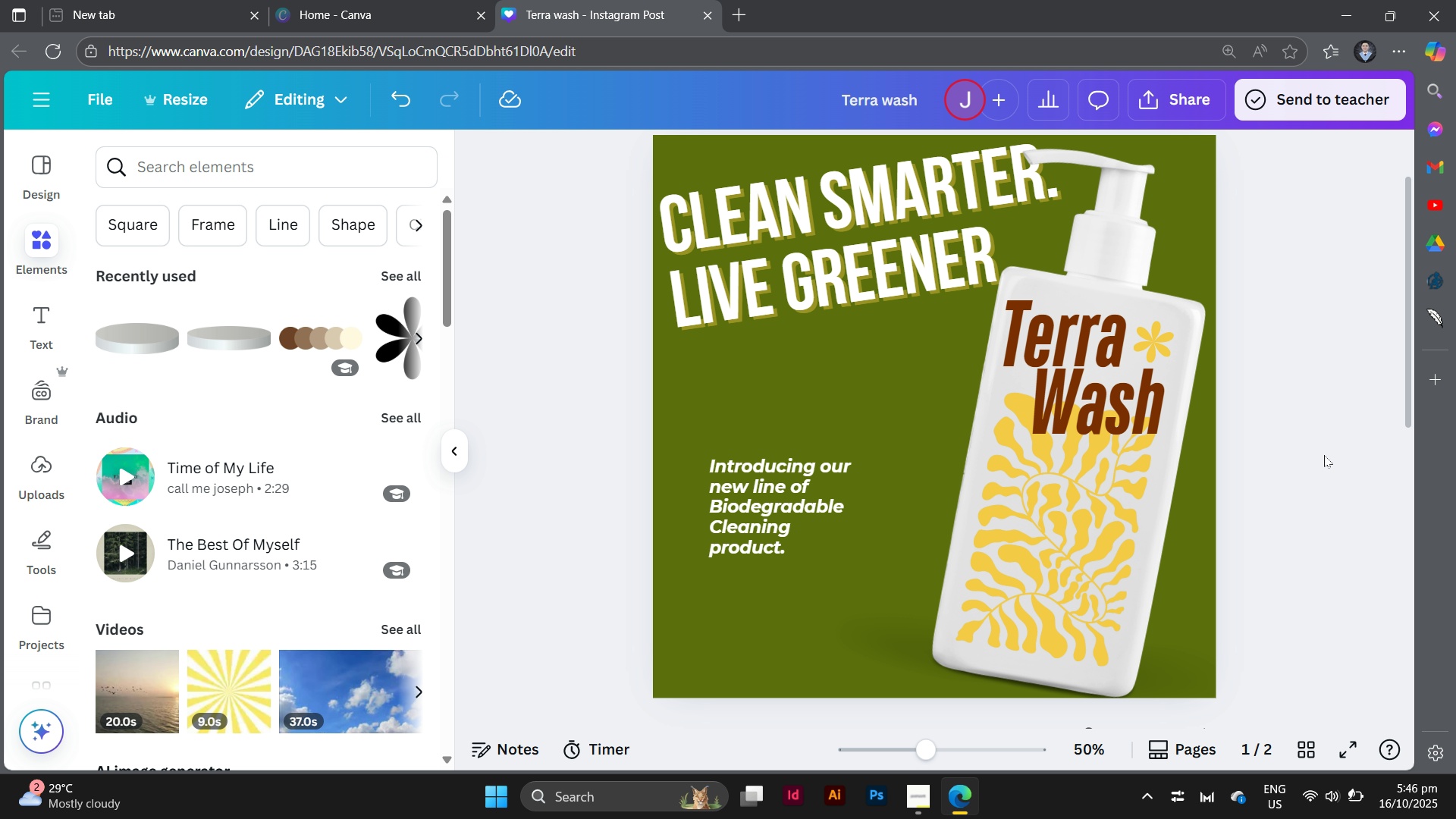 
scroll: coordinate [1326, 449], scroll_direction: up, amount: 3.0
 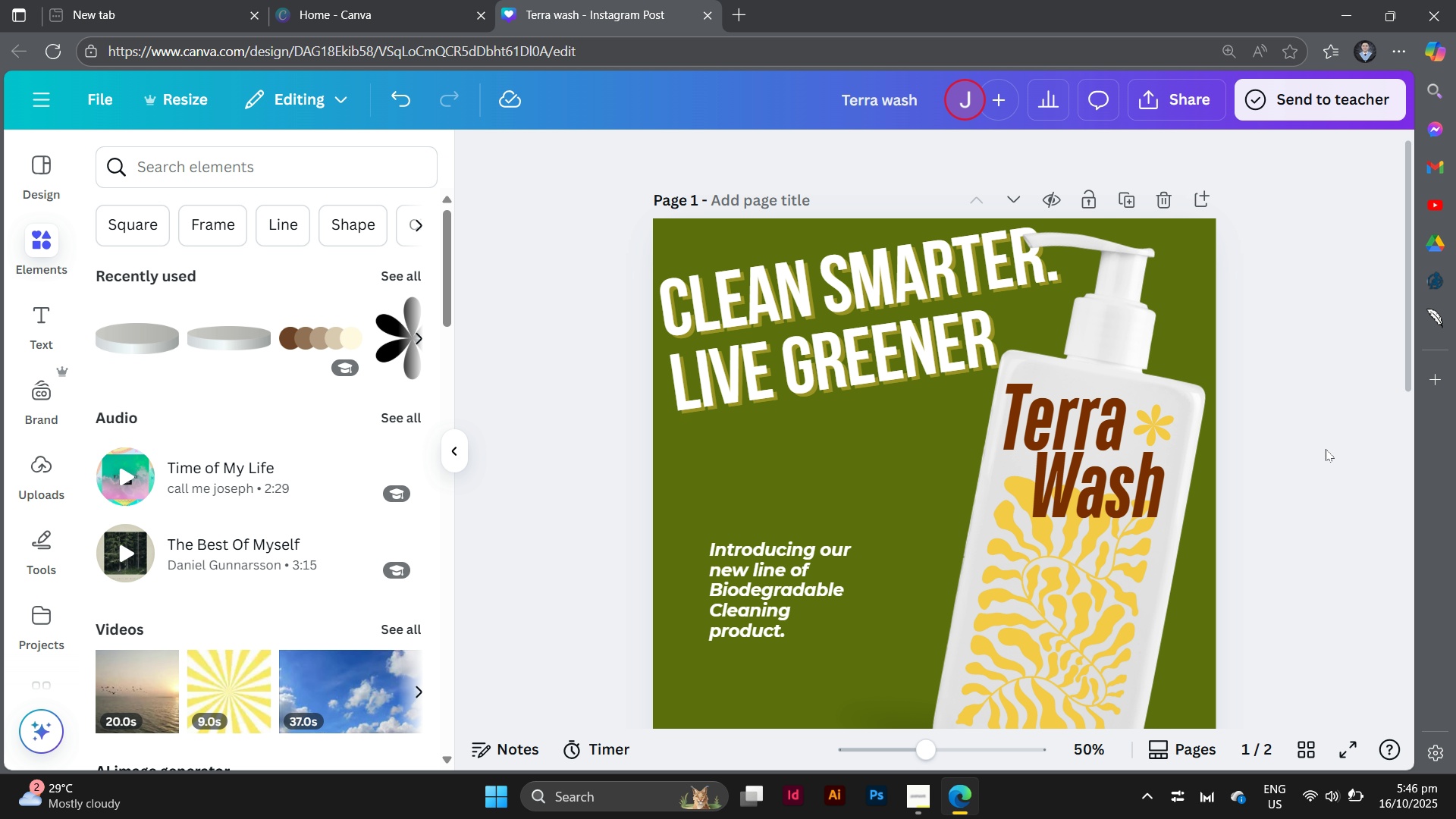 
scroll: coordinate [1326, 449], scroll_direction: down, amount: 1.0
 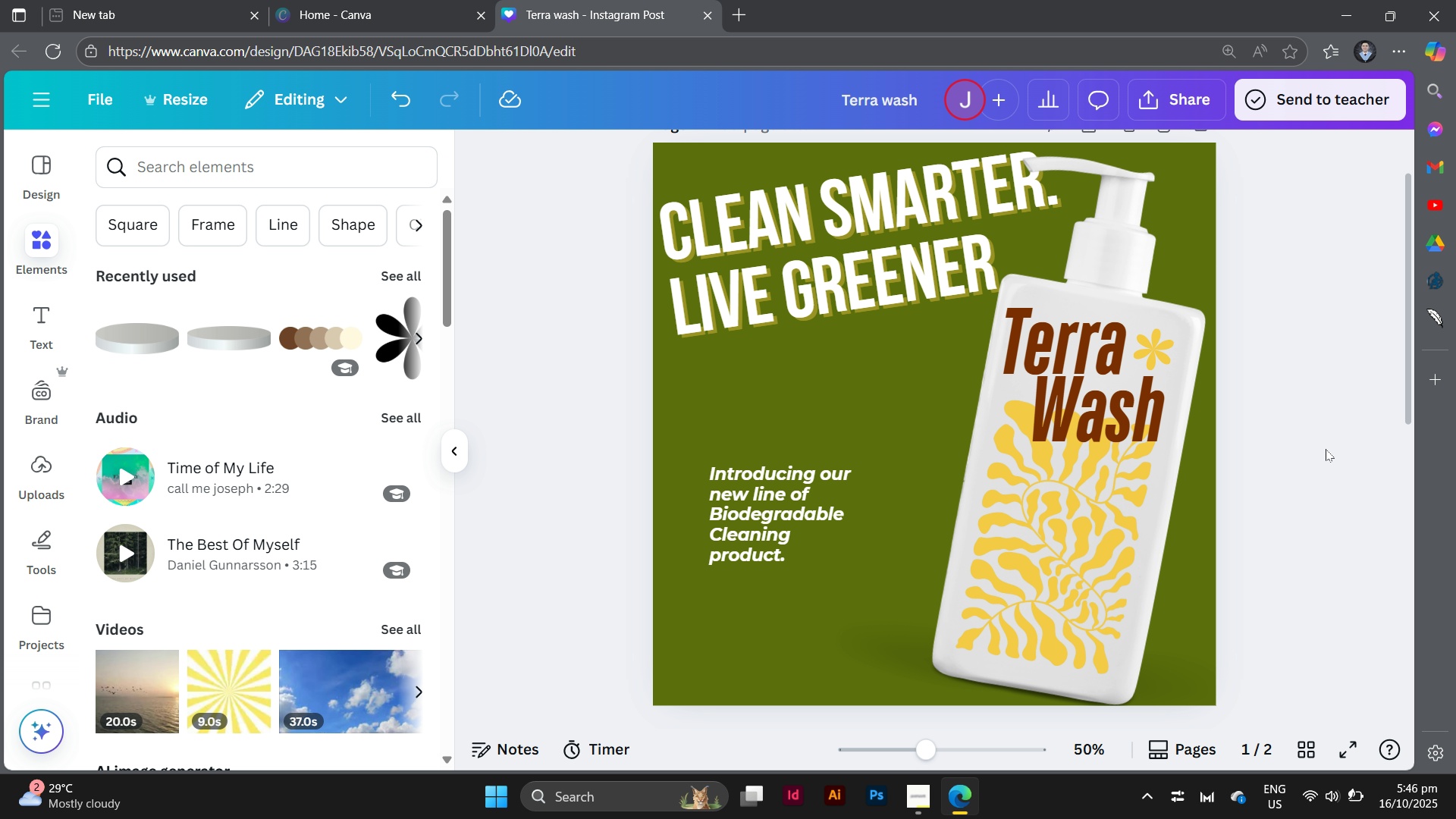 
scroll: coordinate [1326, 449], scroll_direction: up, amount: 1.0
 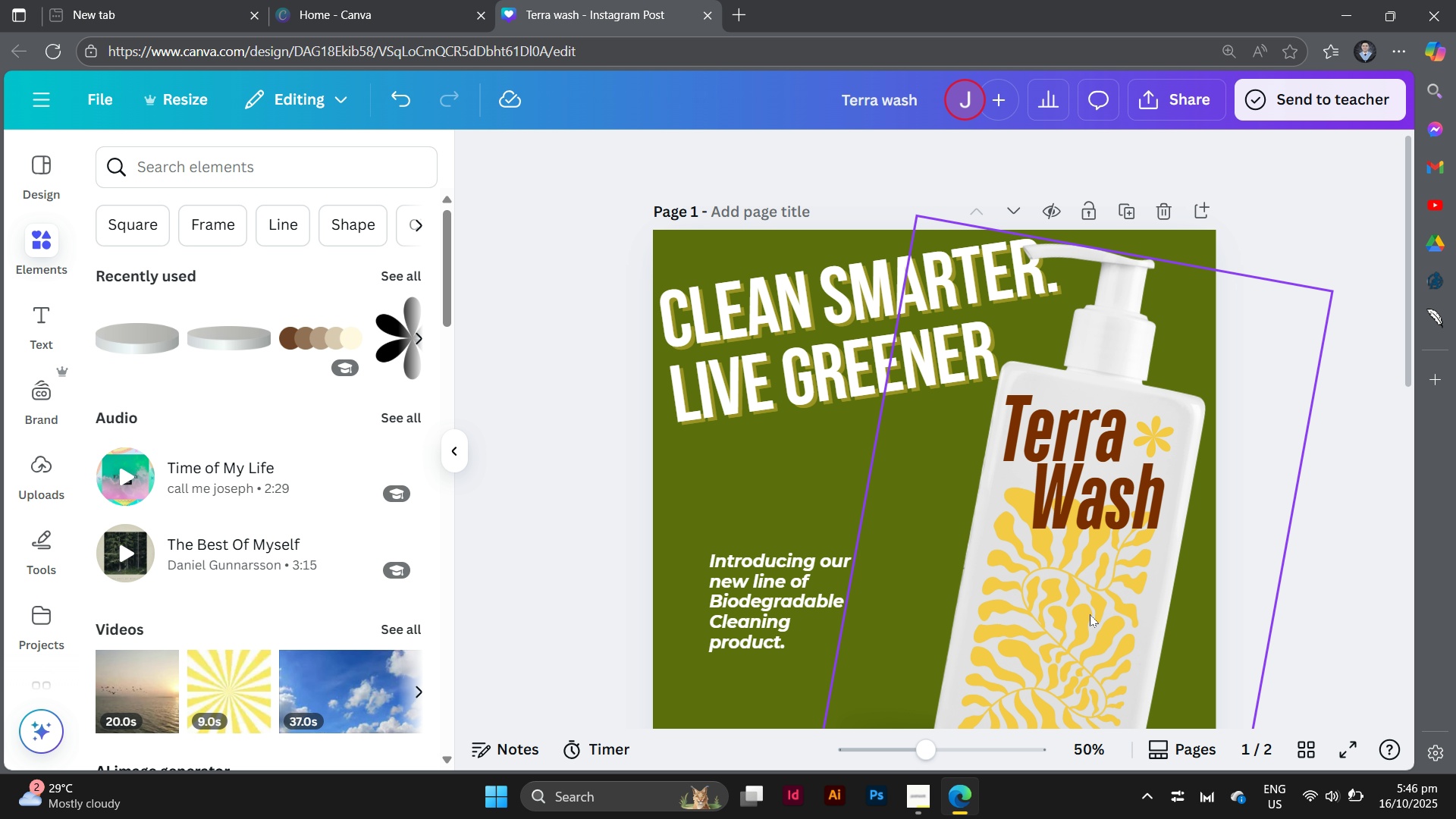 
left_click([1090, 614])
 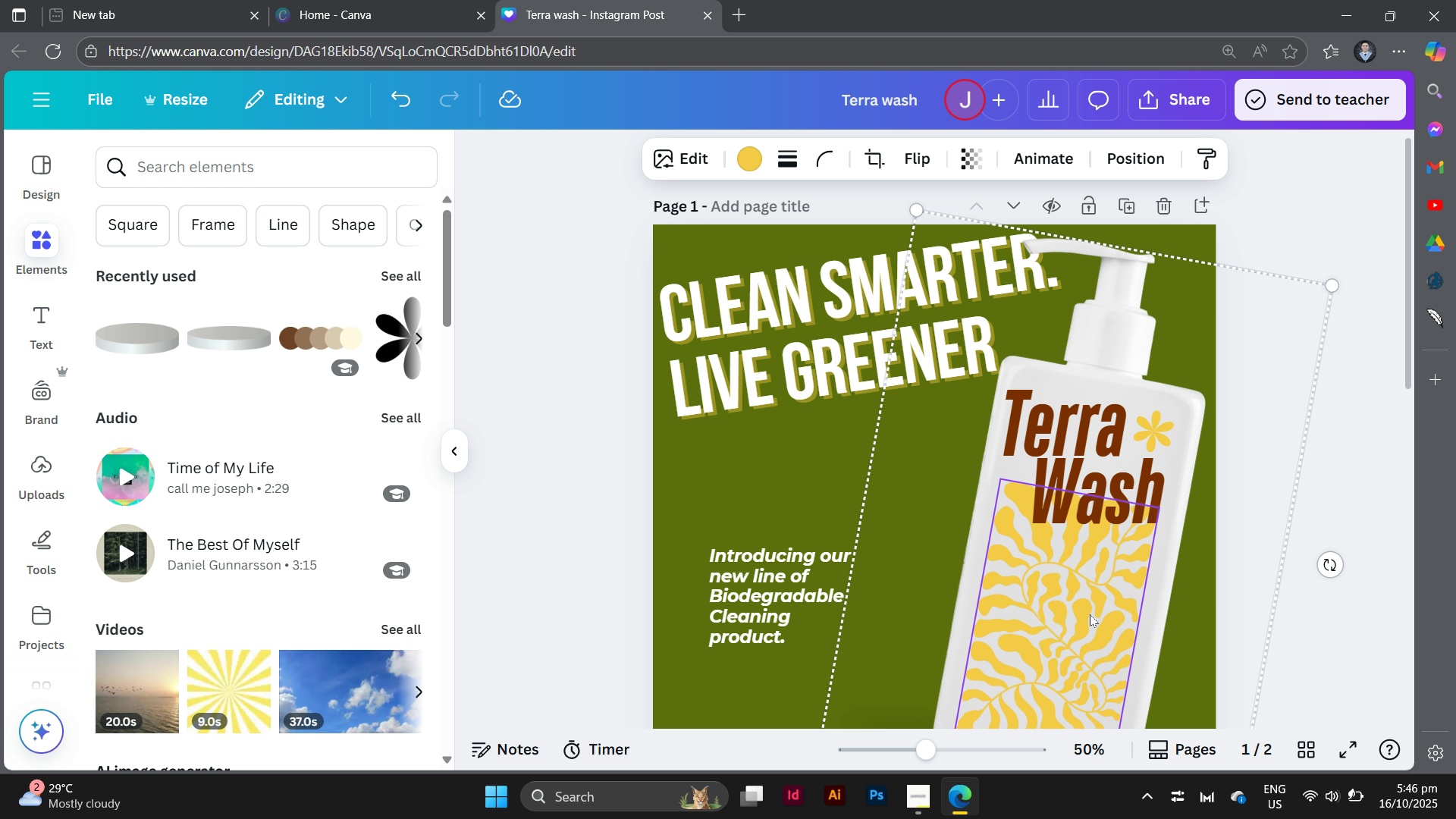 
scroll: coordinate [1090, 614], scroll_direction: down, amount: 2.0
 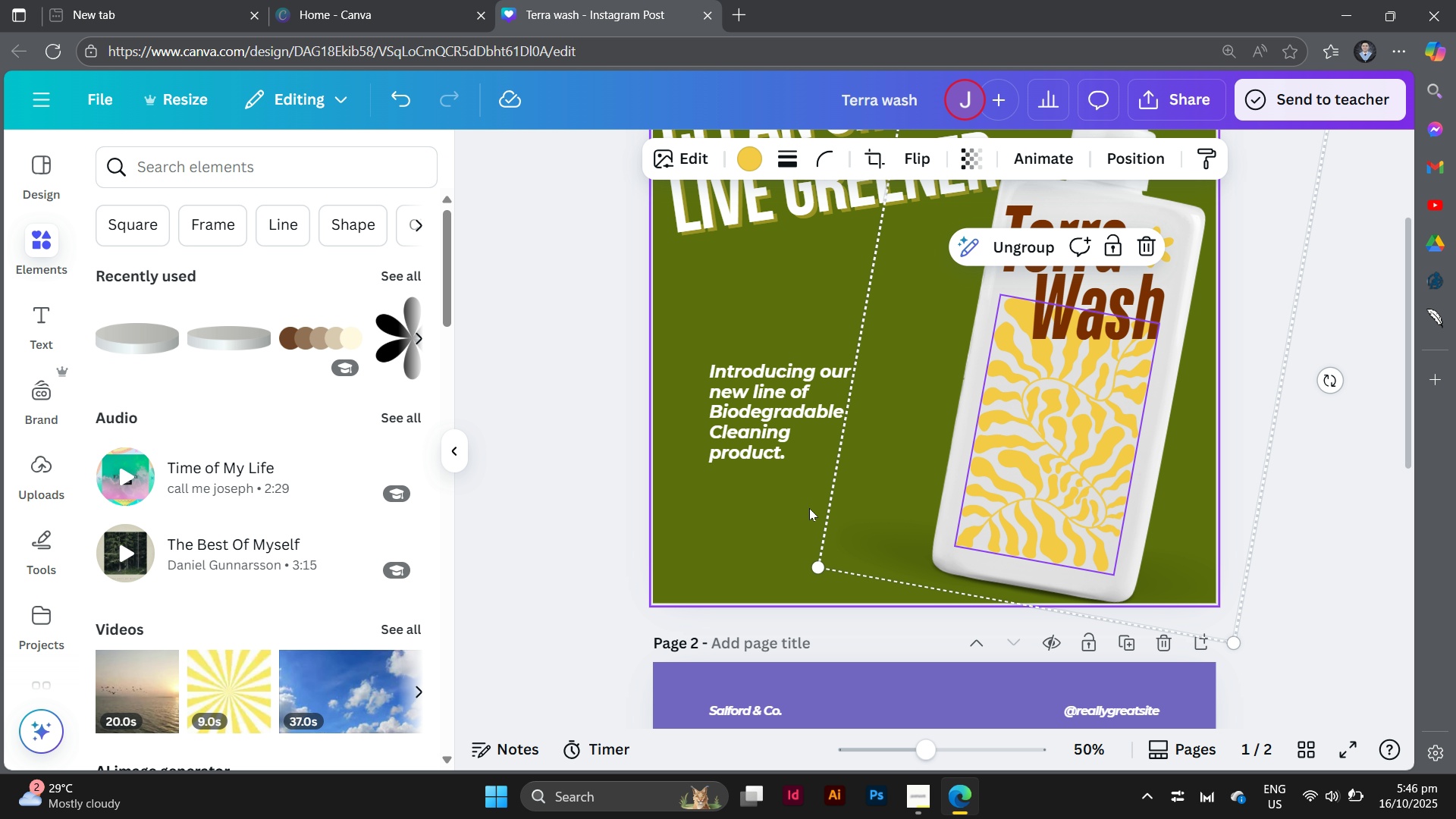 
scroll: coordinate [951, 547], scroll_direction: up, amount: 2.0
 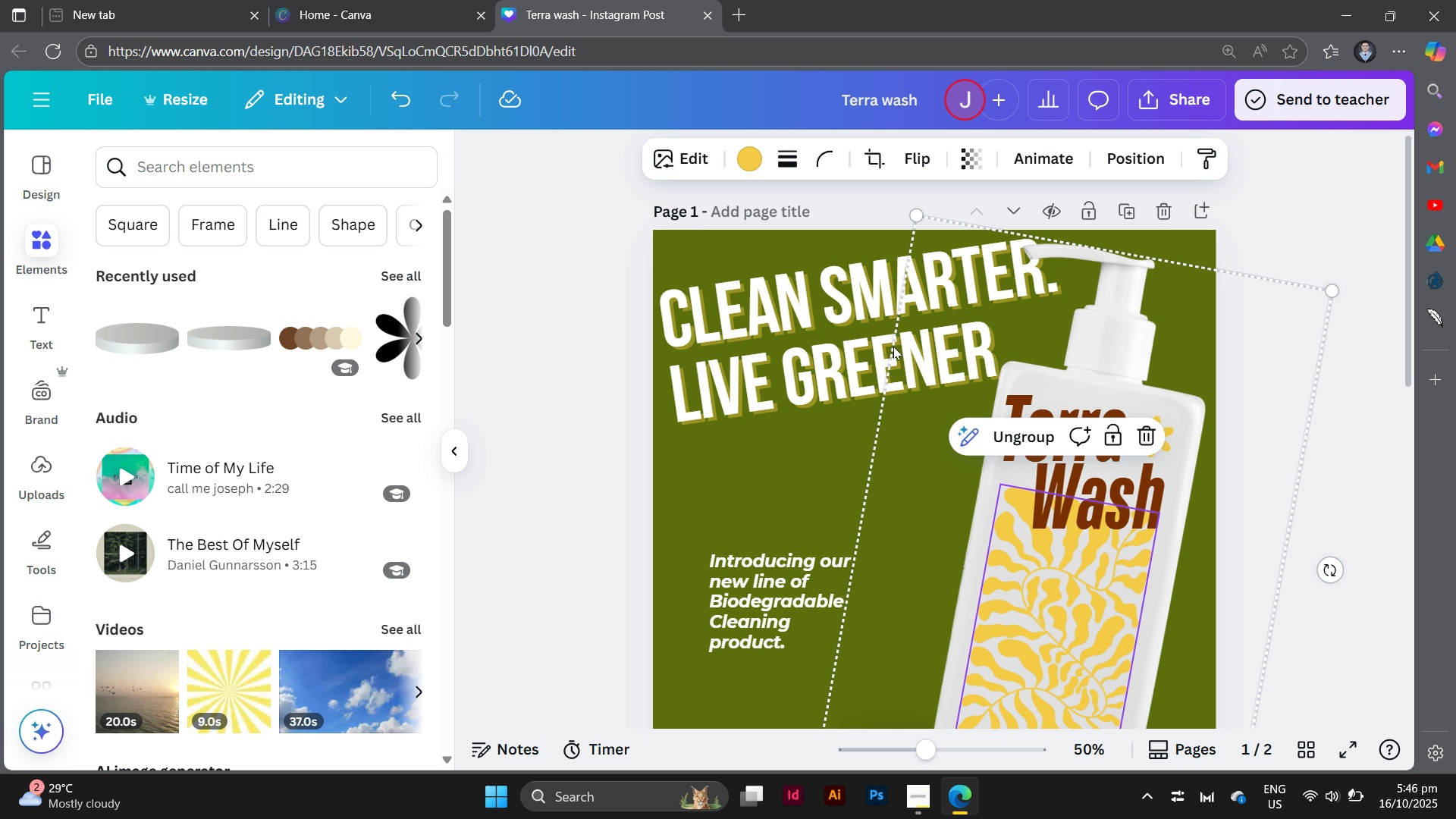 
left_click([839, 307])
 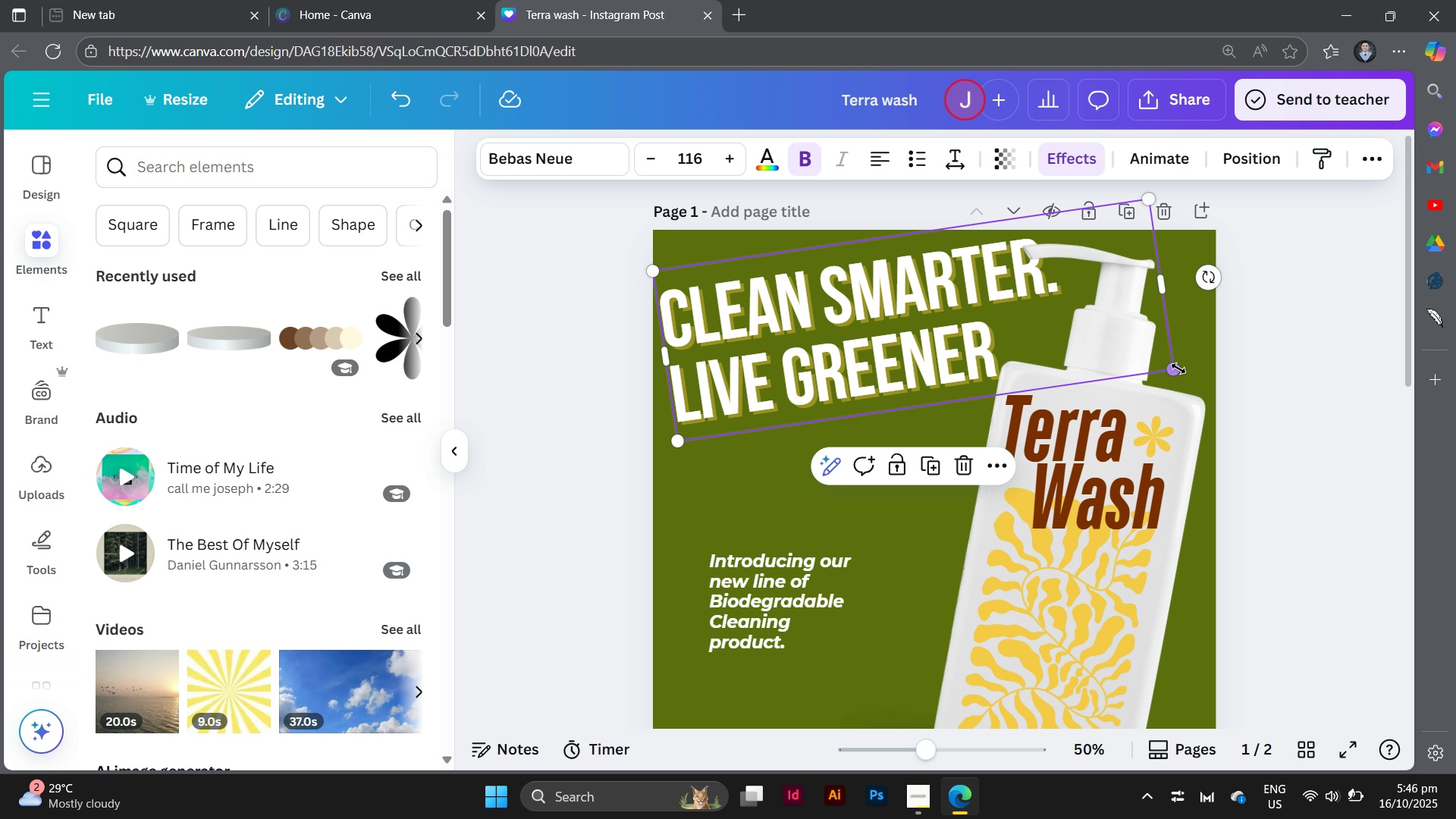 
left_click_drag(start_coordinate=[1178, 369], to_coordinate=[1134, 354])
 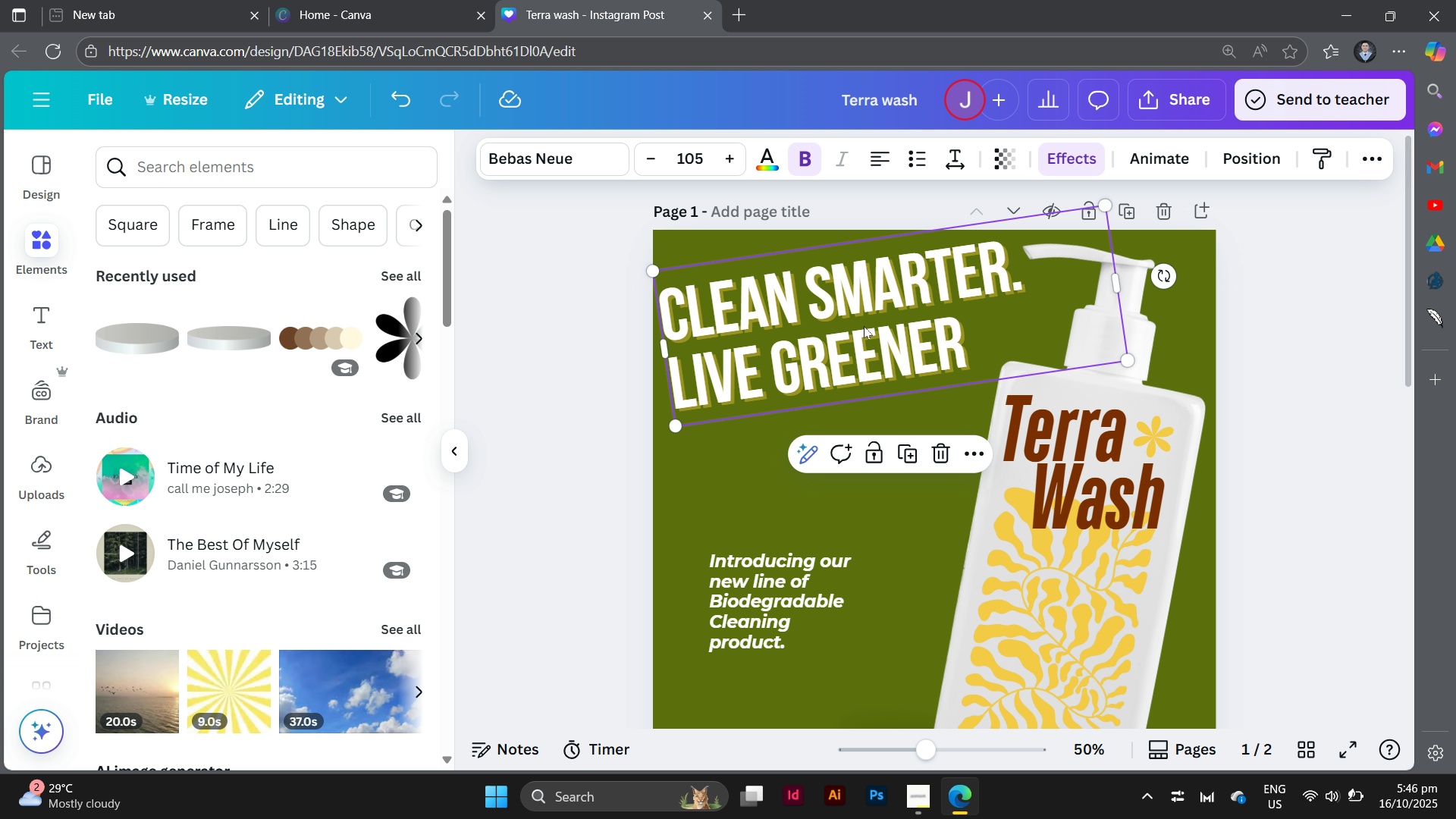 
left_click_drag(start_coordinate=[864, 326], to_coordinate=[874, 328])
 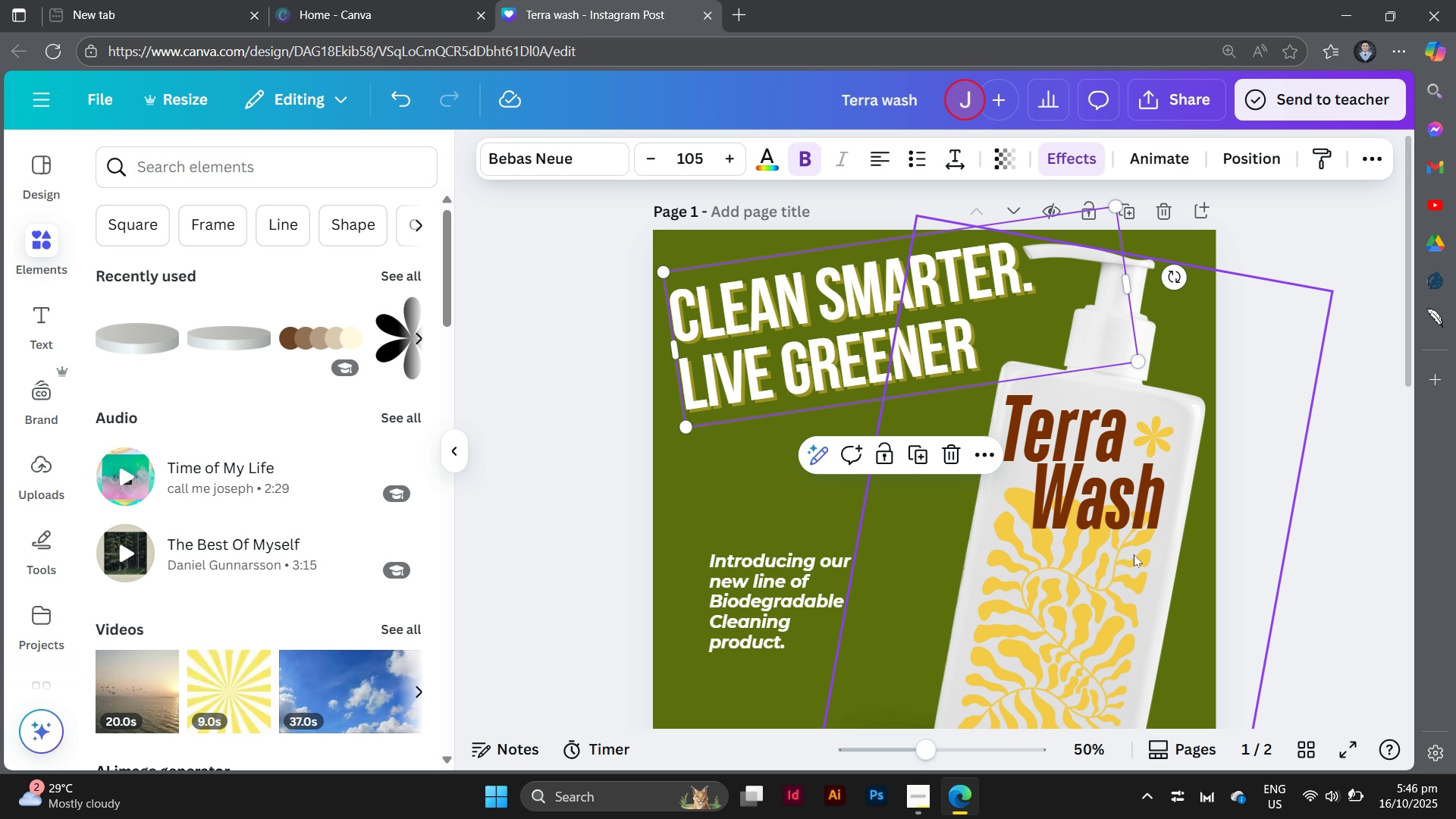 
left_click_drag(start_coordinate=[1134, 554], to_coordinate=[1138, 561])
 